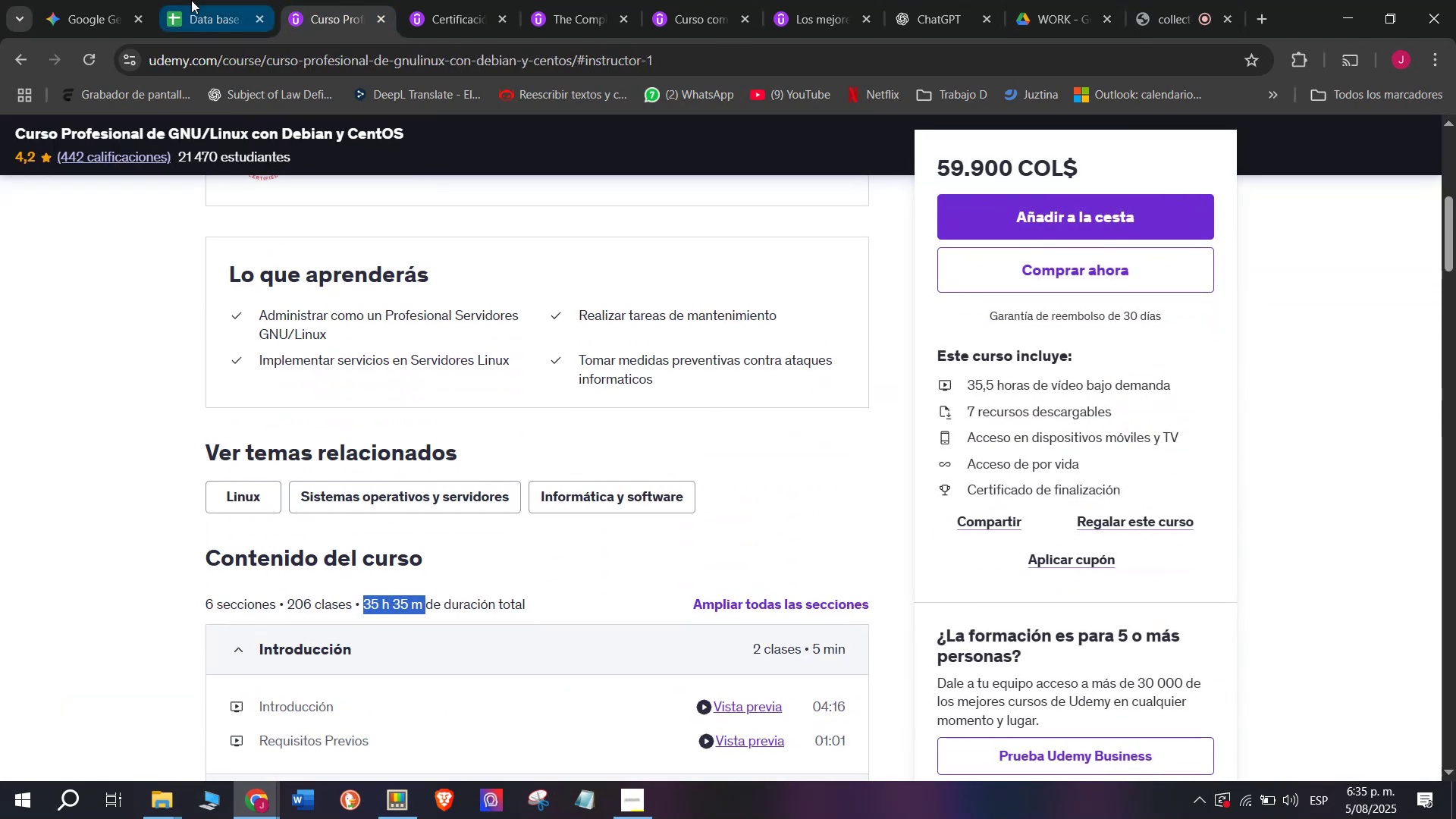 
key(Control+C)
 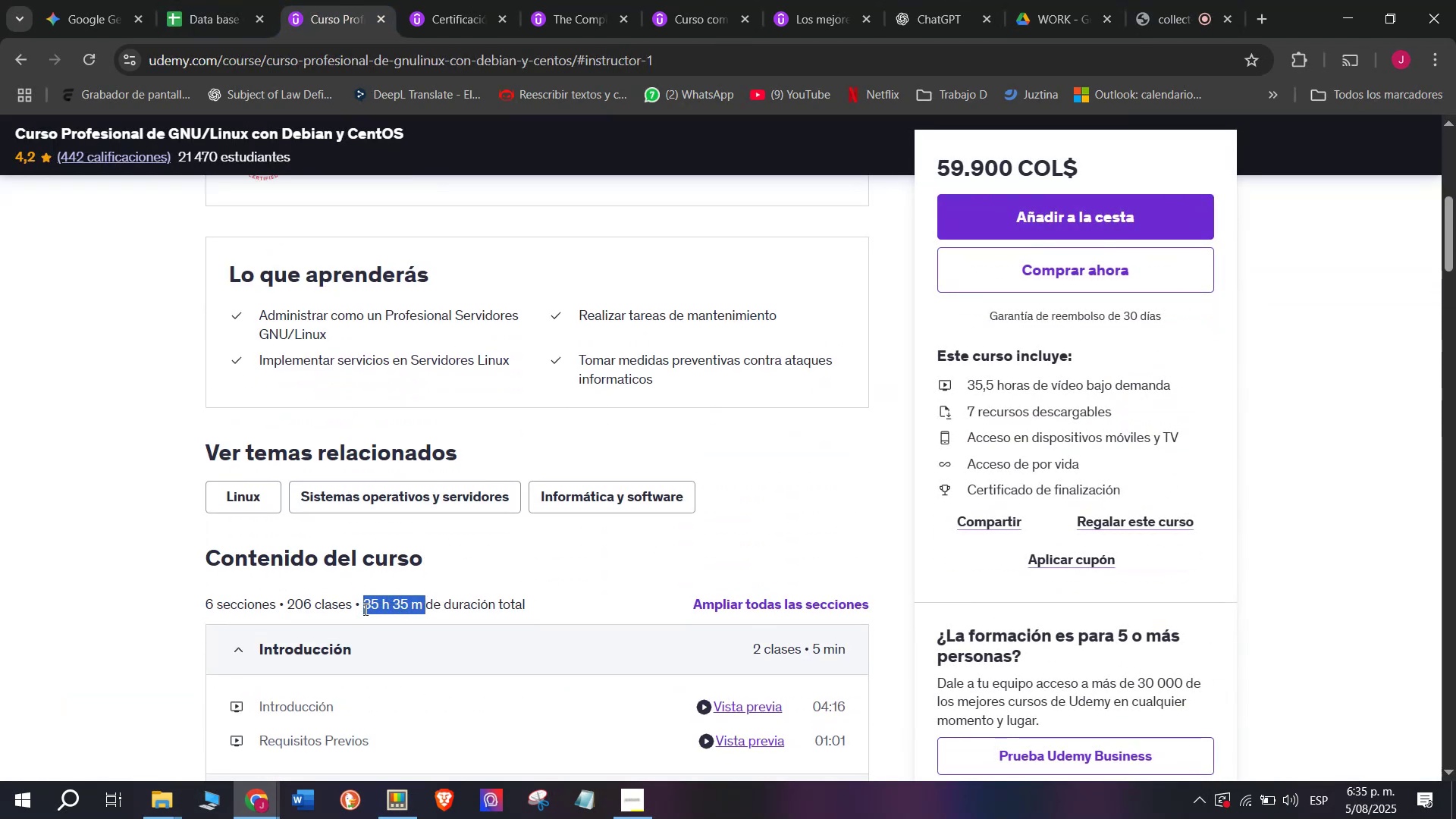 
key(Break)
 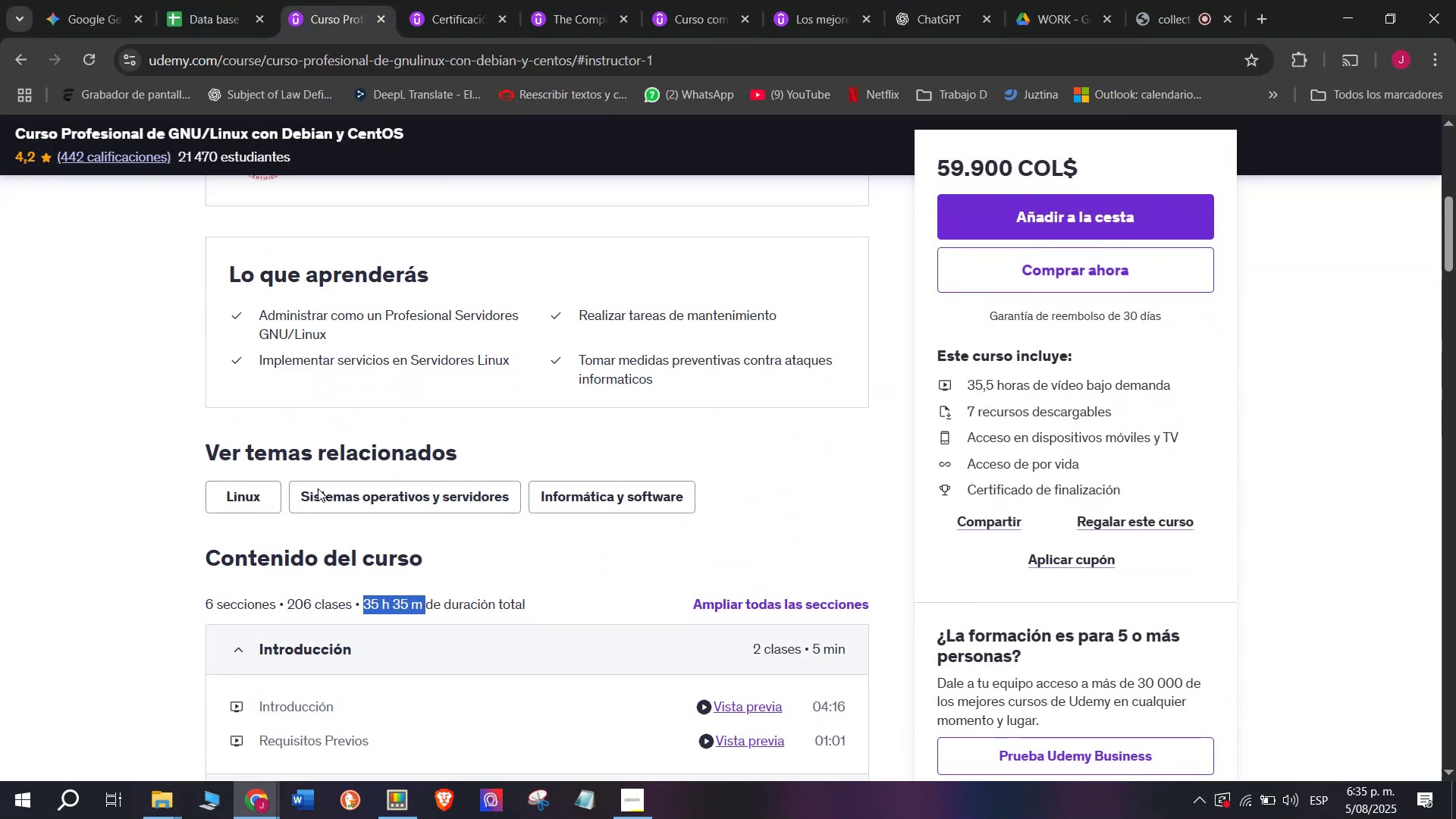 
key(Control+C)
 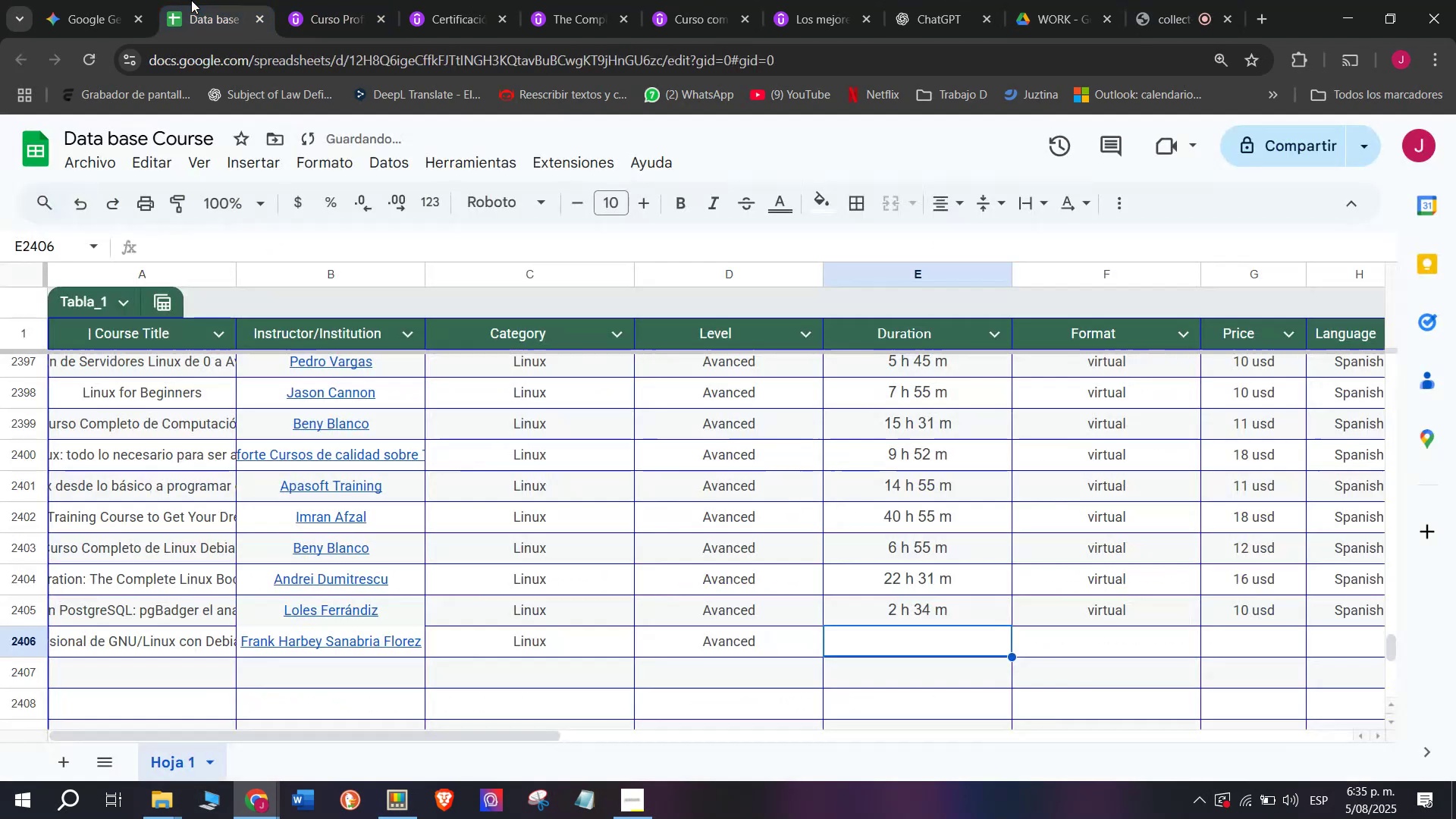 
key(Control+ControlLeft)
 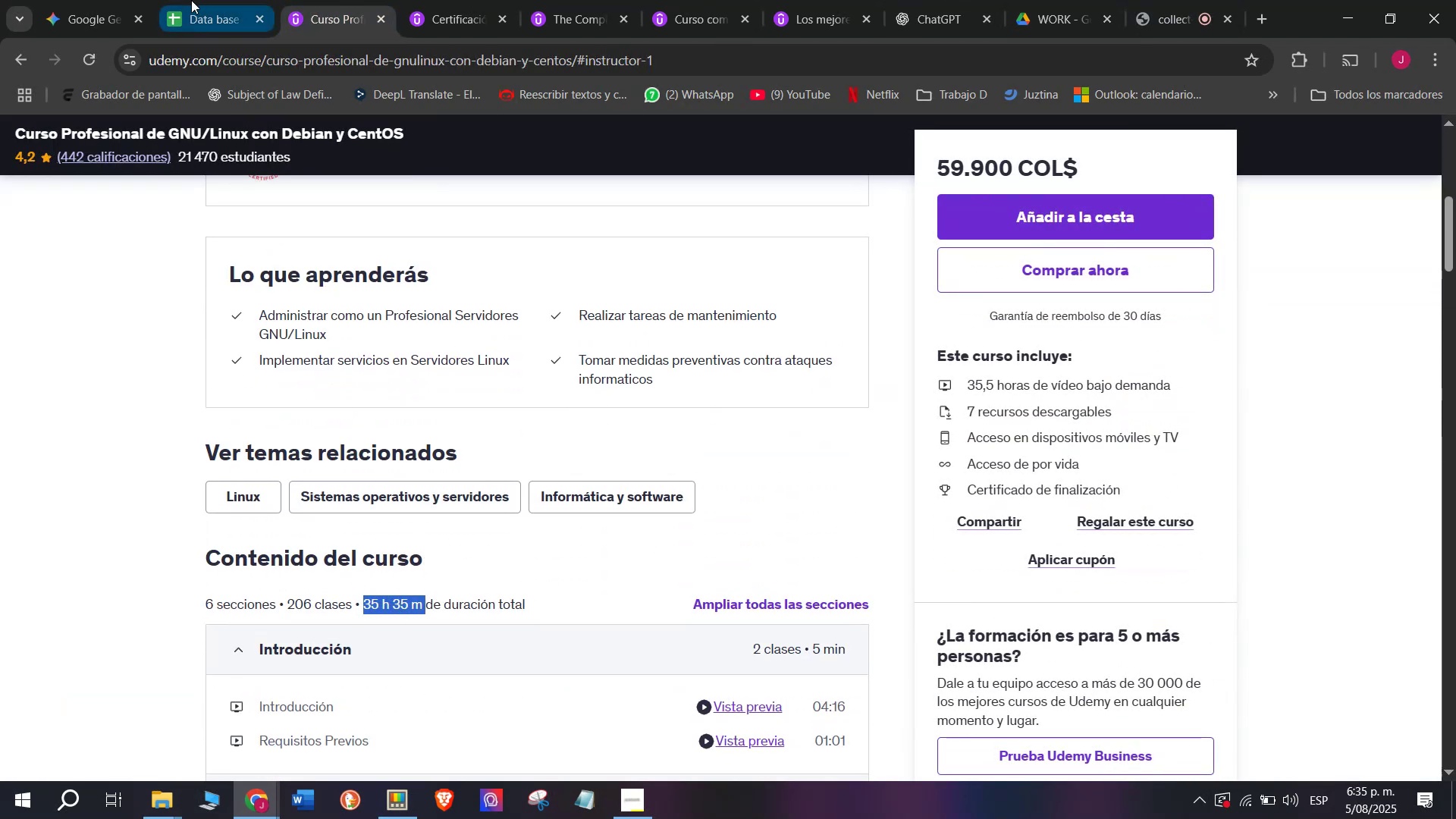 
left_click([191, 0])
 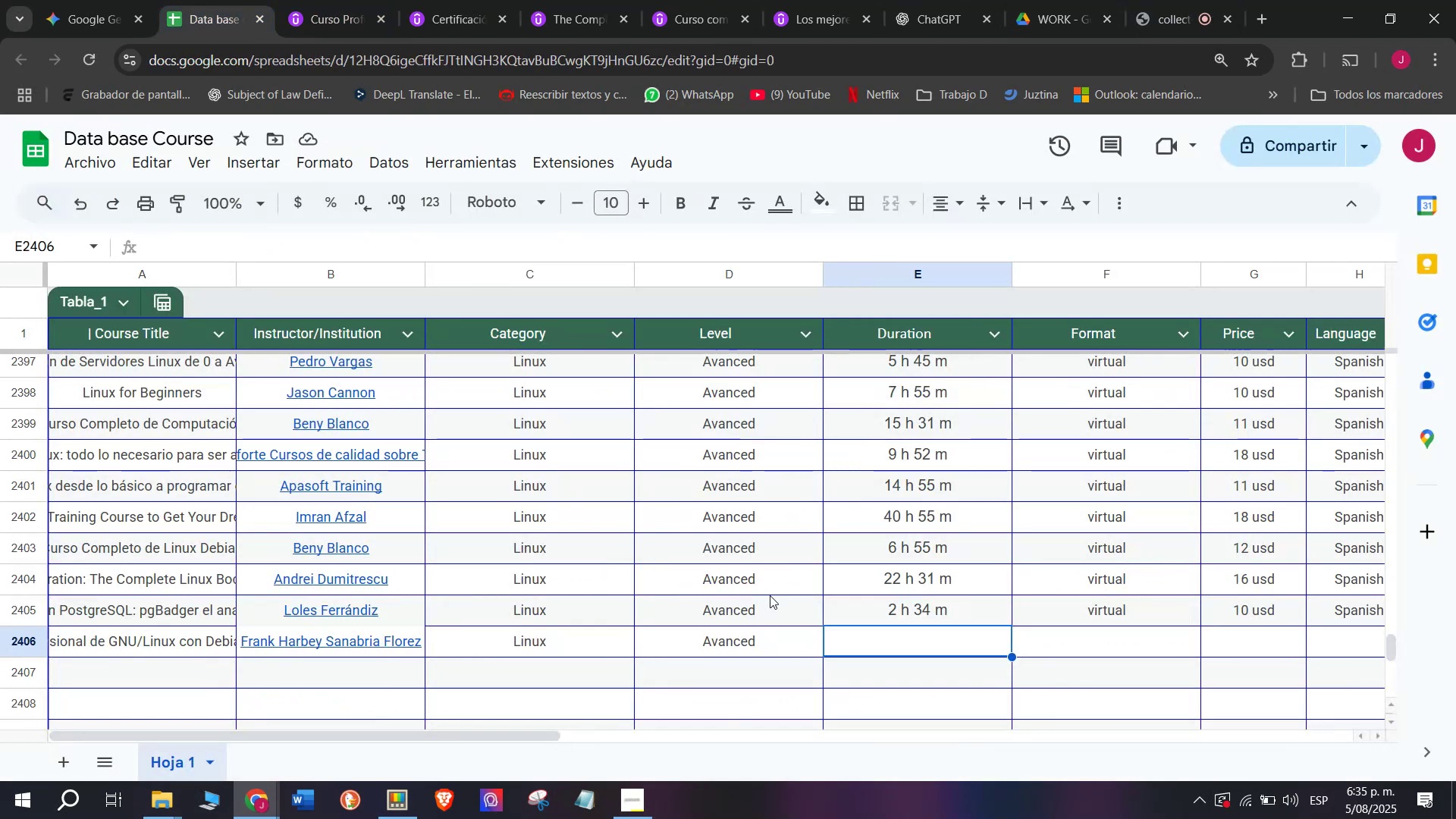 
key(Z)
 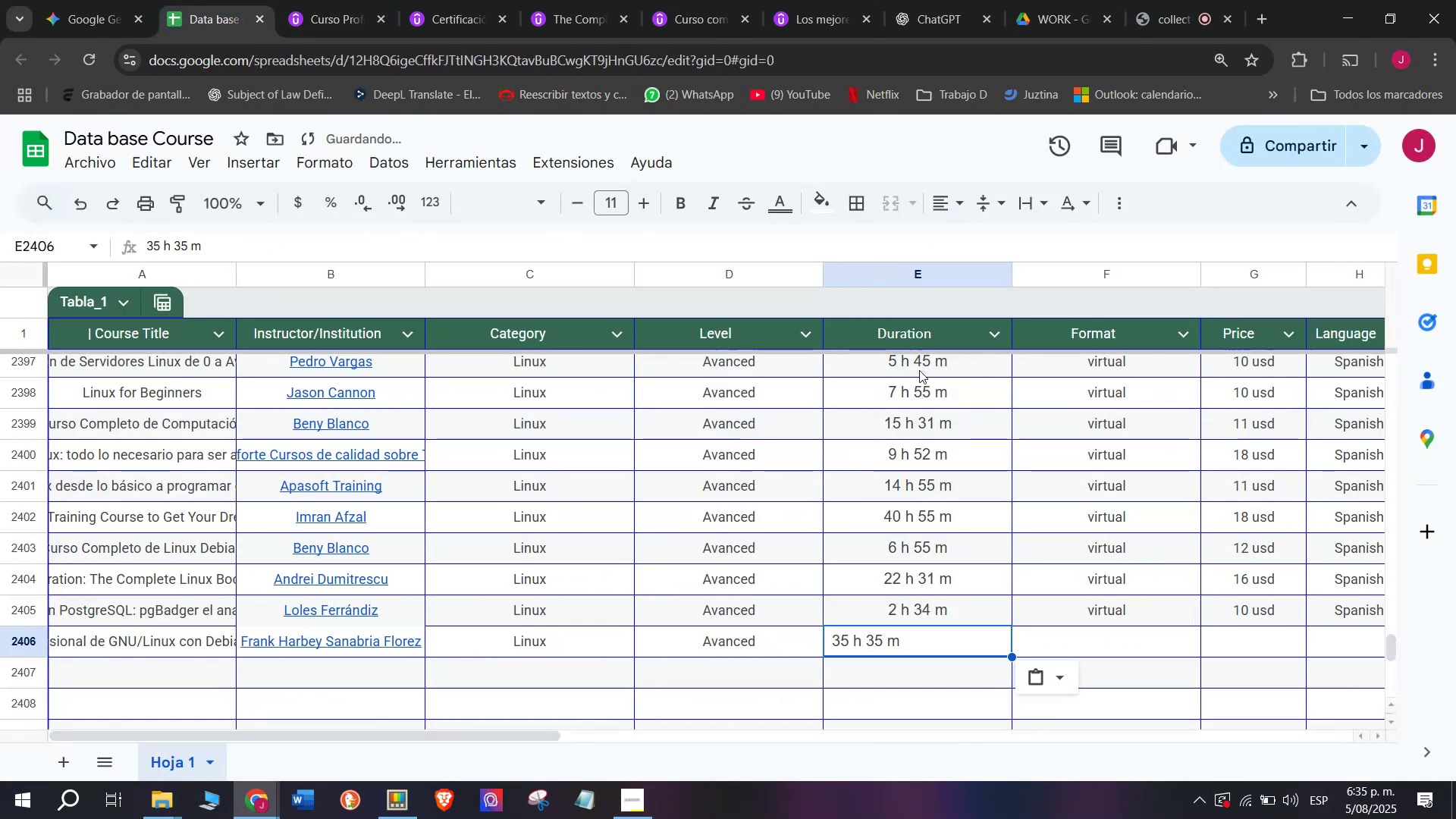 
key(Control+ControlLeft)
 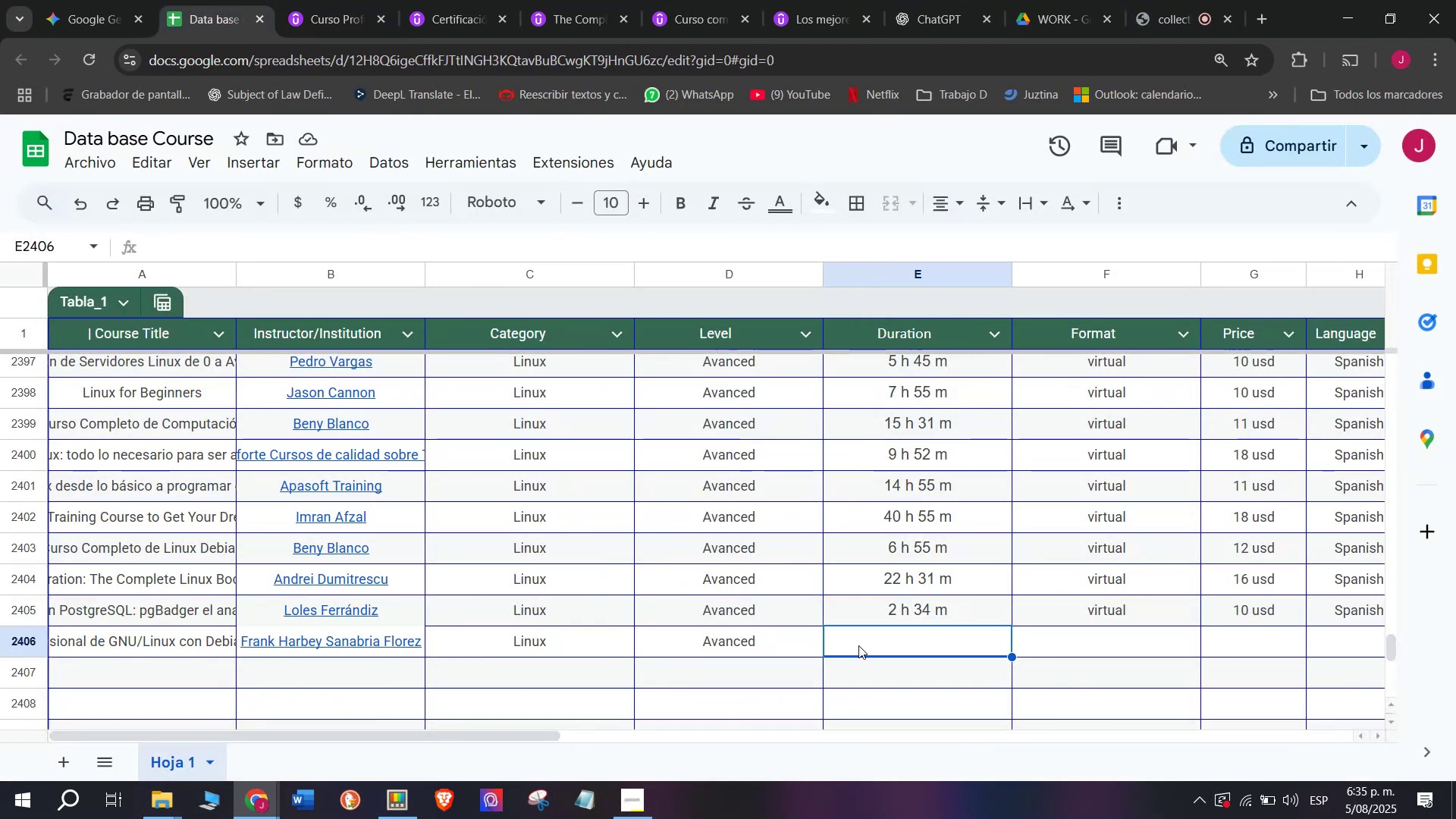 
key(Control+V)
 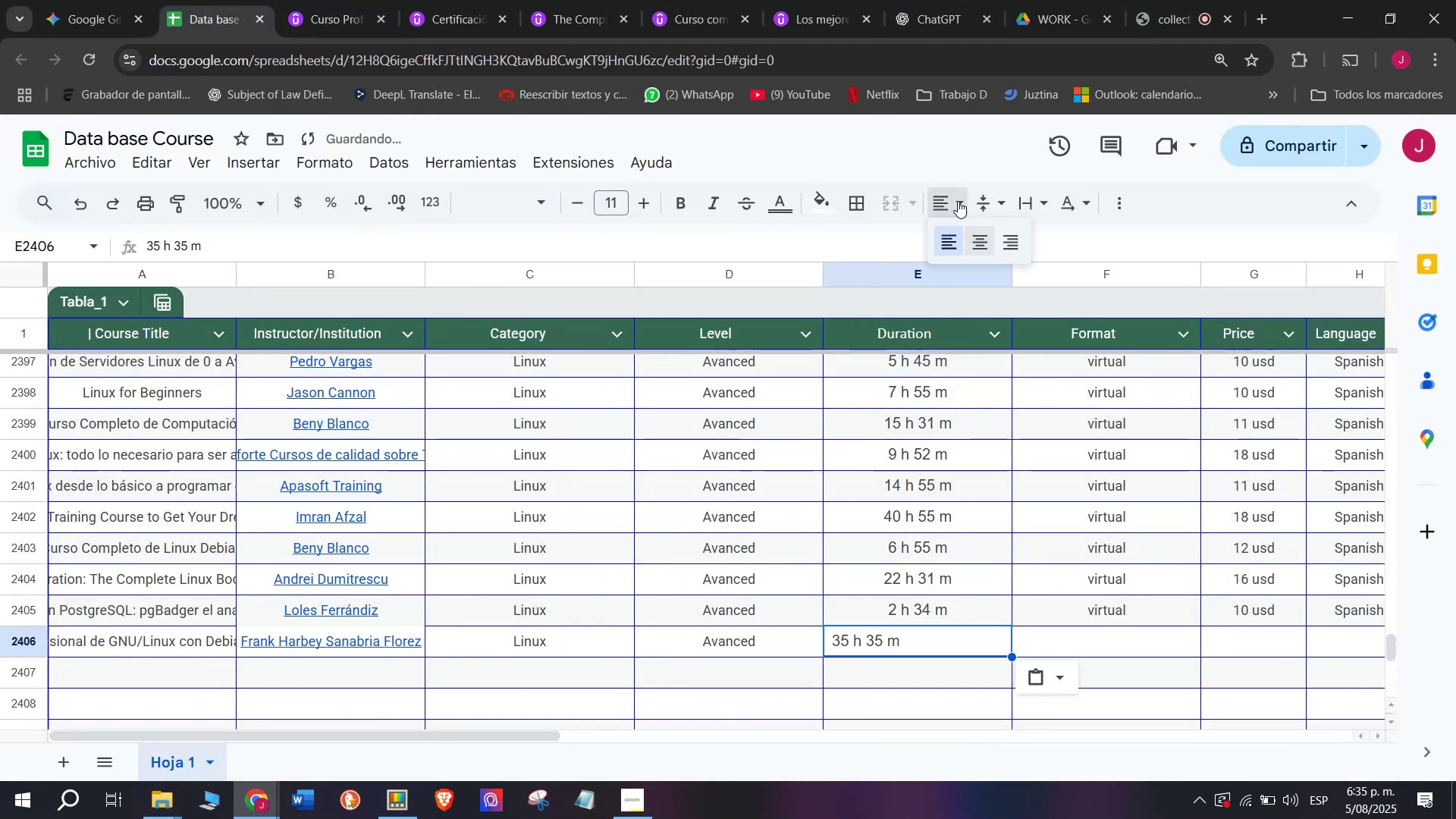 
double_click([984, 243])
 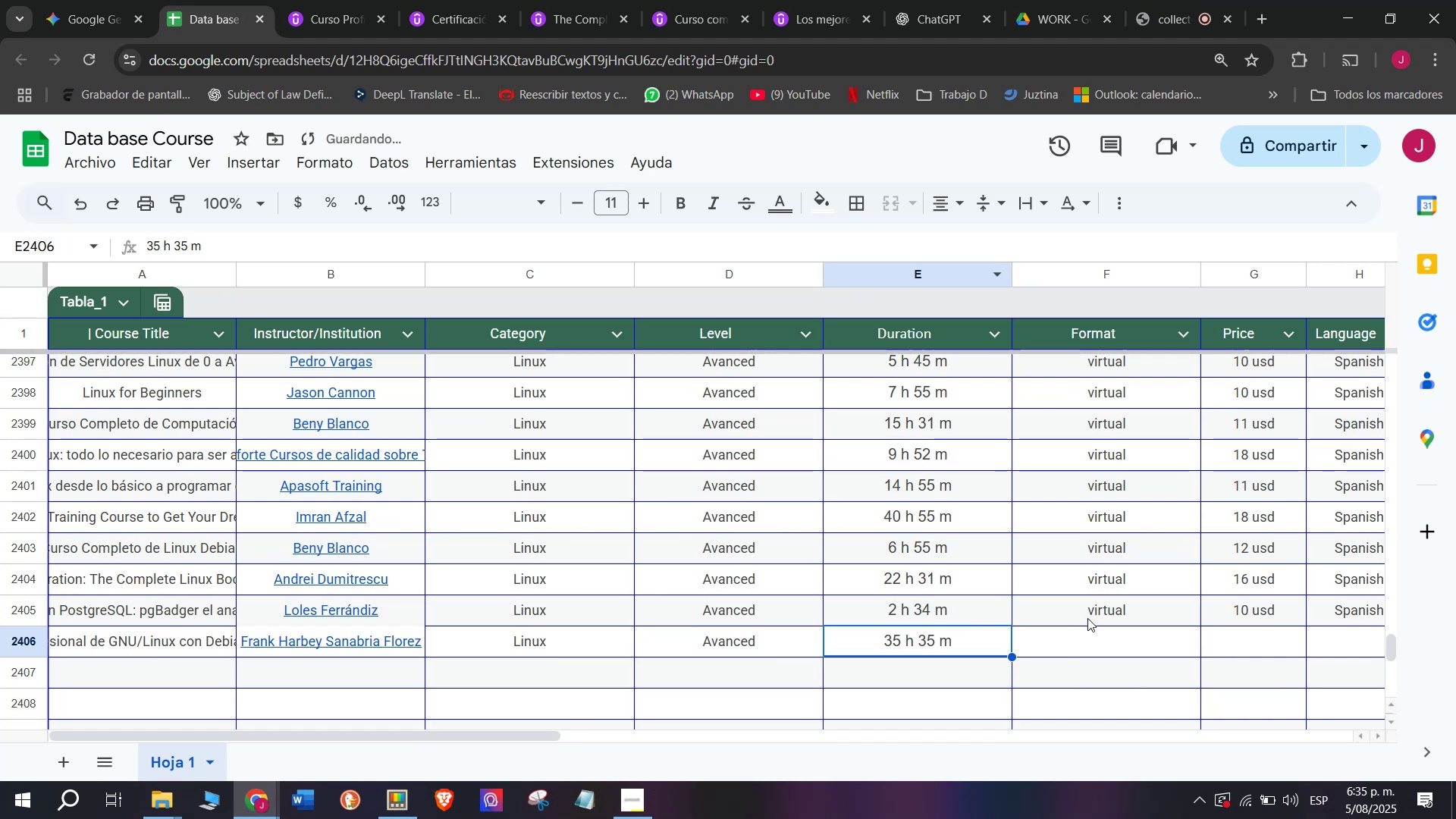 
key(Break)
 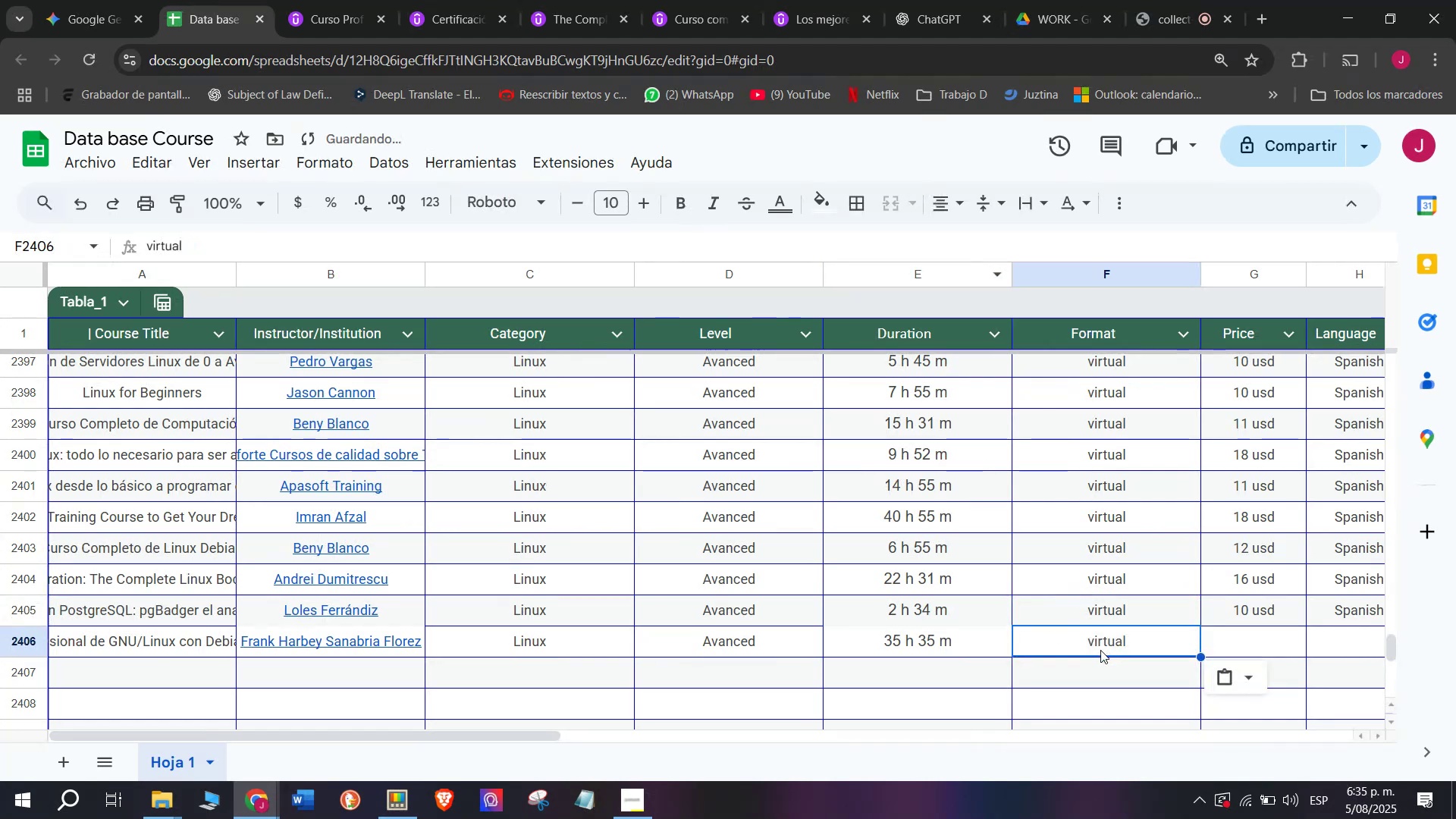 
key(Control+ControlLeft)
 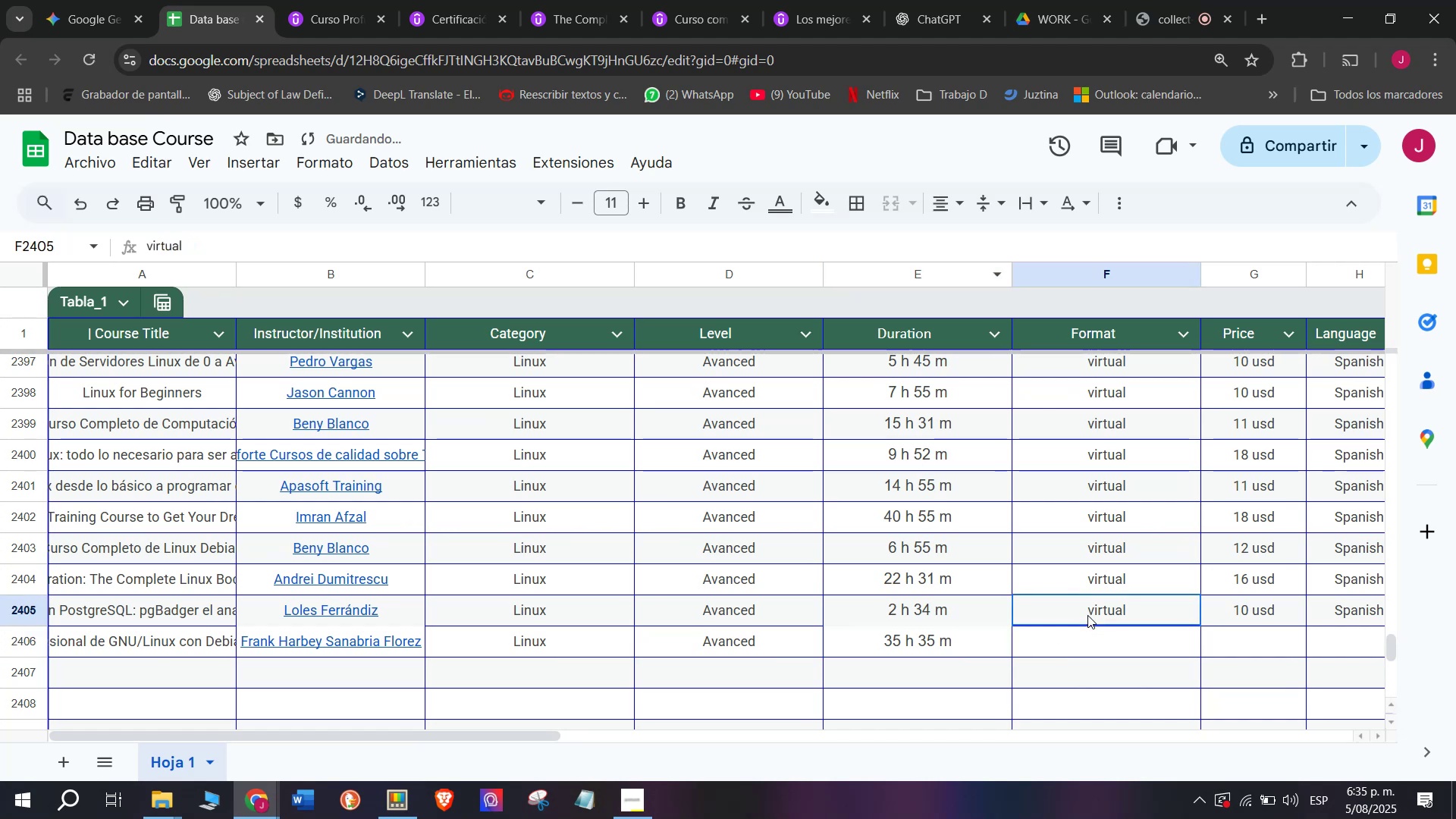 
key(Control+C)
 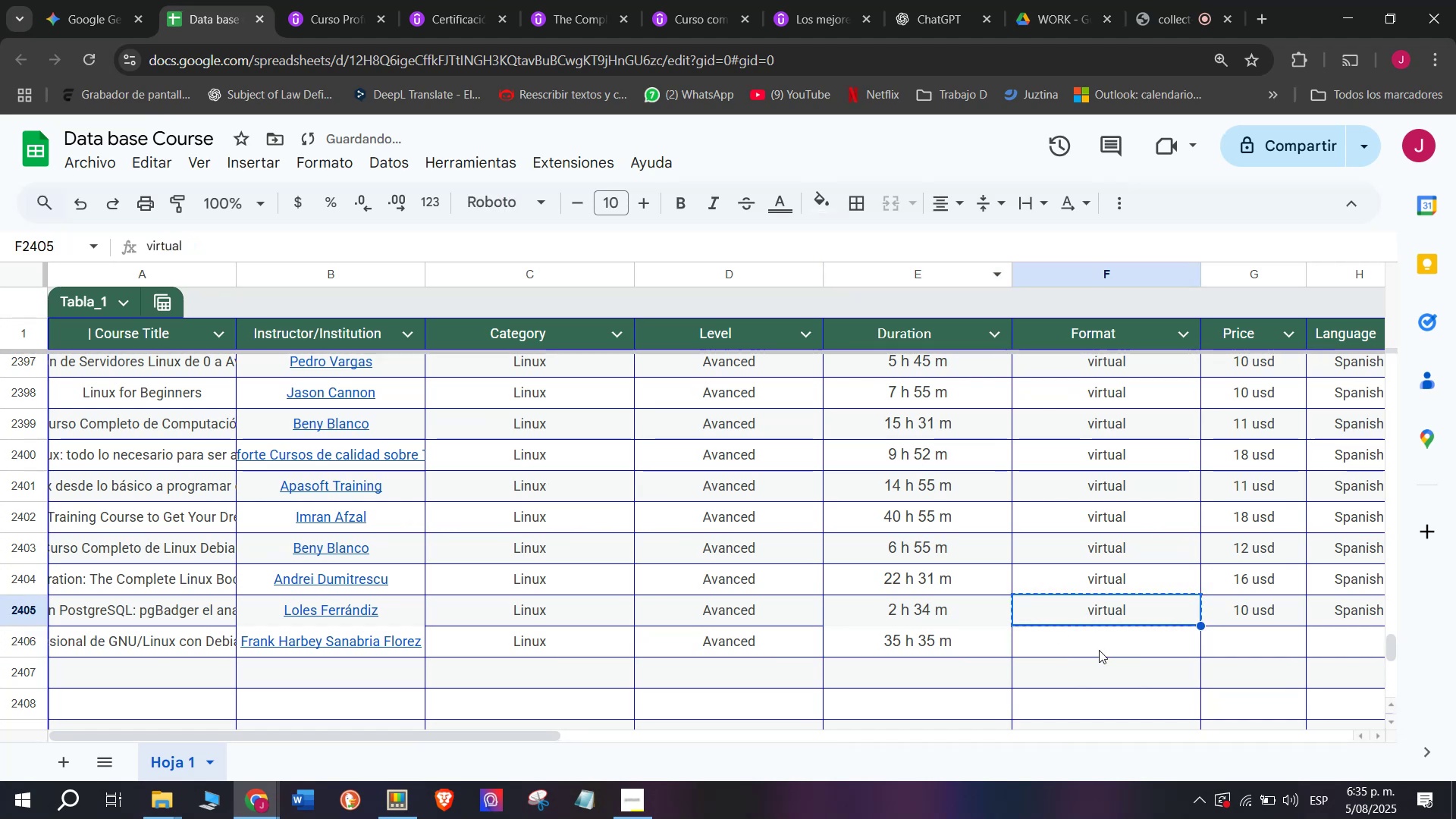 
double_click([1100, 650])
 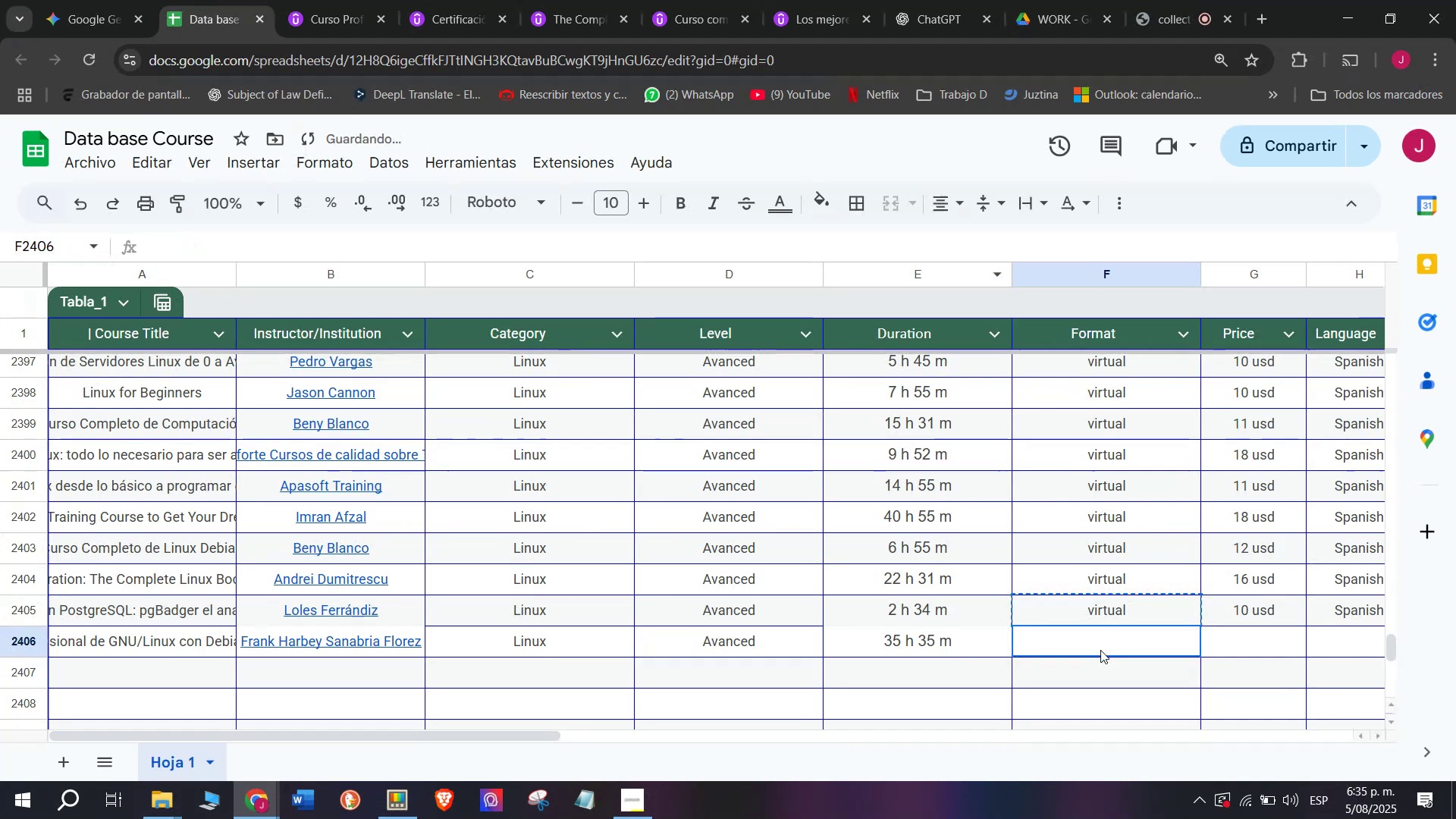 
key(Control+ControlLeft)
 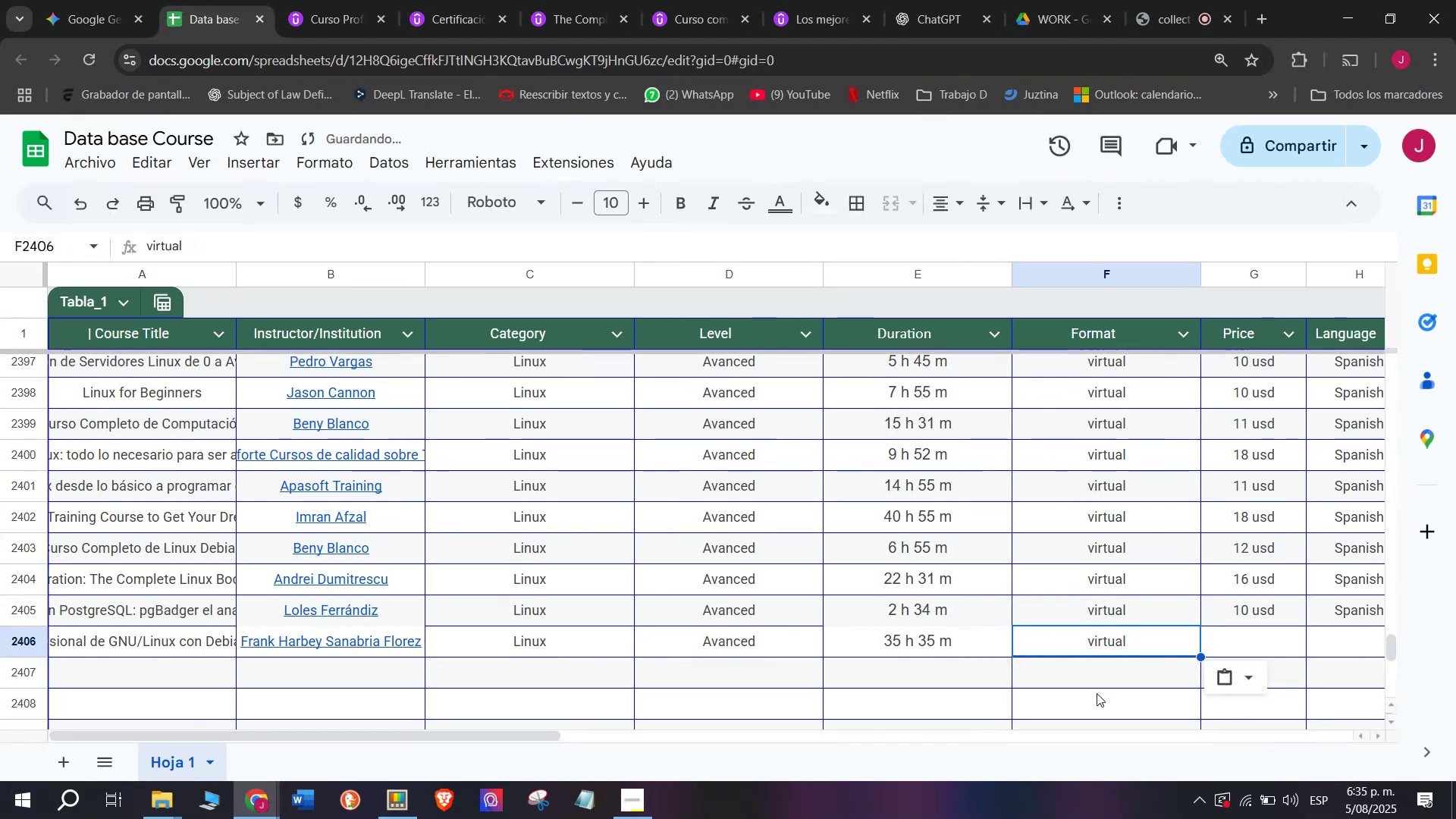 
key(Z)
 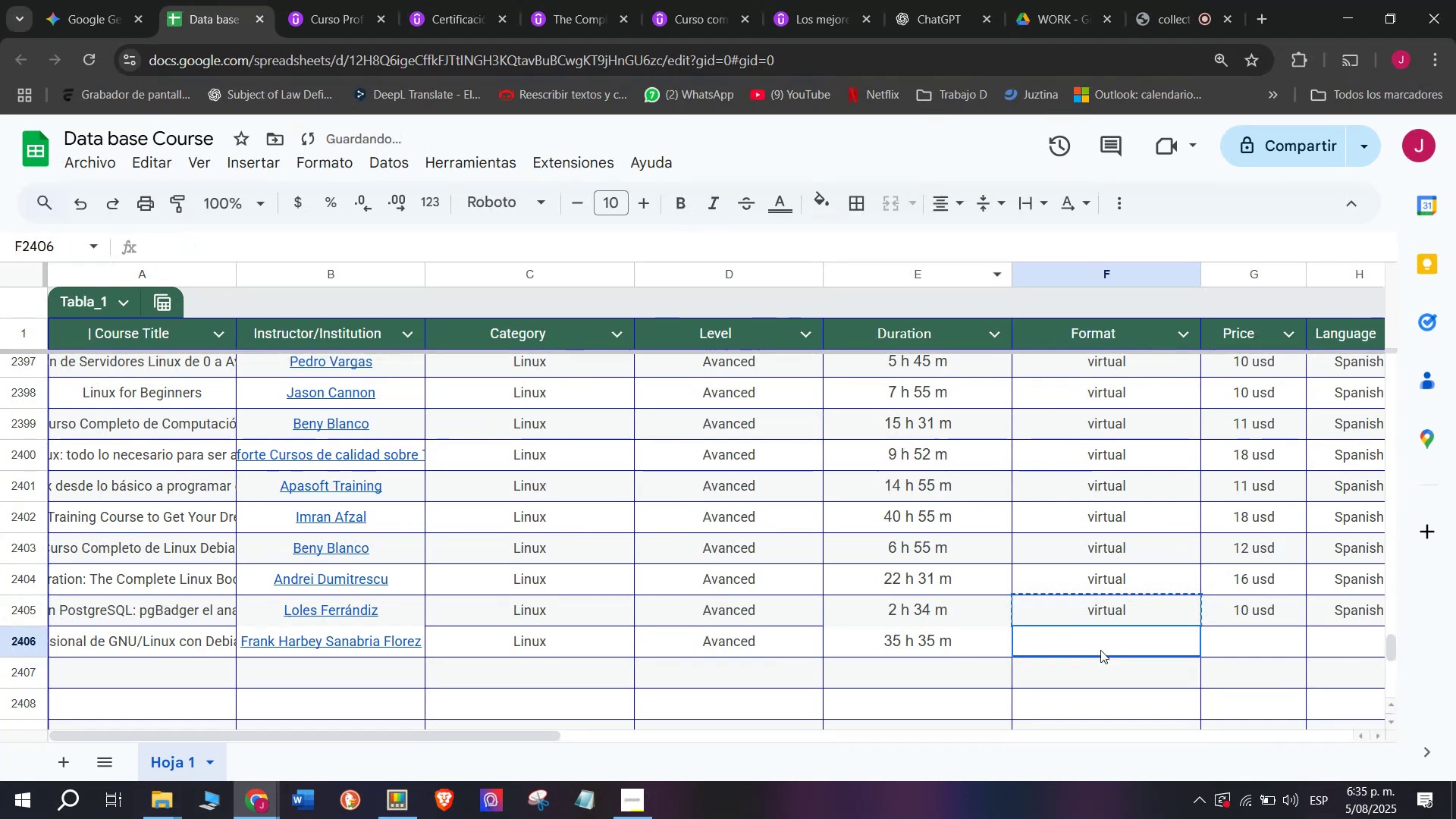 
key(Control+V)
 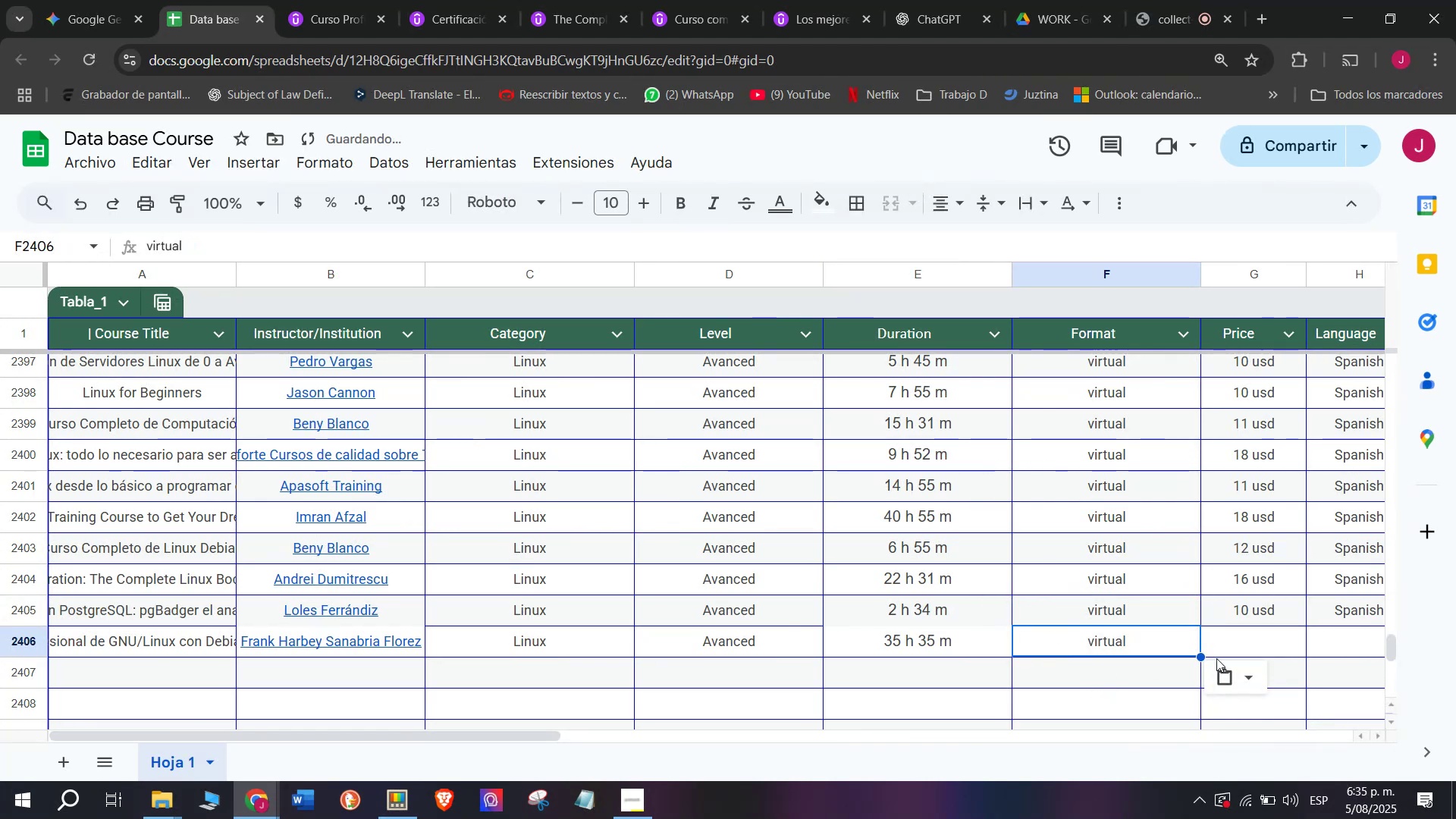 
left_click([1246, 602])
 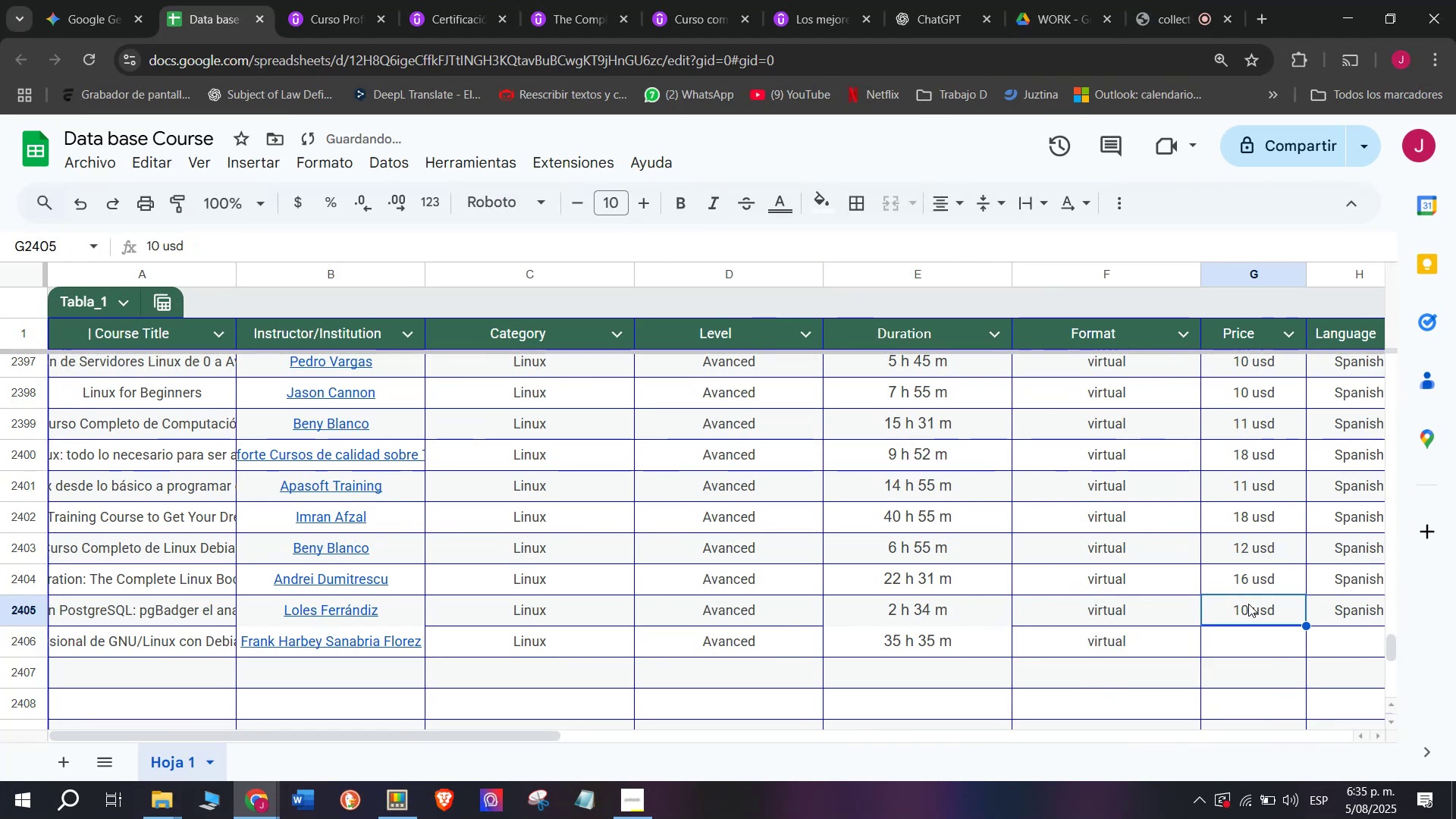 
key(Break)
 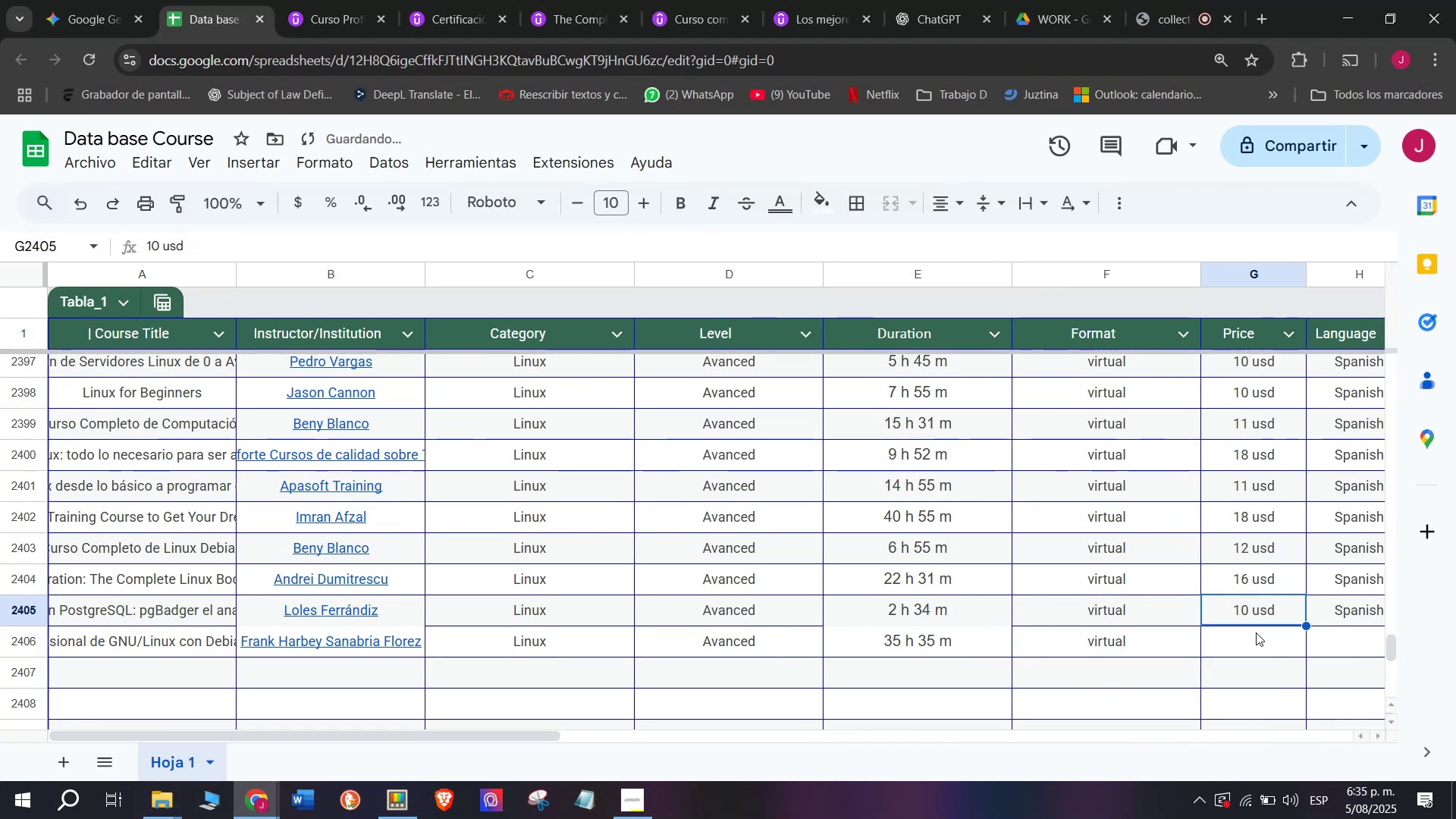 
key(Control+ControlLeft)
 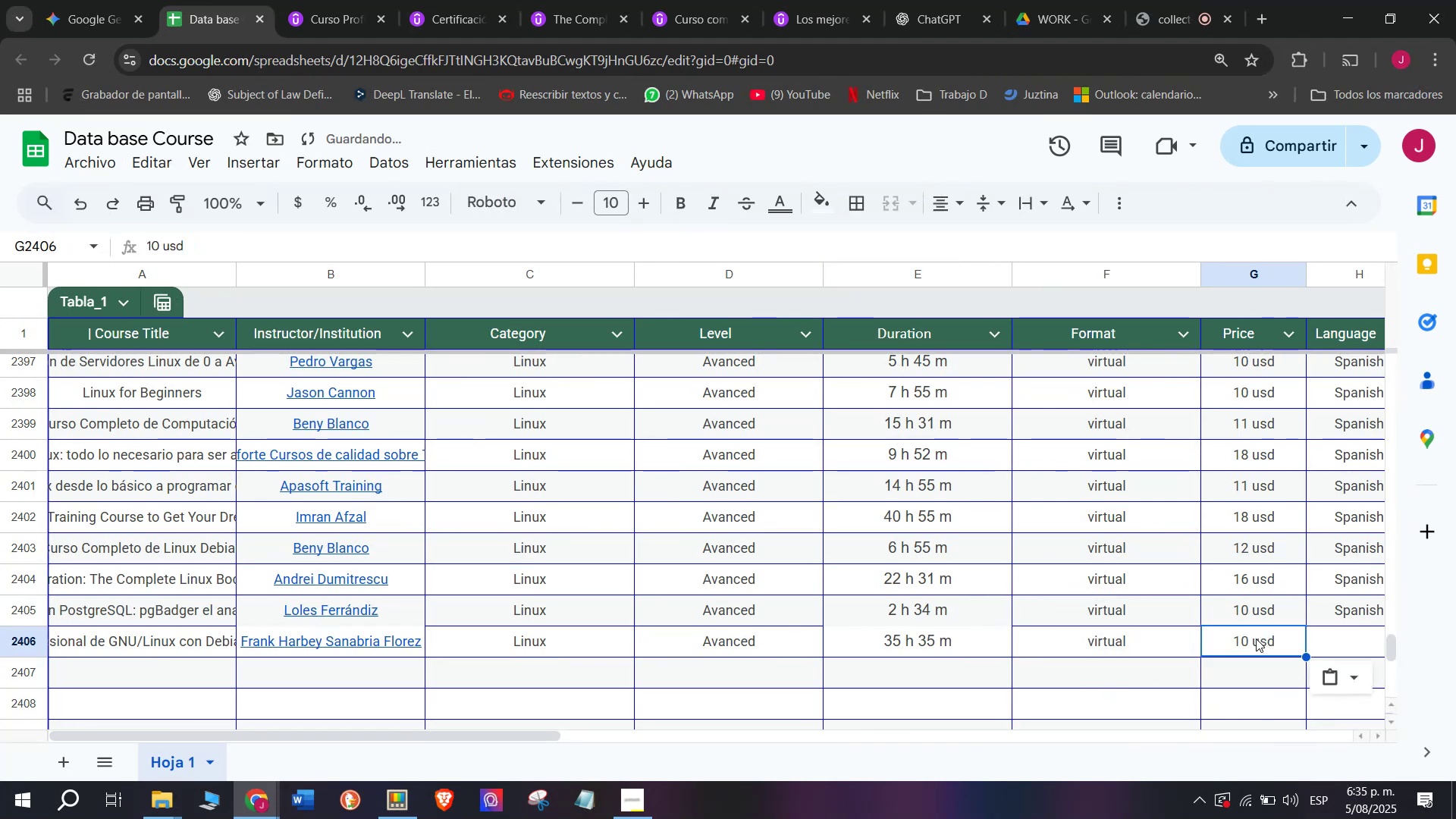 
key(Control+C)
 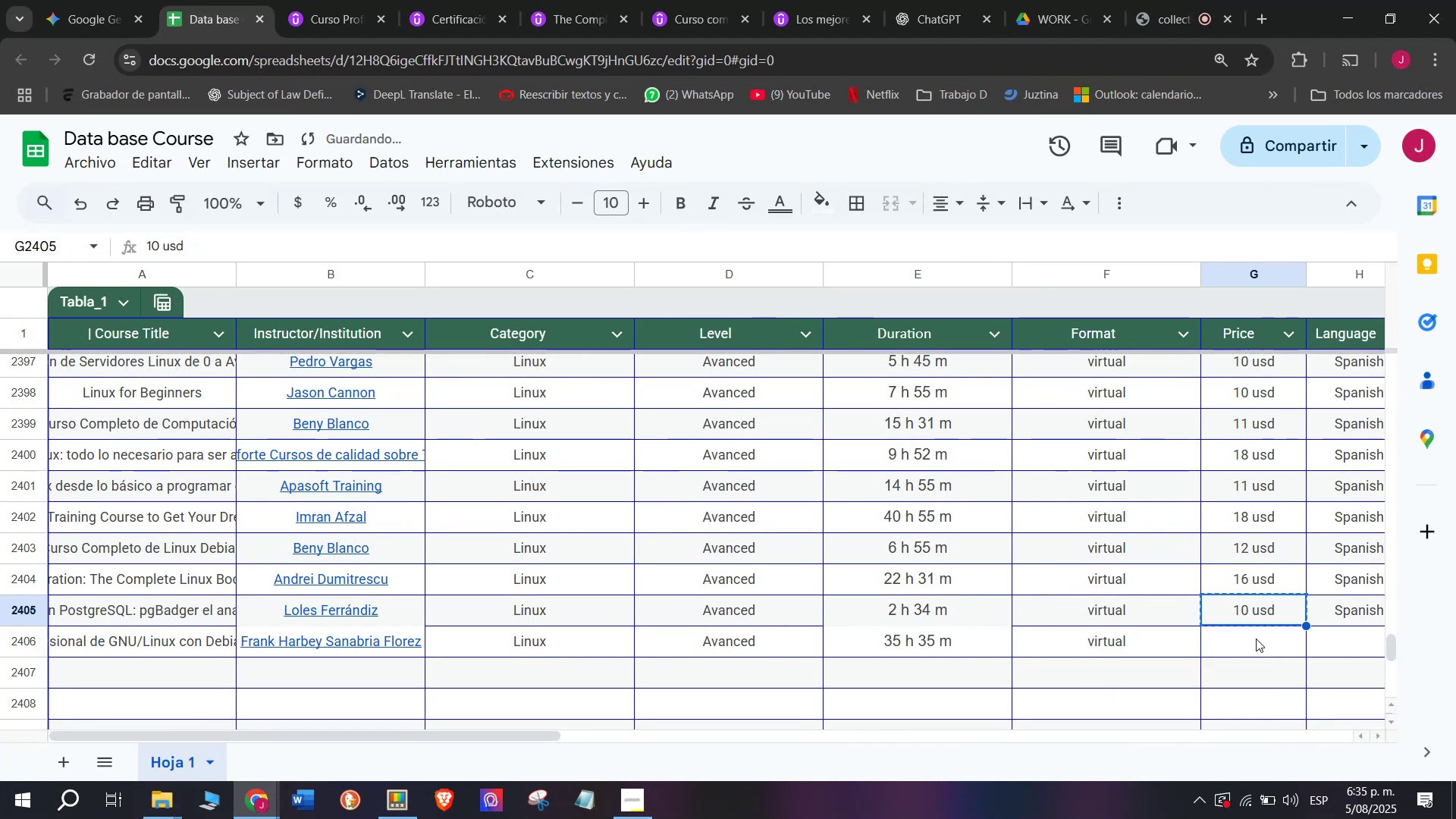 
double_click([1256, 639])
 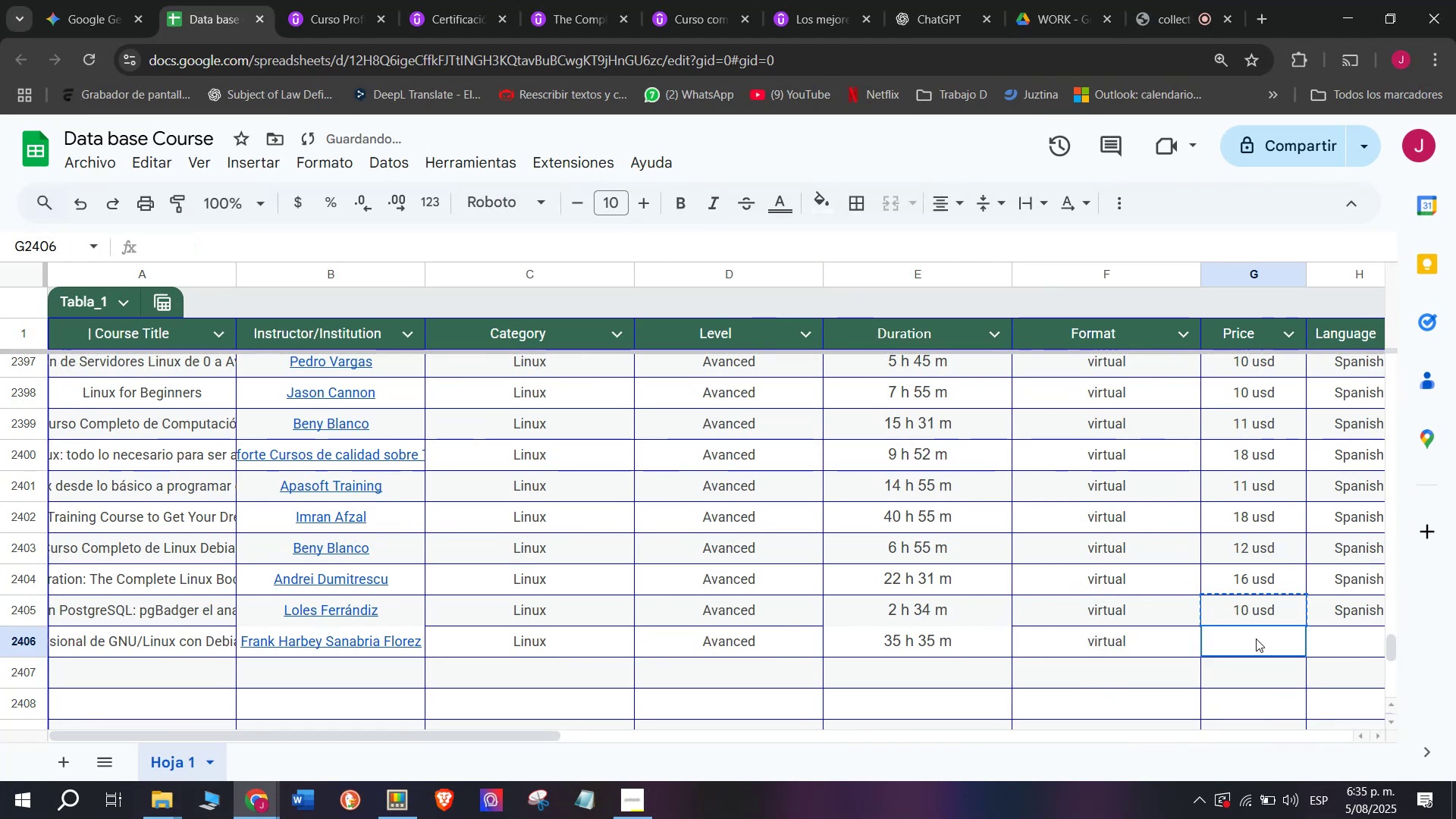 
key(Control+ControlLeft)
 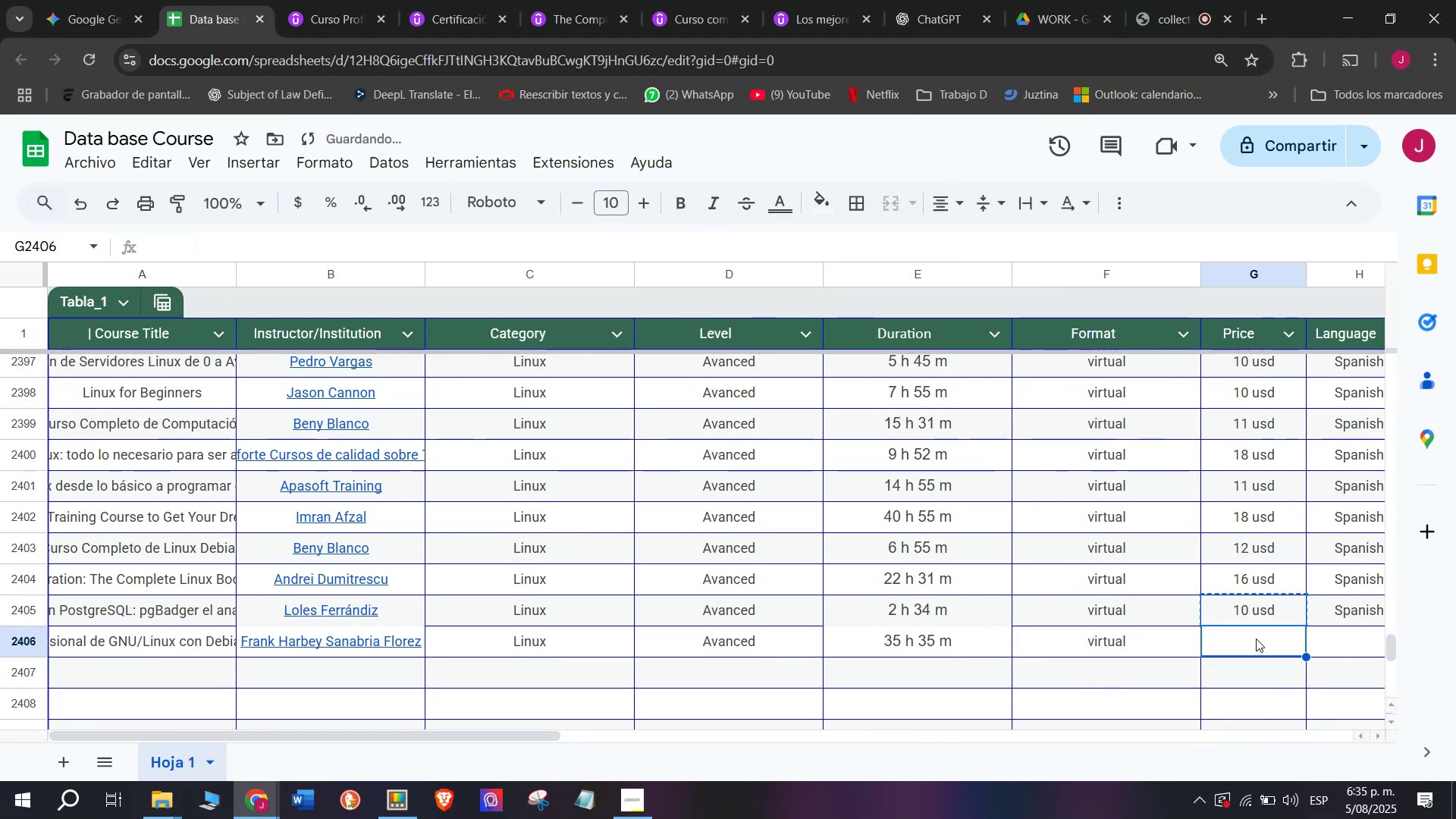 
key(Z)
 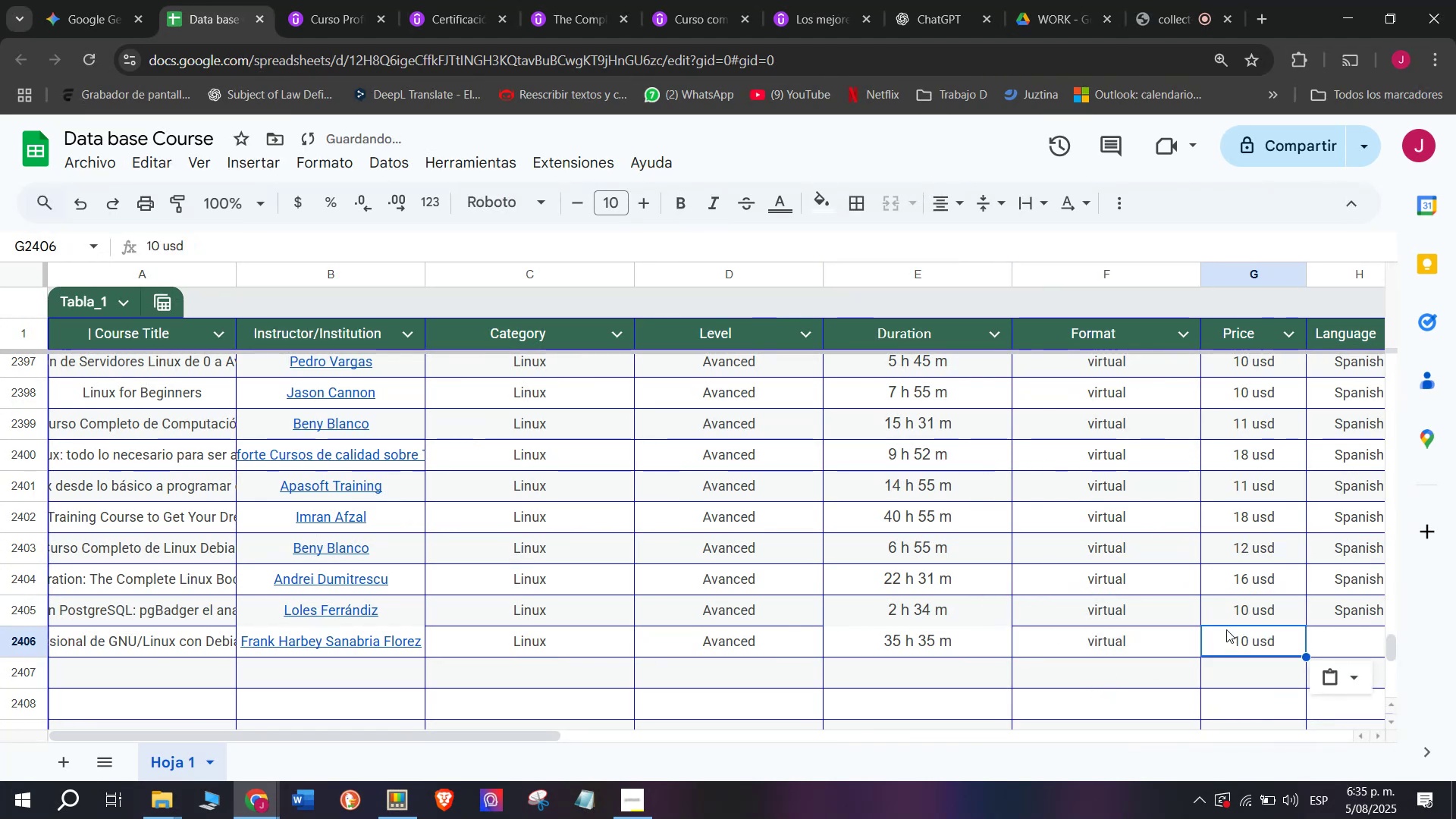 
key(Control+V)
 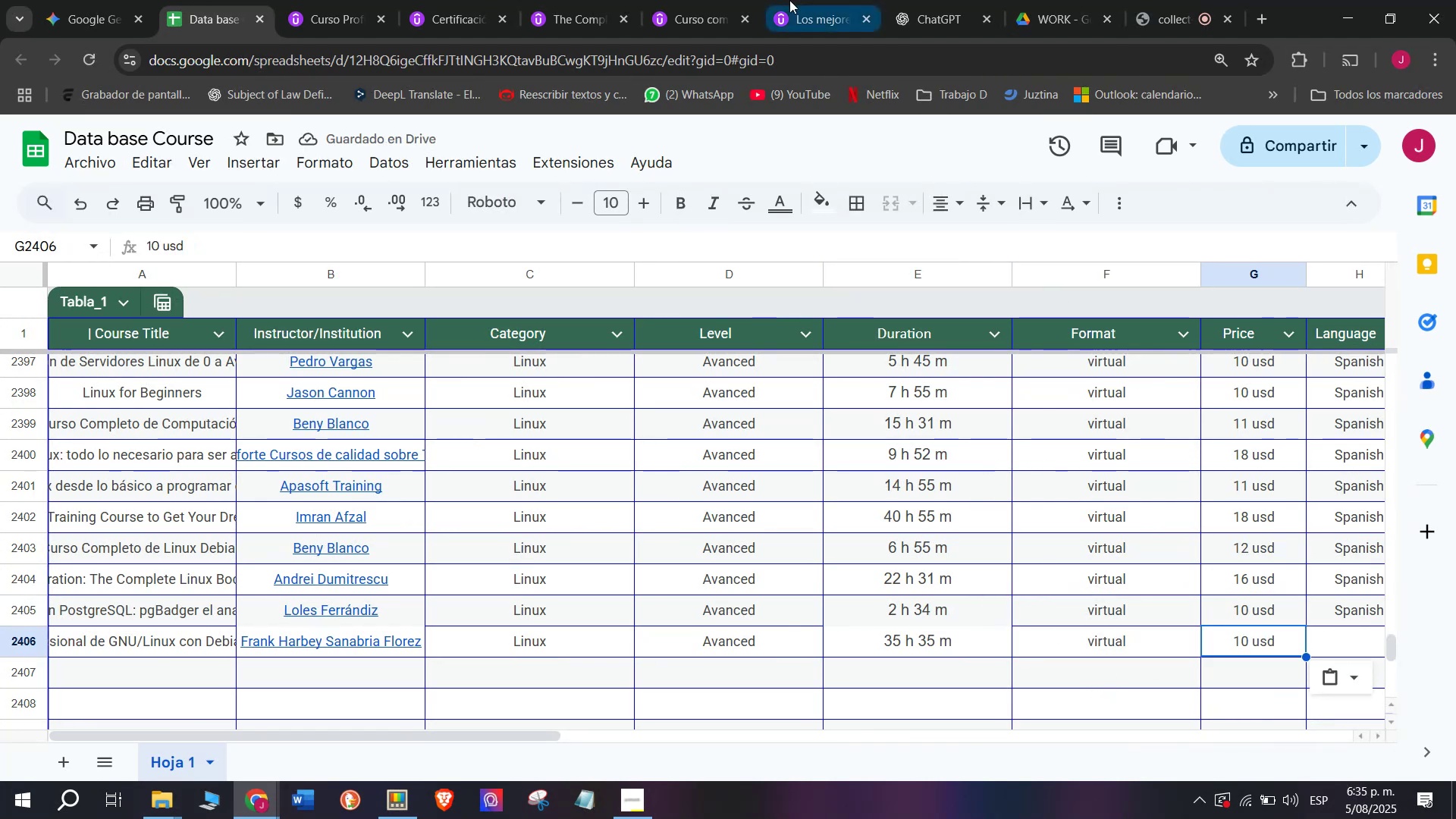 
left_click([352, 0])
 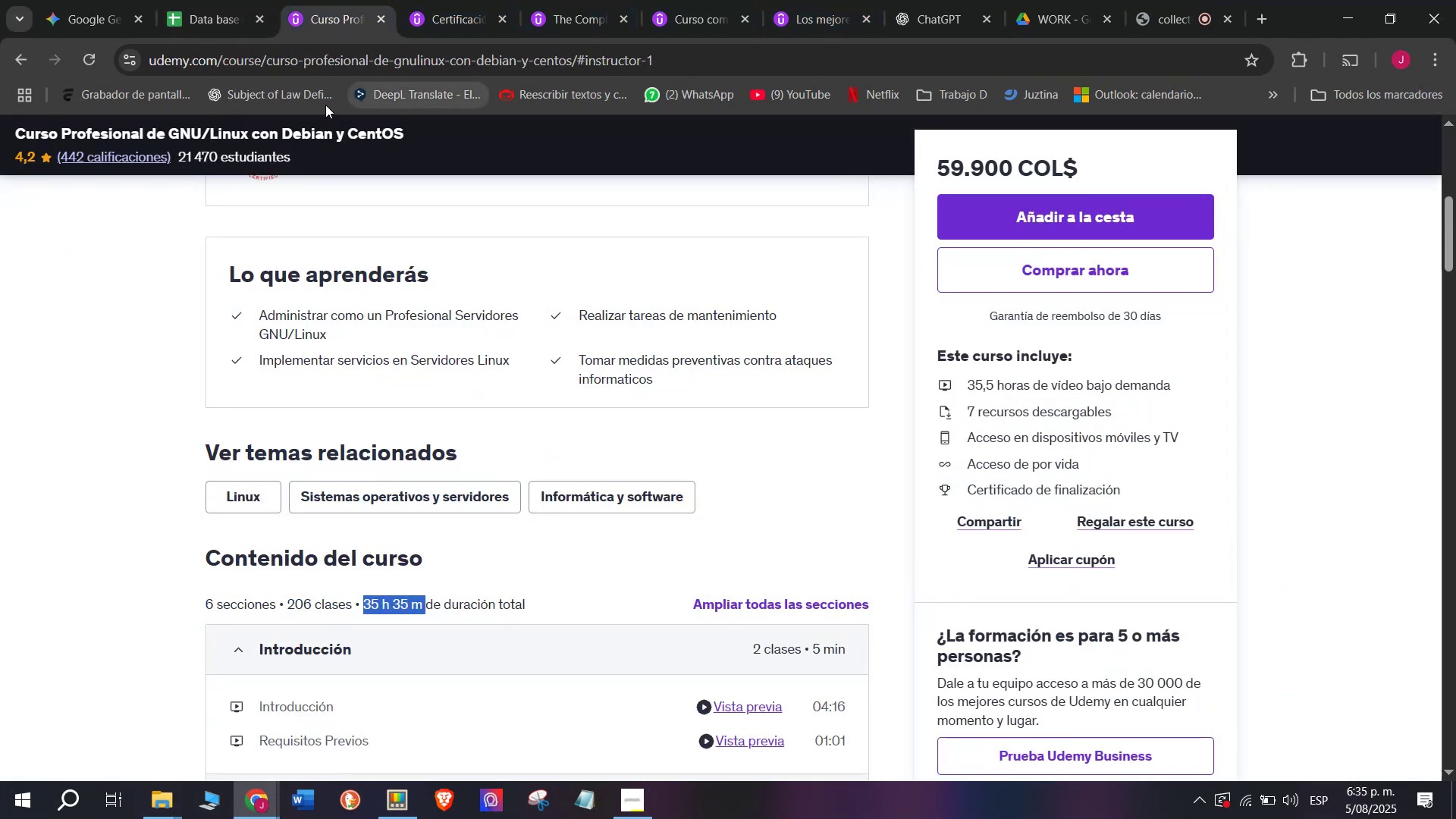 
scroll: coordinate [435, 278], scroll_direction: up, amount: 5.0
 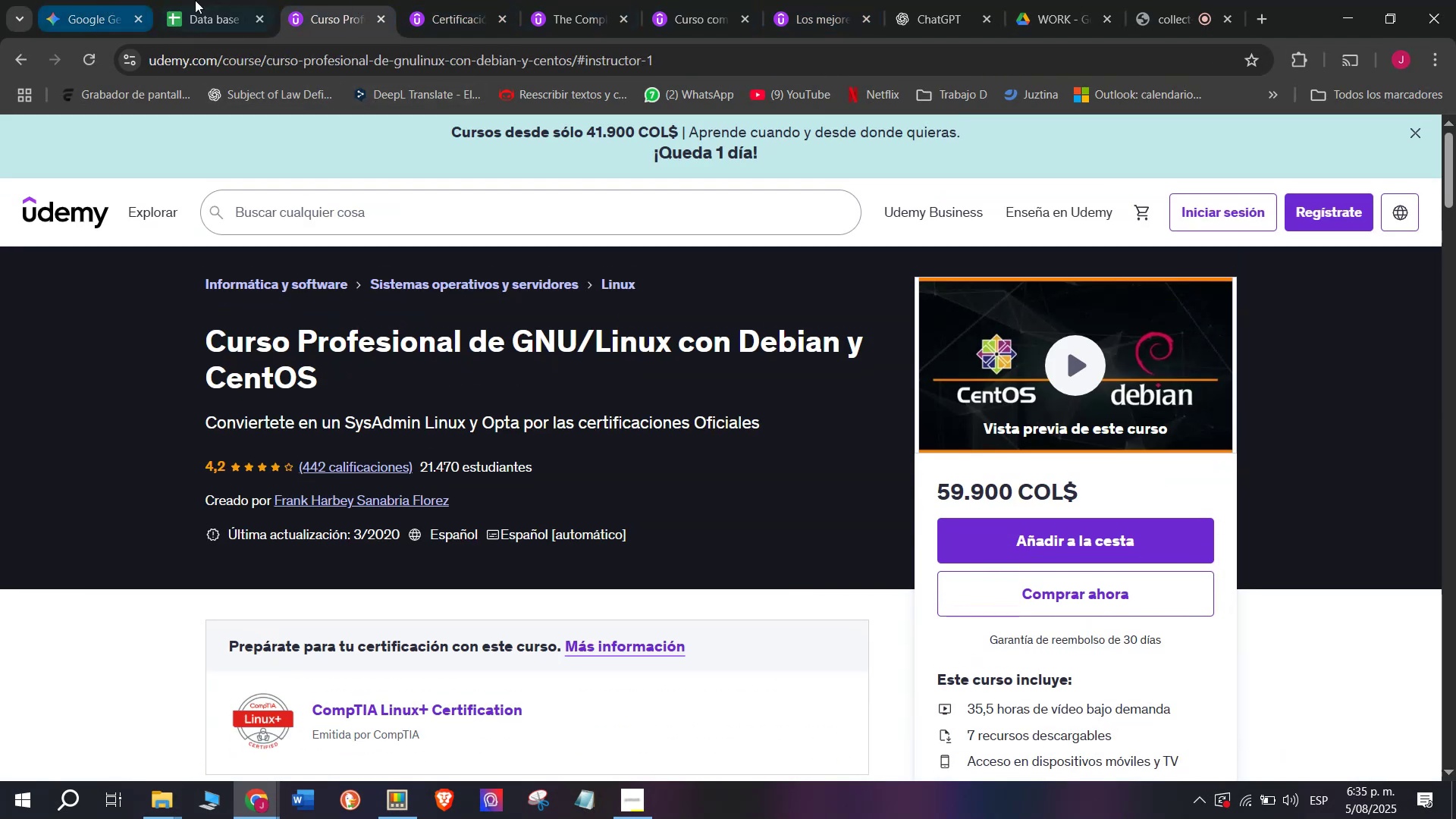 
left_click([212, 0])
 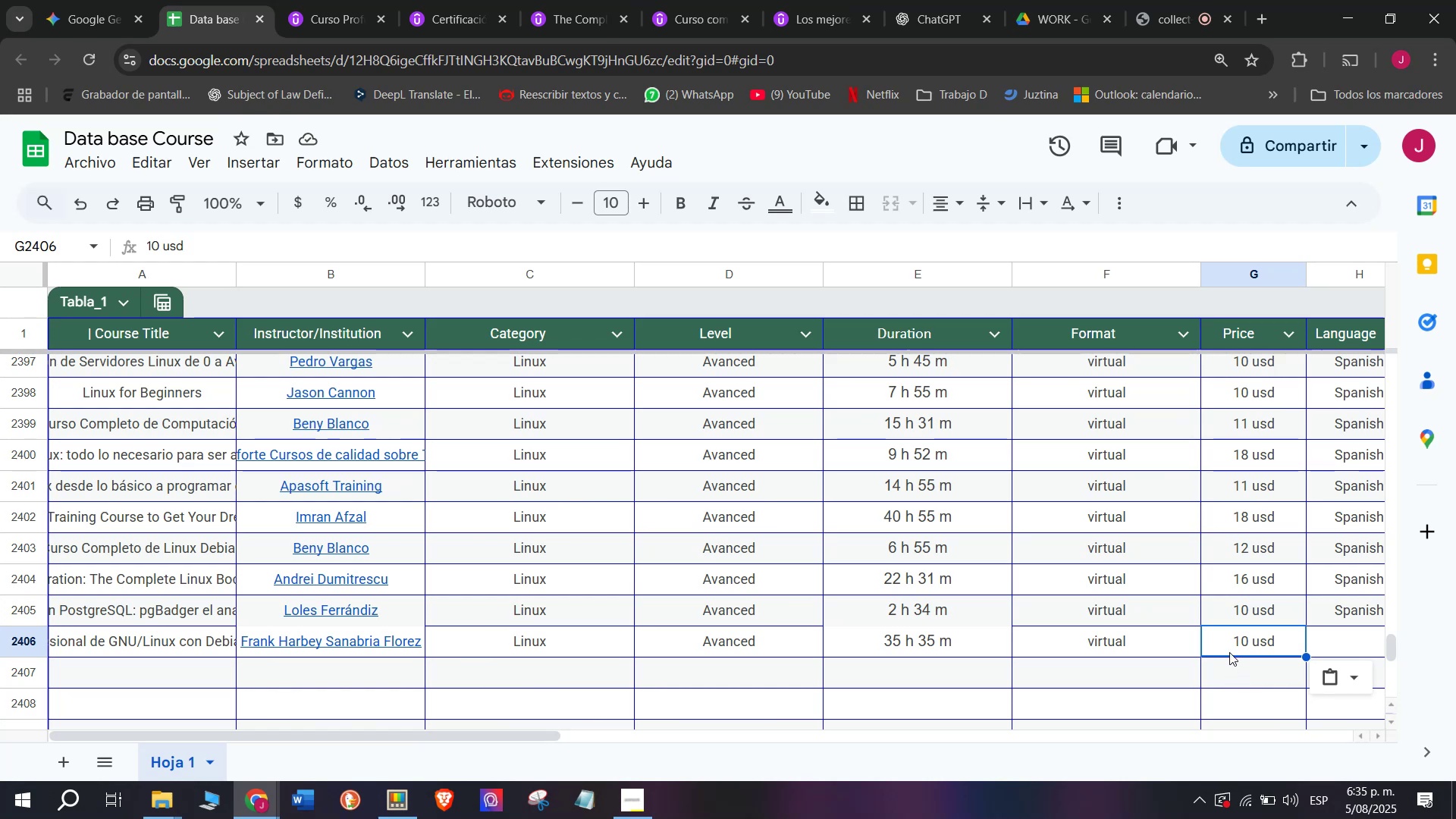 
double_click([1242, 638])
 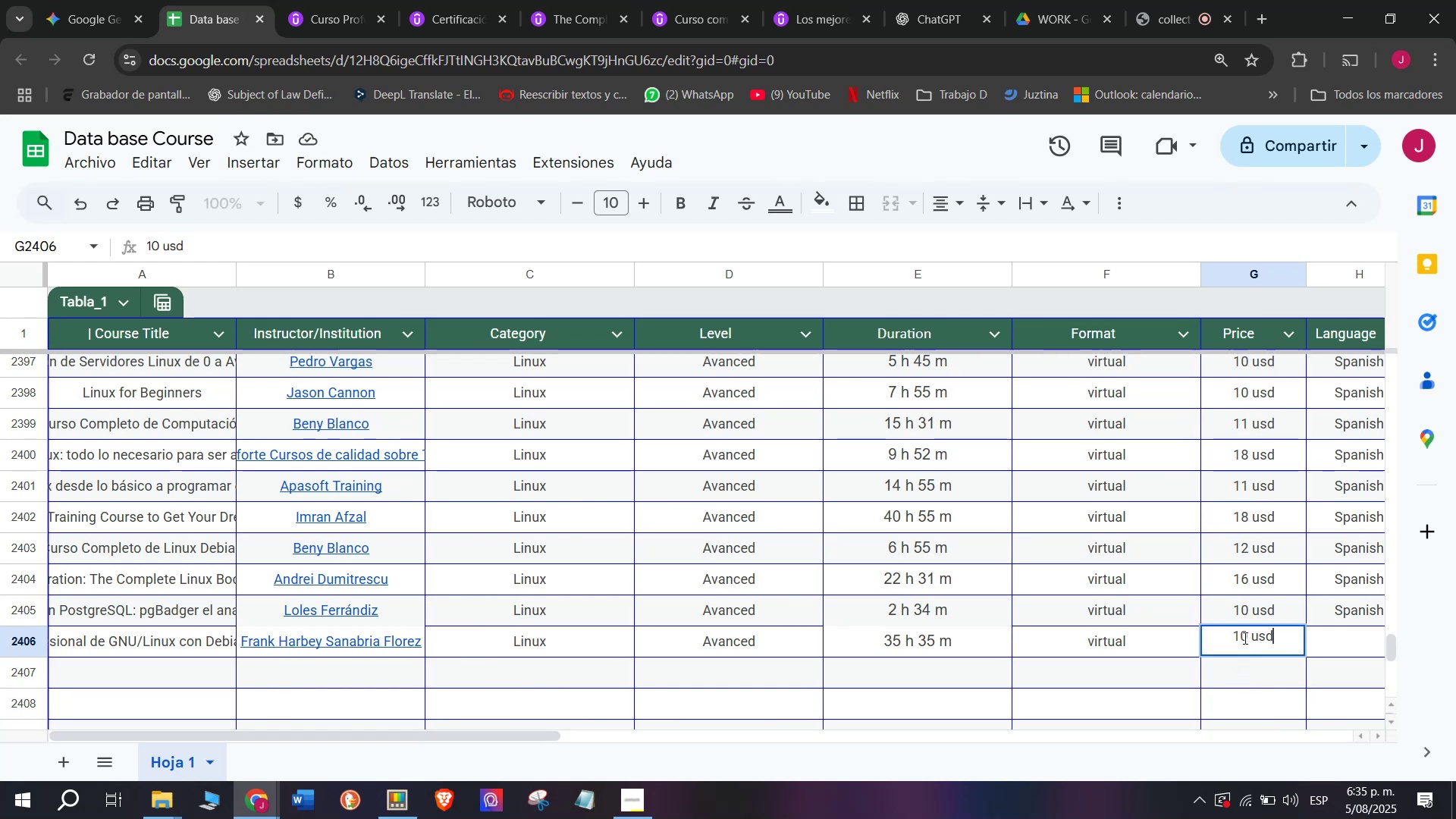 
left_click([1244, 638])
 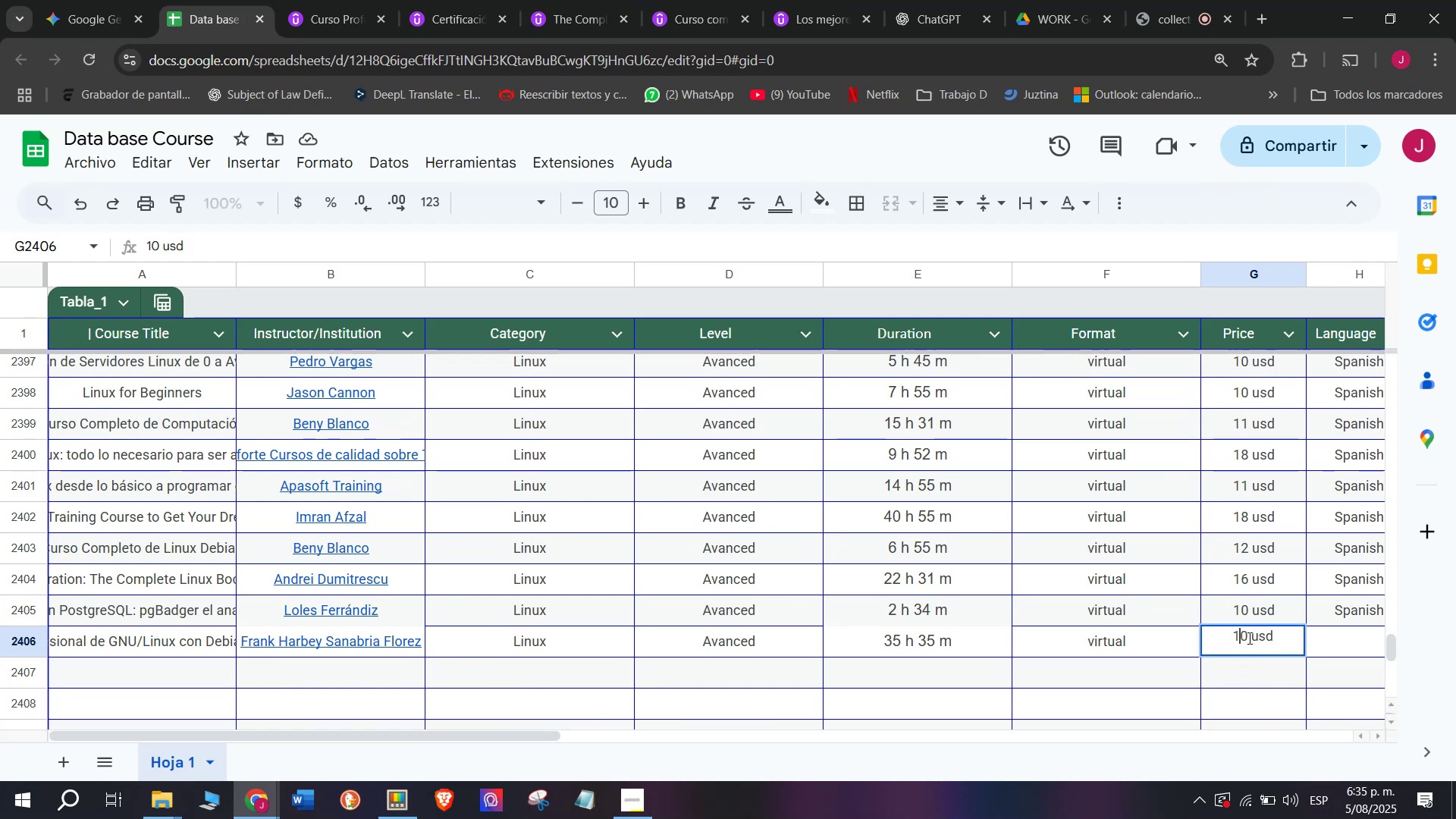 
left_click([1248, 638])
 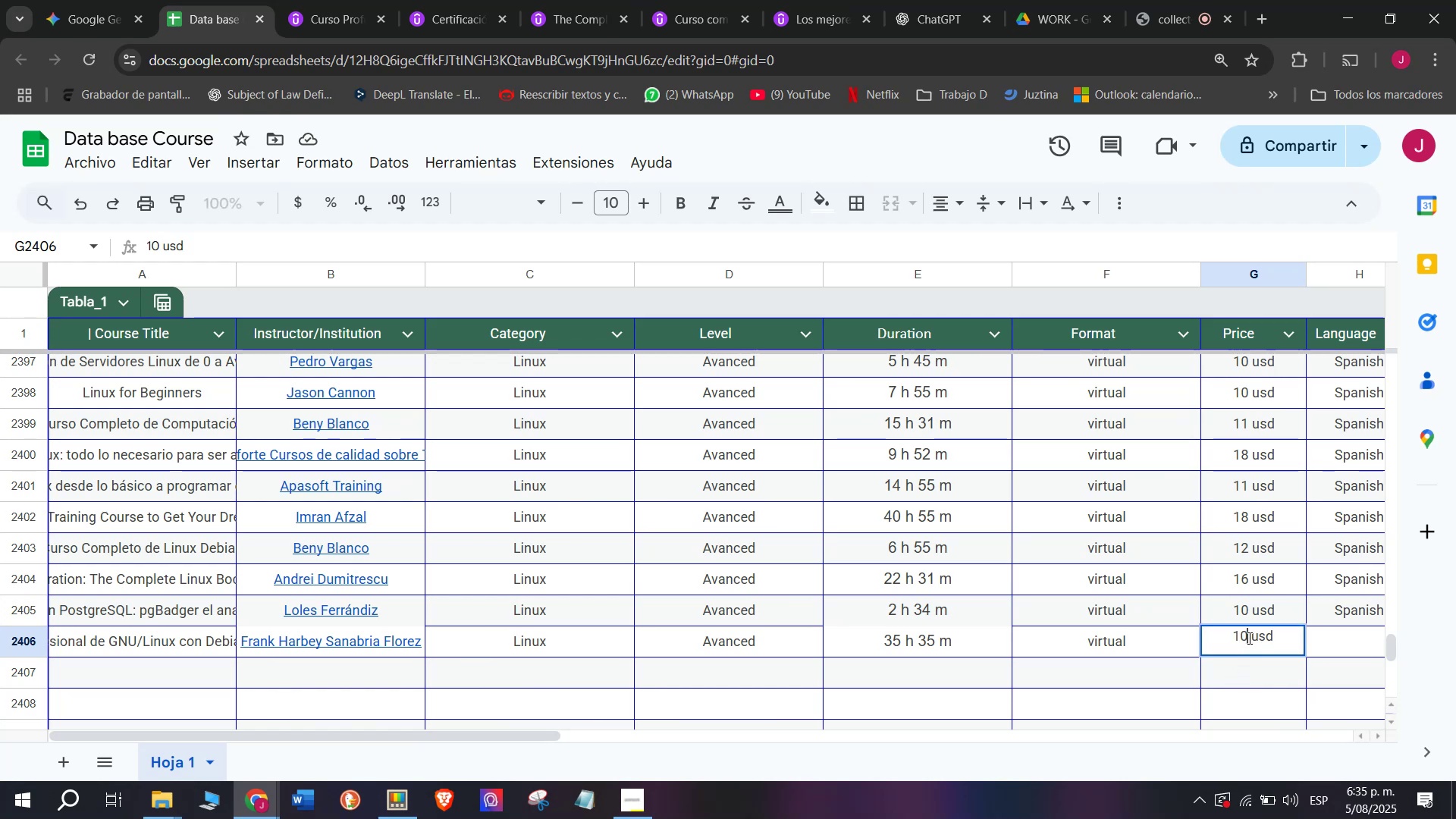 
key(Backspace)
type(q5)
 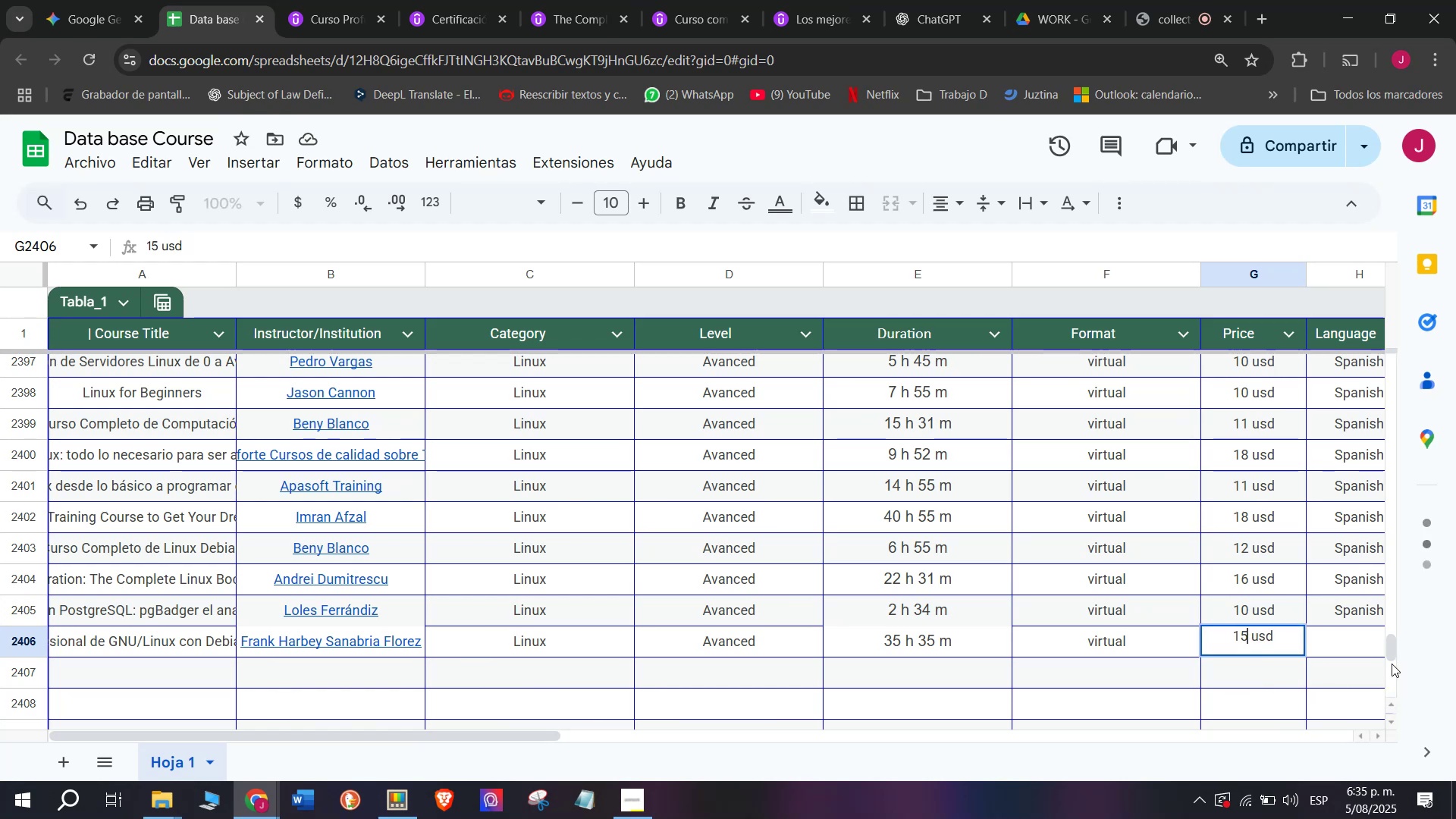 
left_click([1354, 638])
 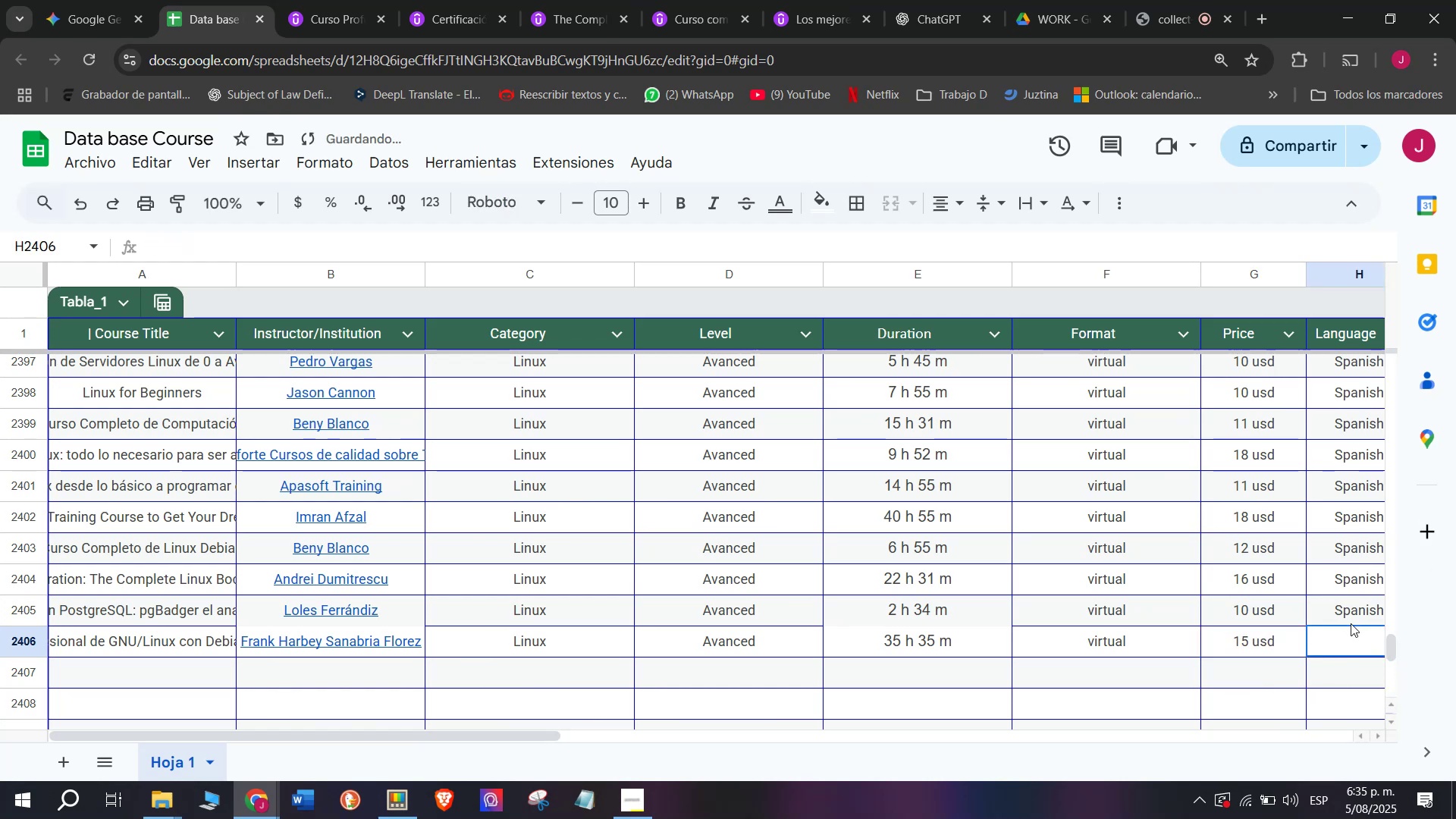 
left_click([1351, 623])
 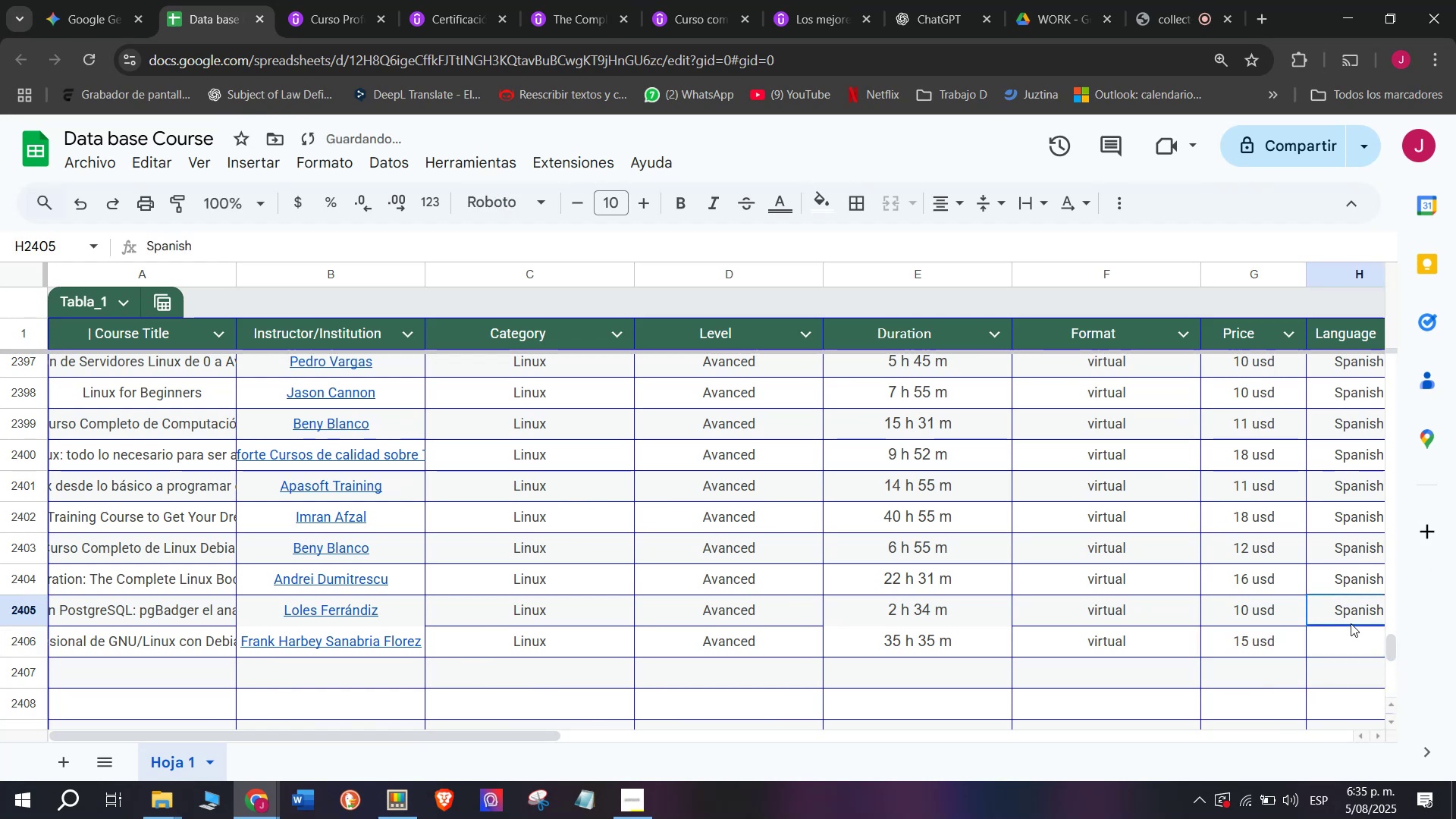 
key(Control+ControlLeft)
 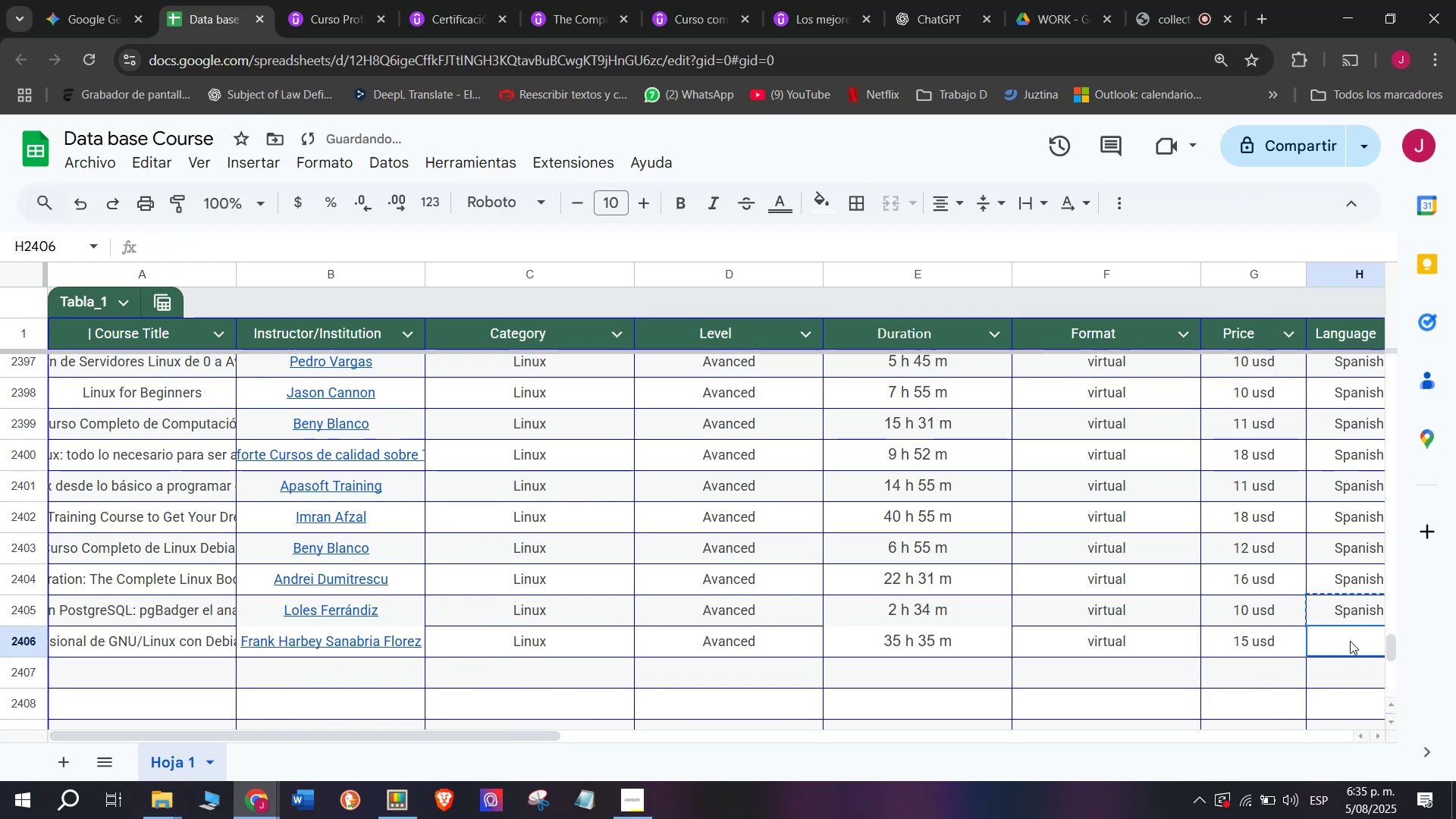 
key(Break)
 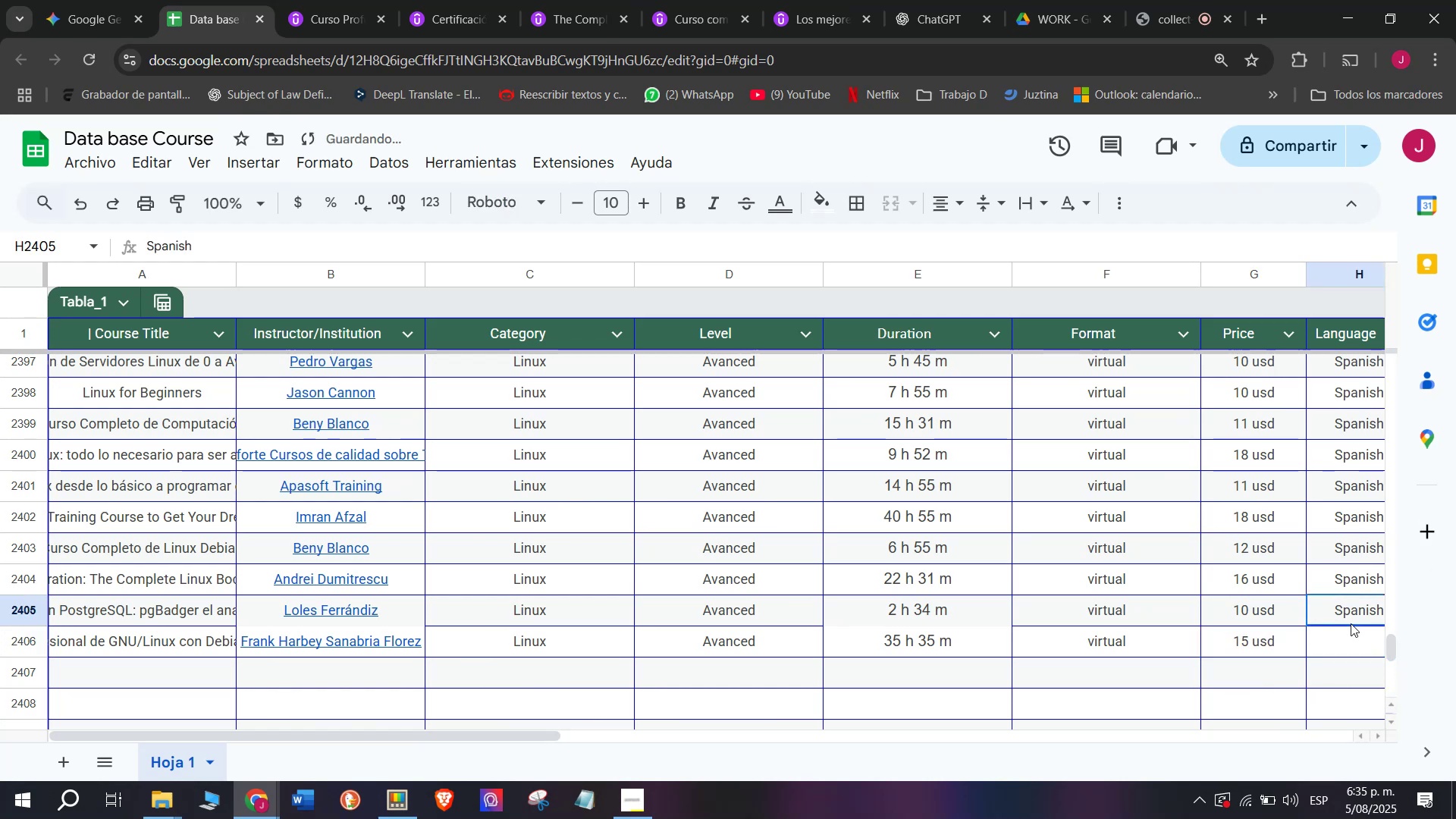 
key(Control+C)
 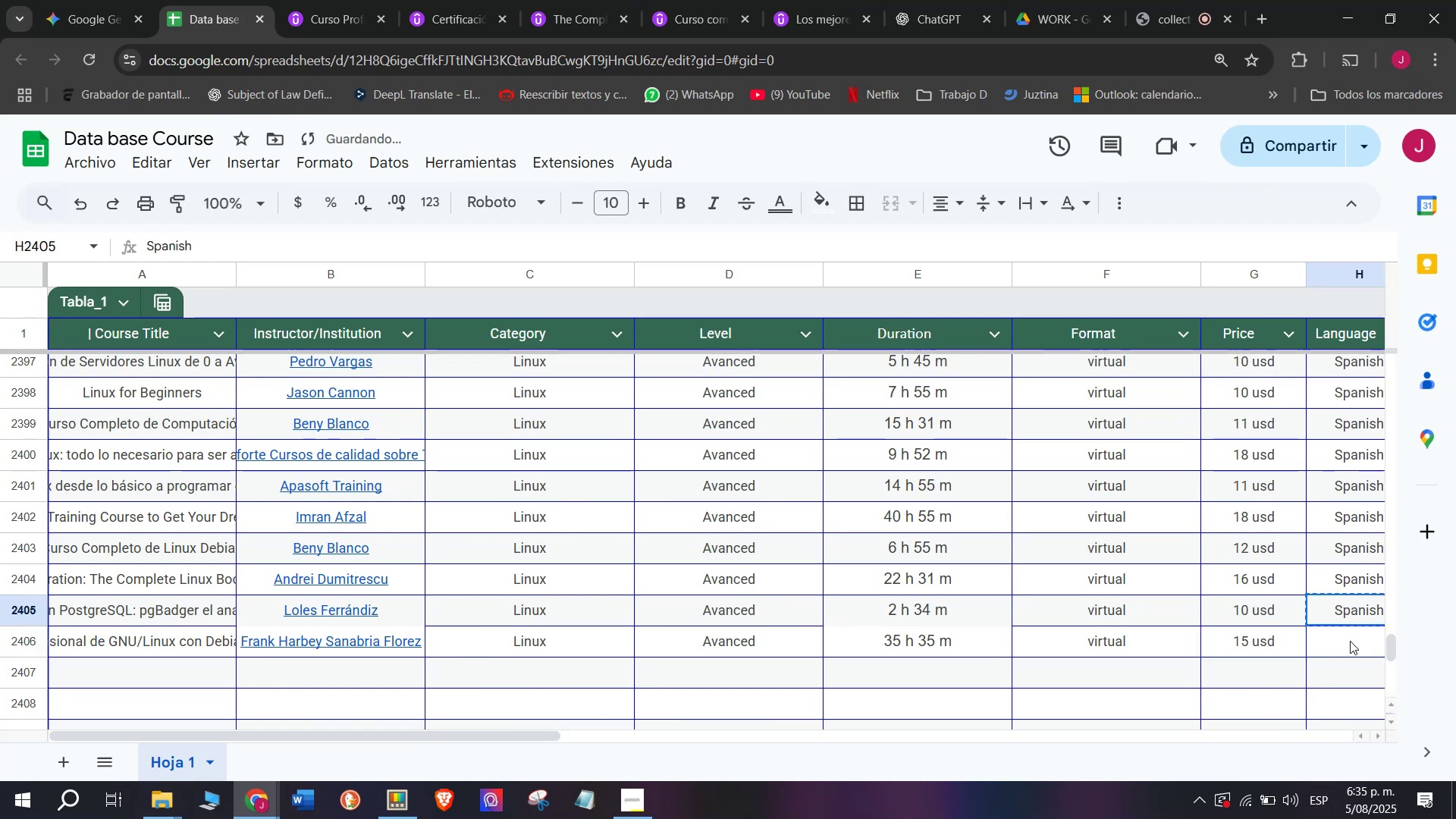 
left_click([1350, 641])
 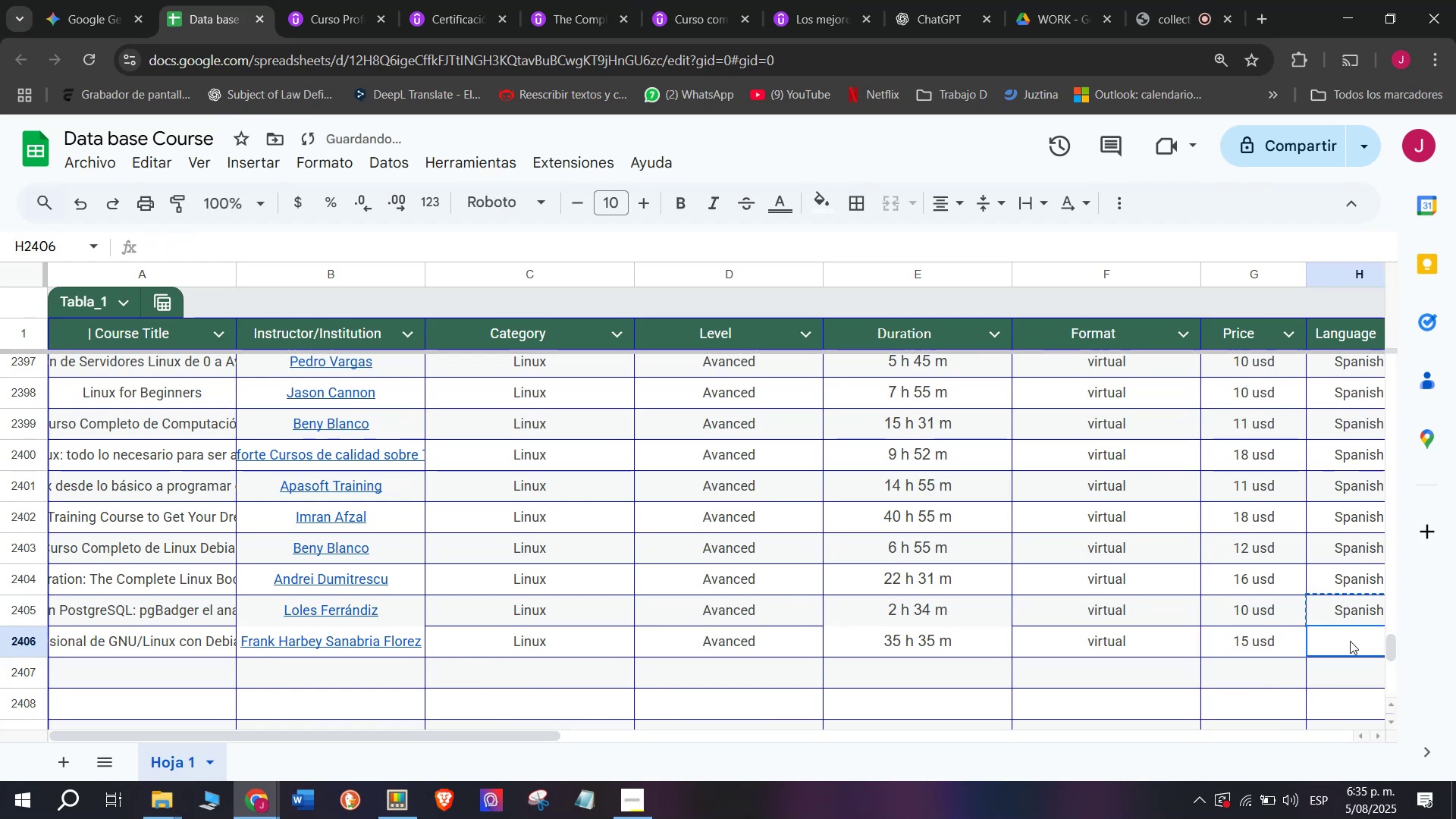 
key(Z)
 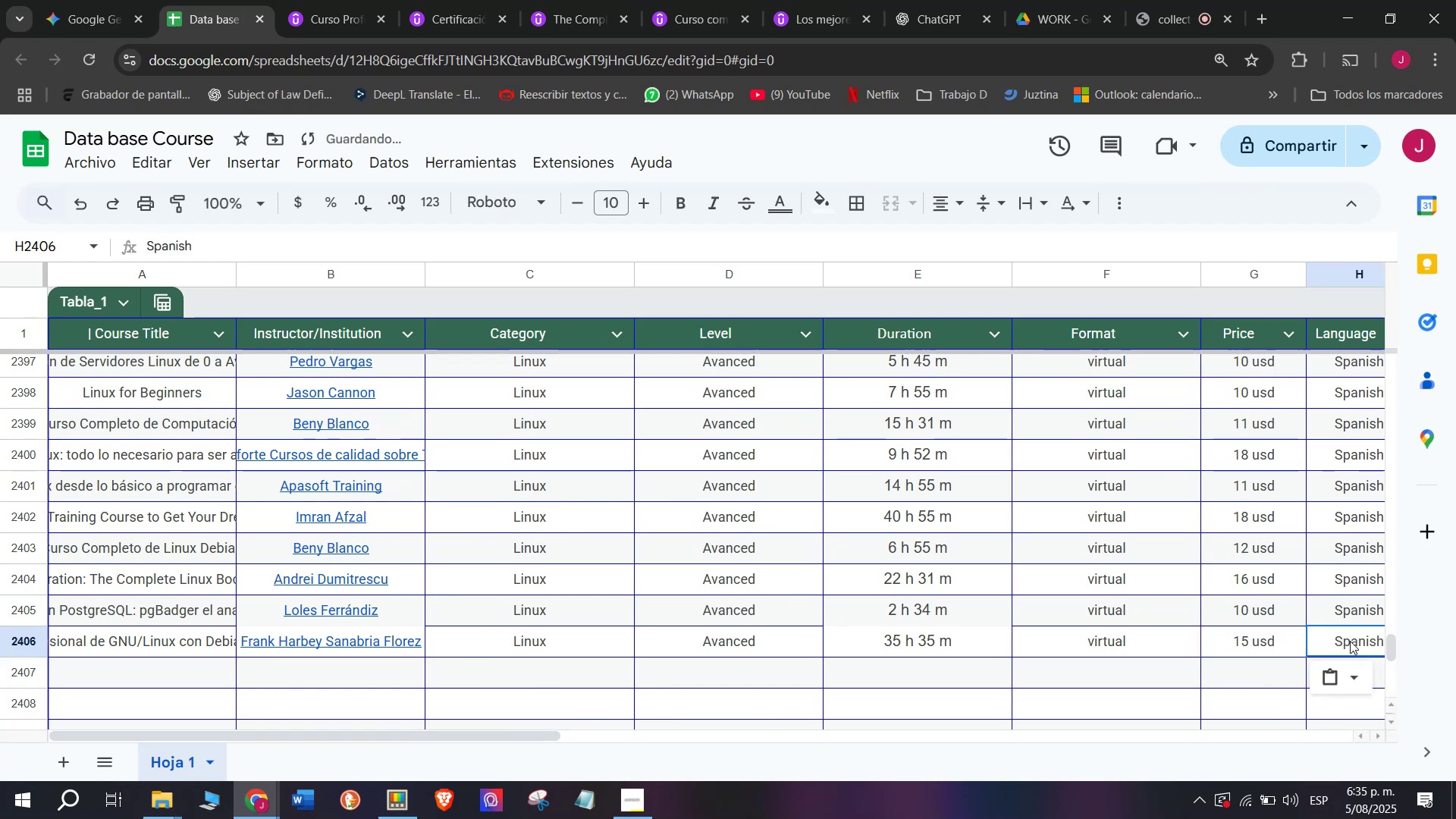 
key(Control+ControlLeft)
 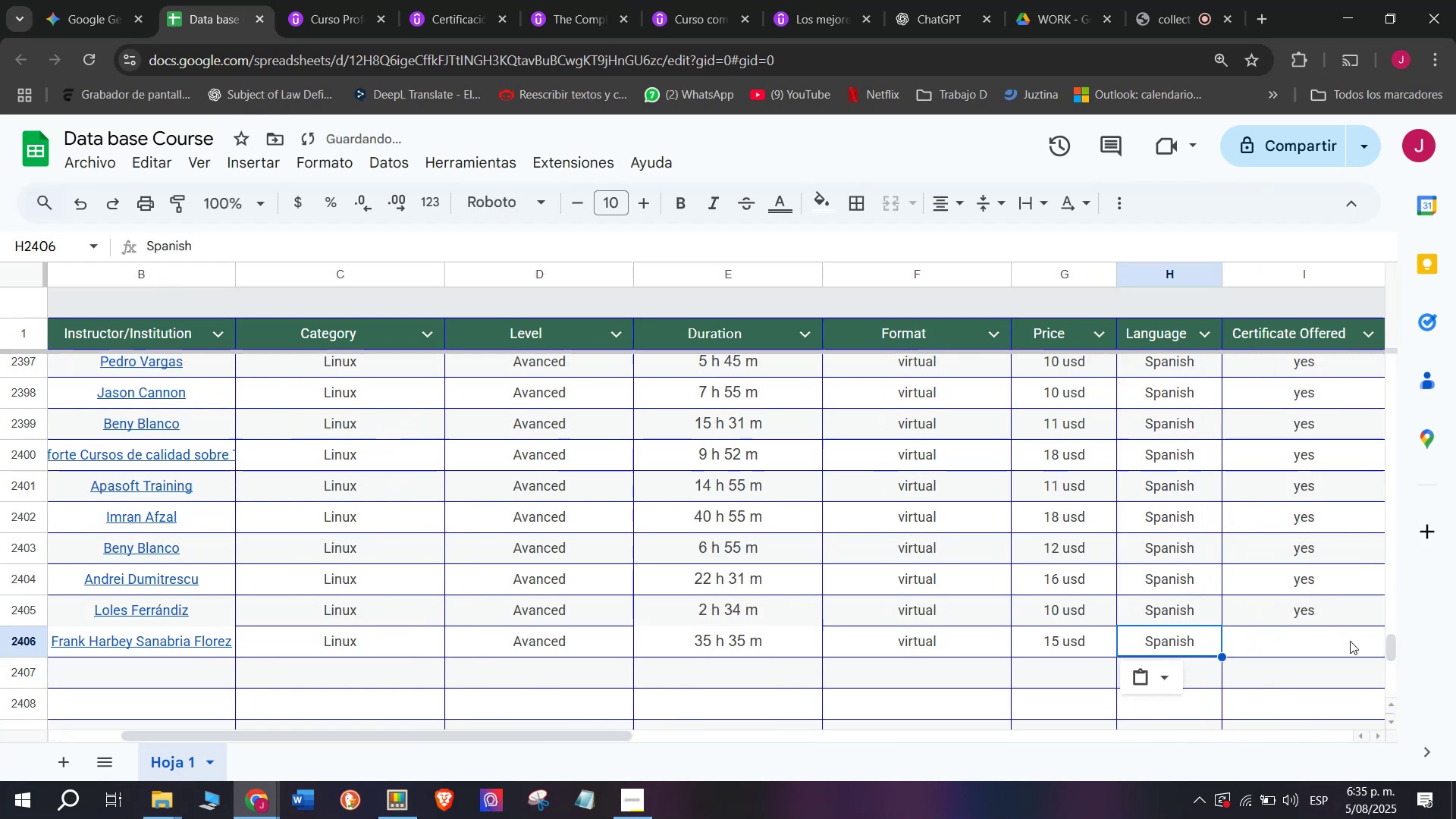 
key(Control+V)
 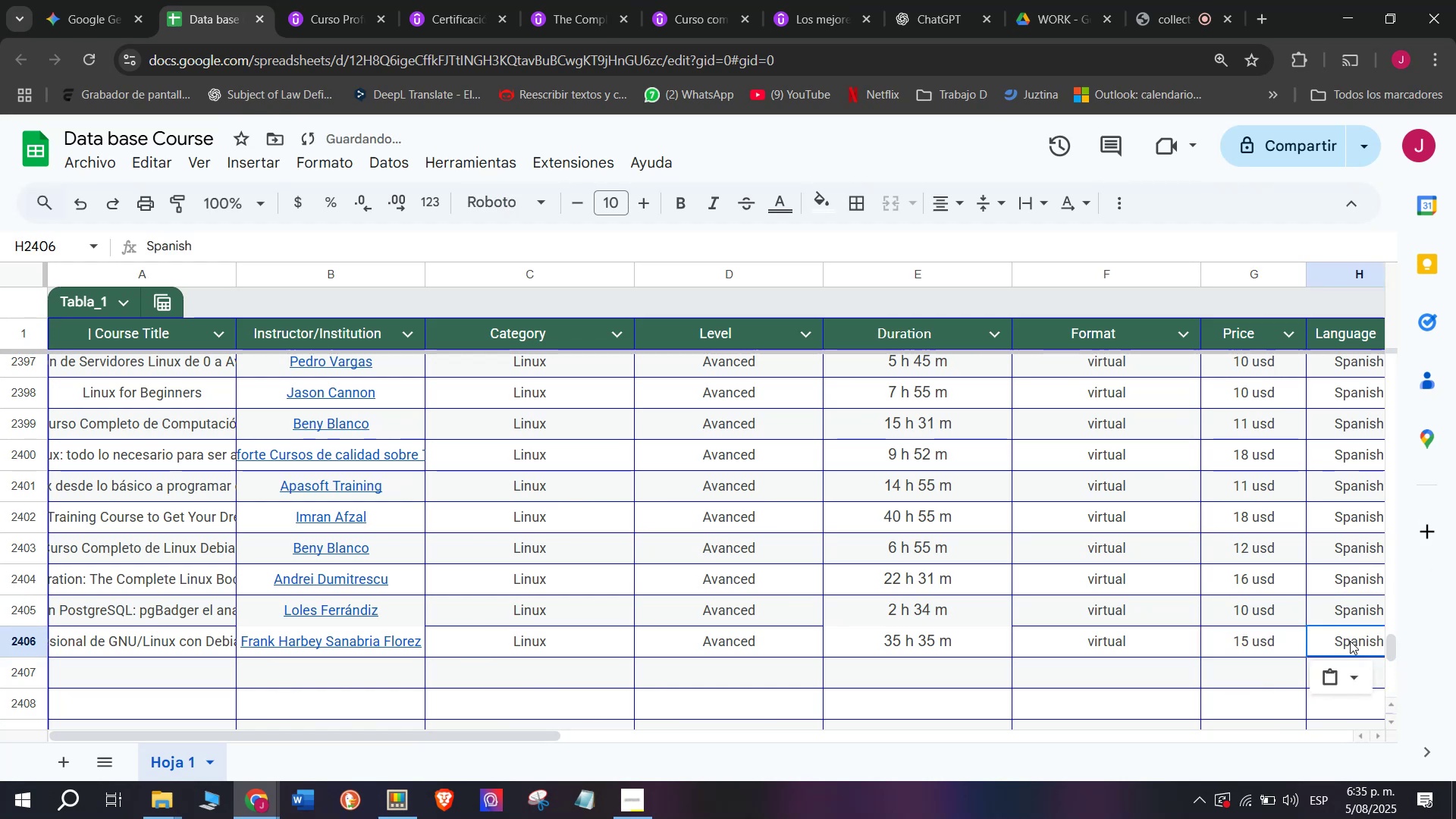 
scroll: coordinate [667, 634], scroll_direction: down, amount: 3.0
 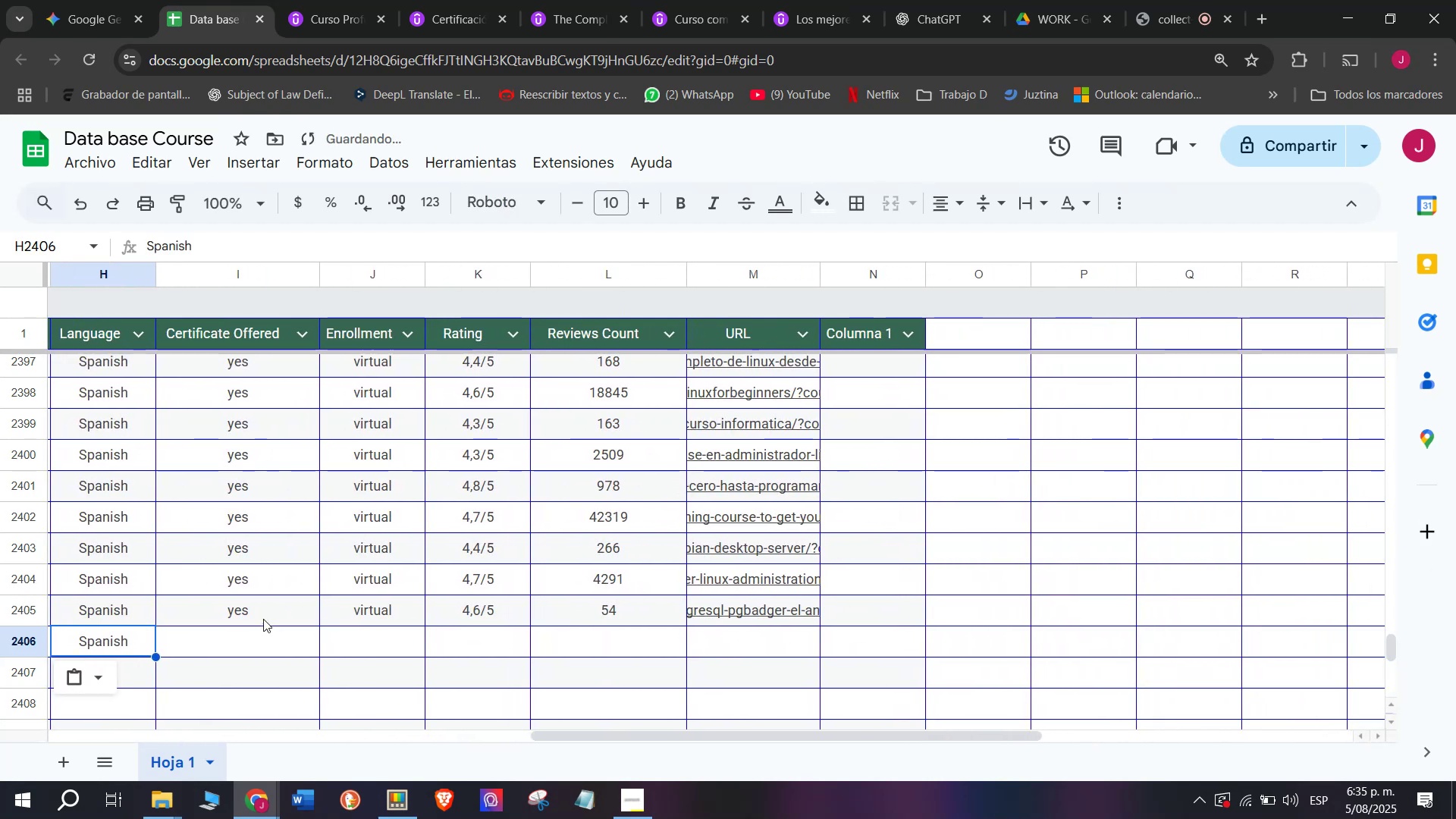 
left_click([262, 617])
 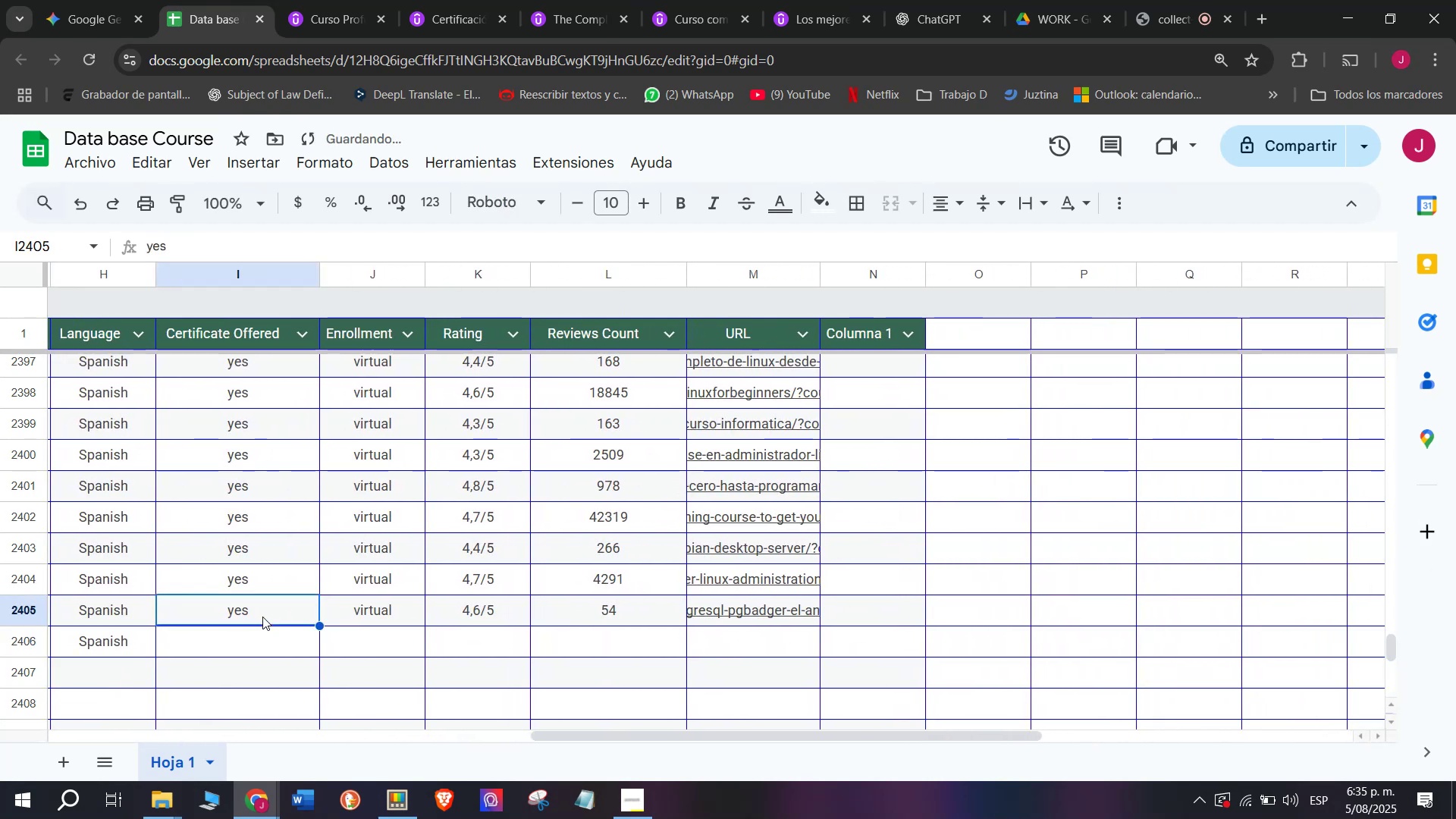 
key(Control+ControlLeft)
 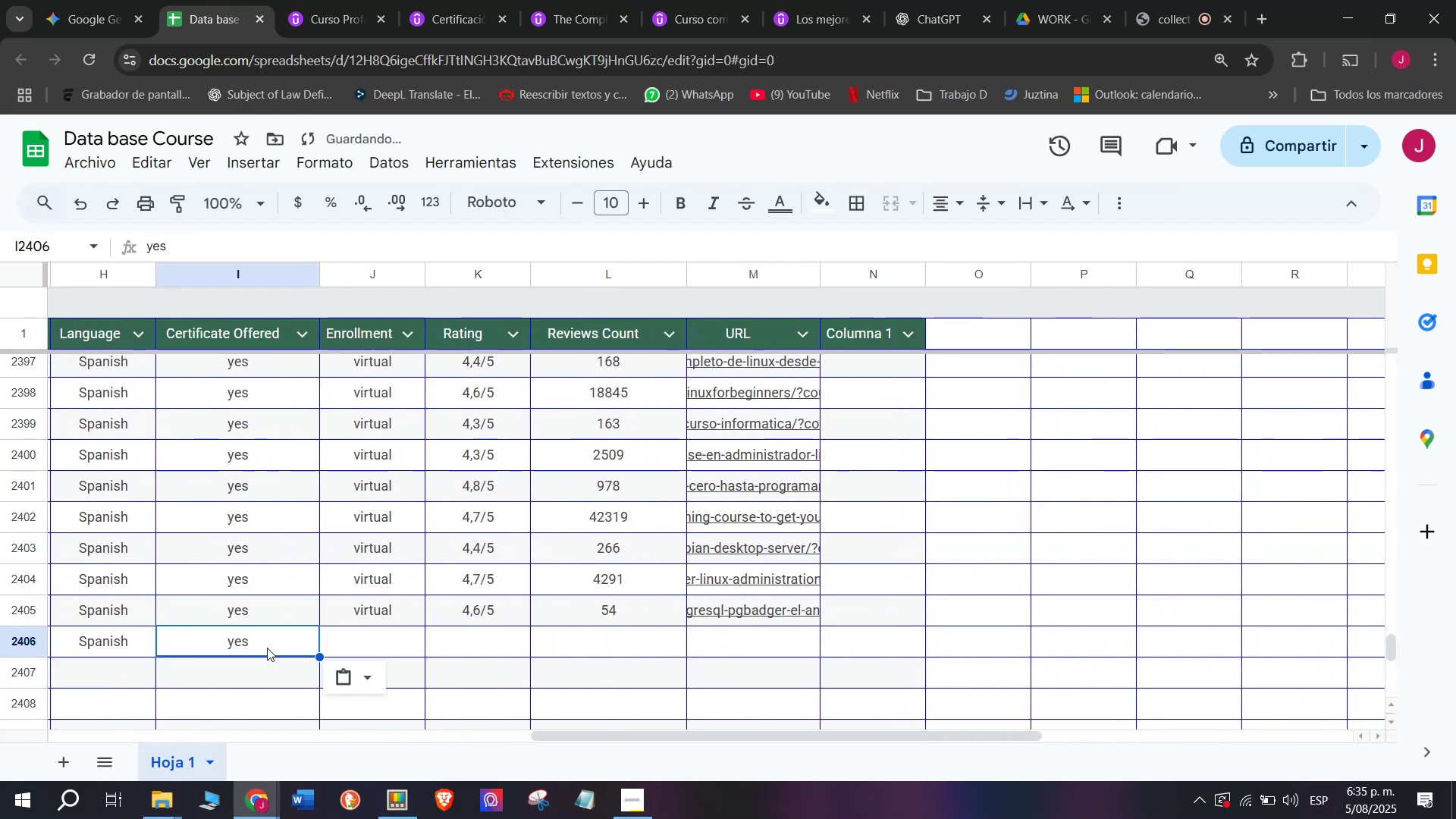 
key(Break)
 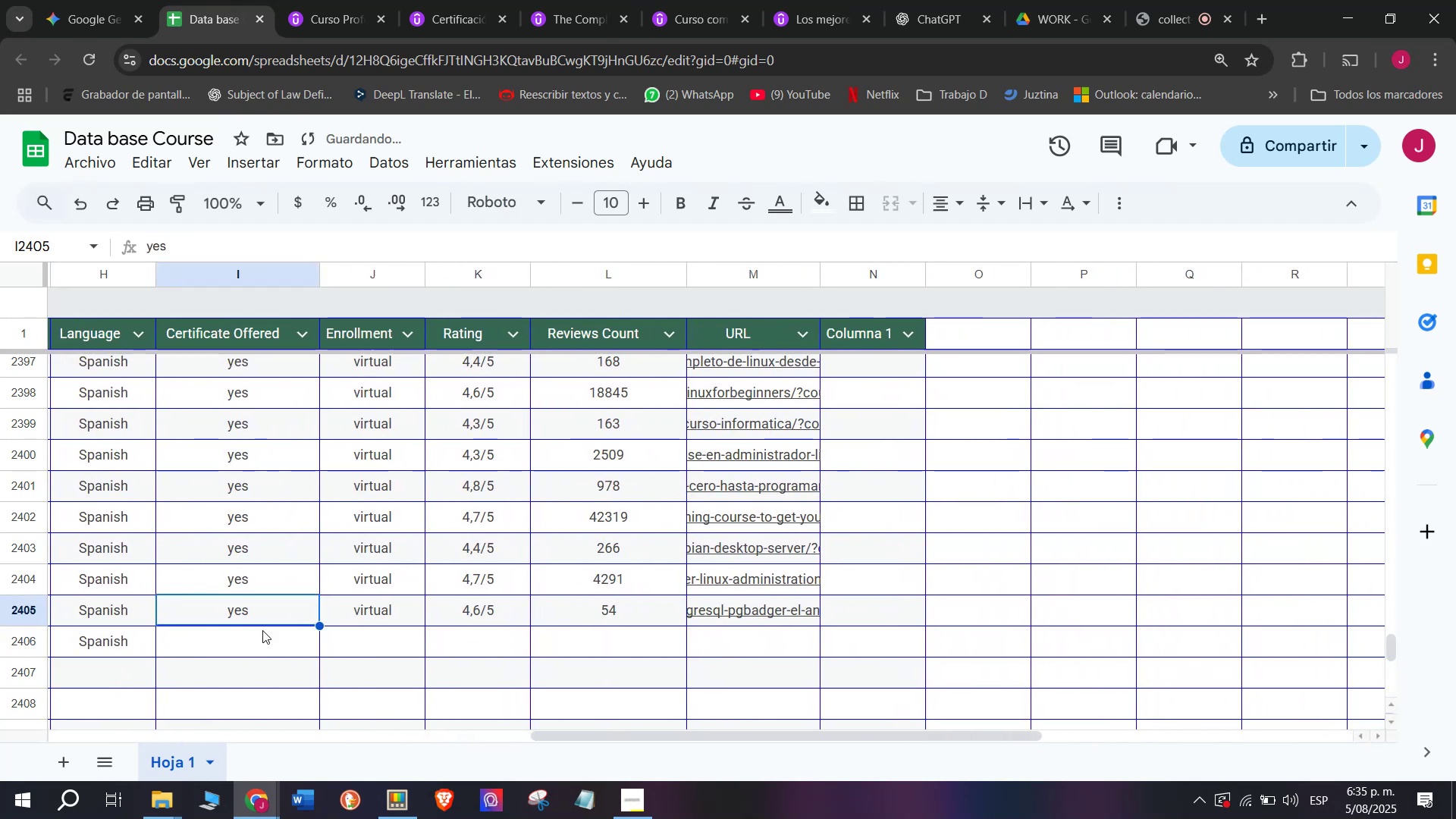 
key(Control+C)
 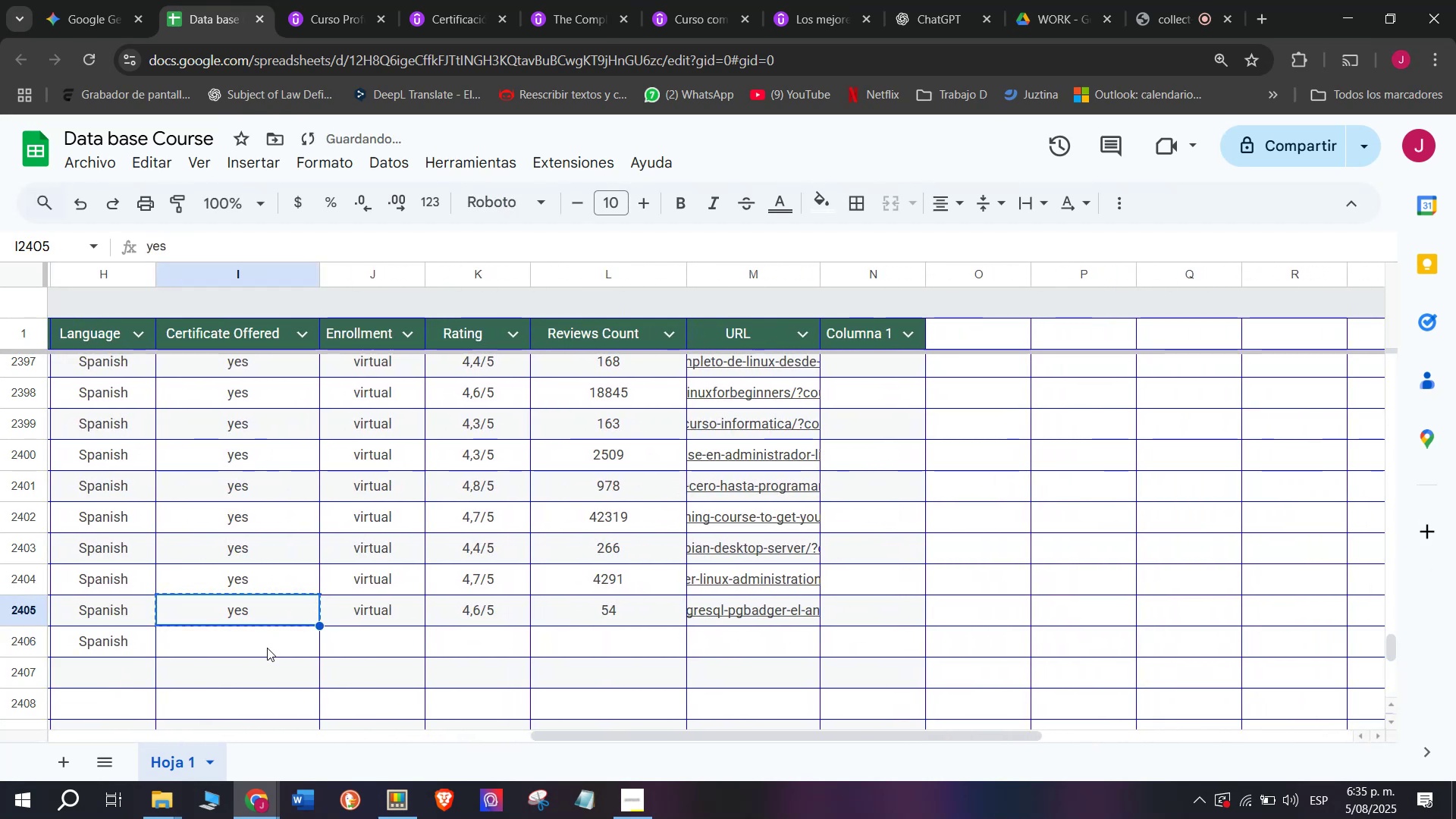 
double_click([267, 648])
 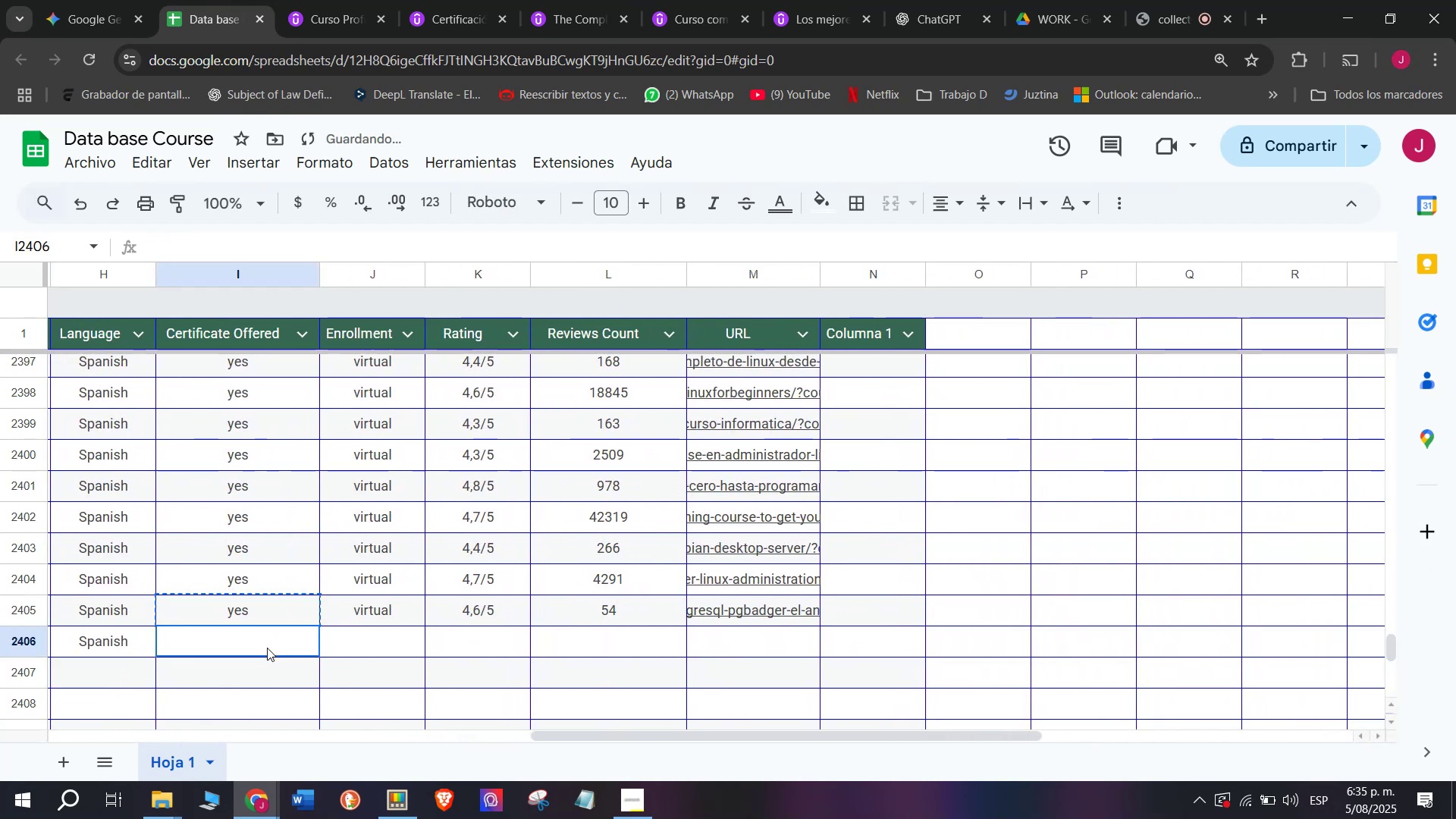 
key(Z)
 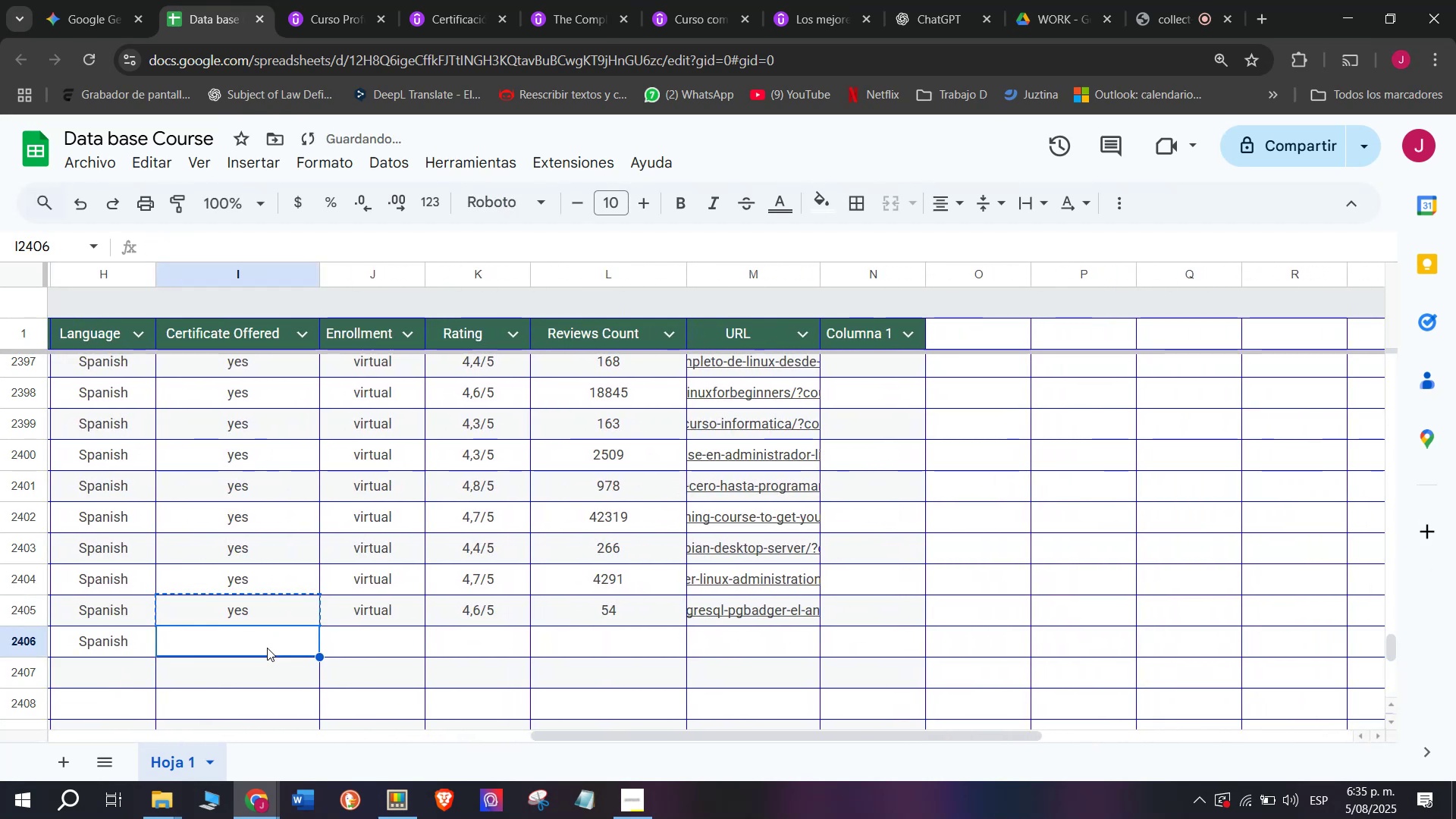 
key(Control+ControlLeft)
 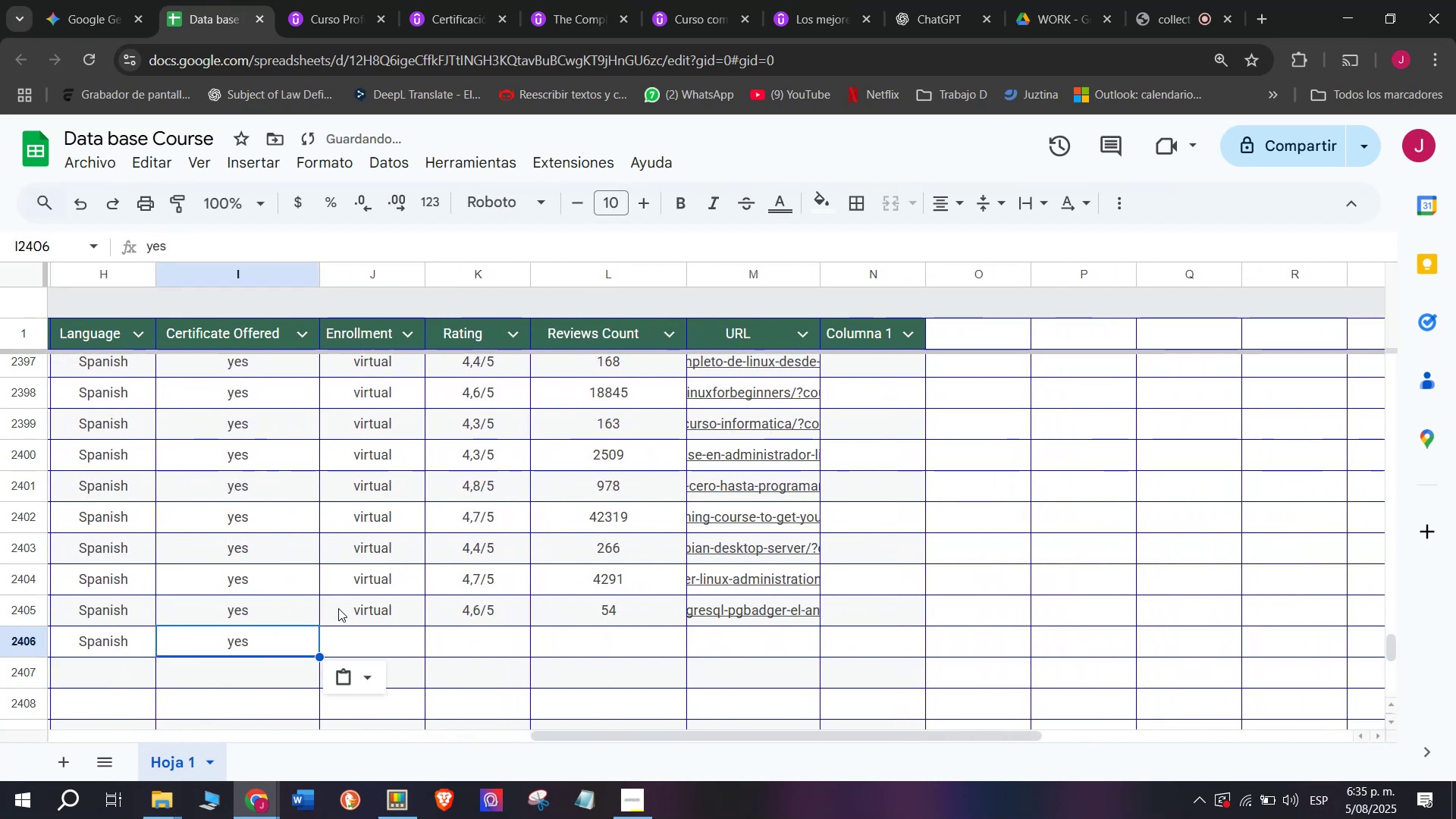 
key(Control+V)
 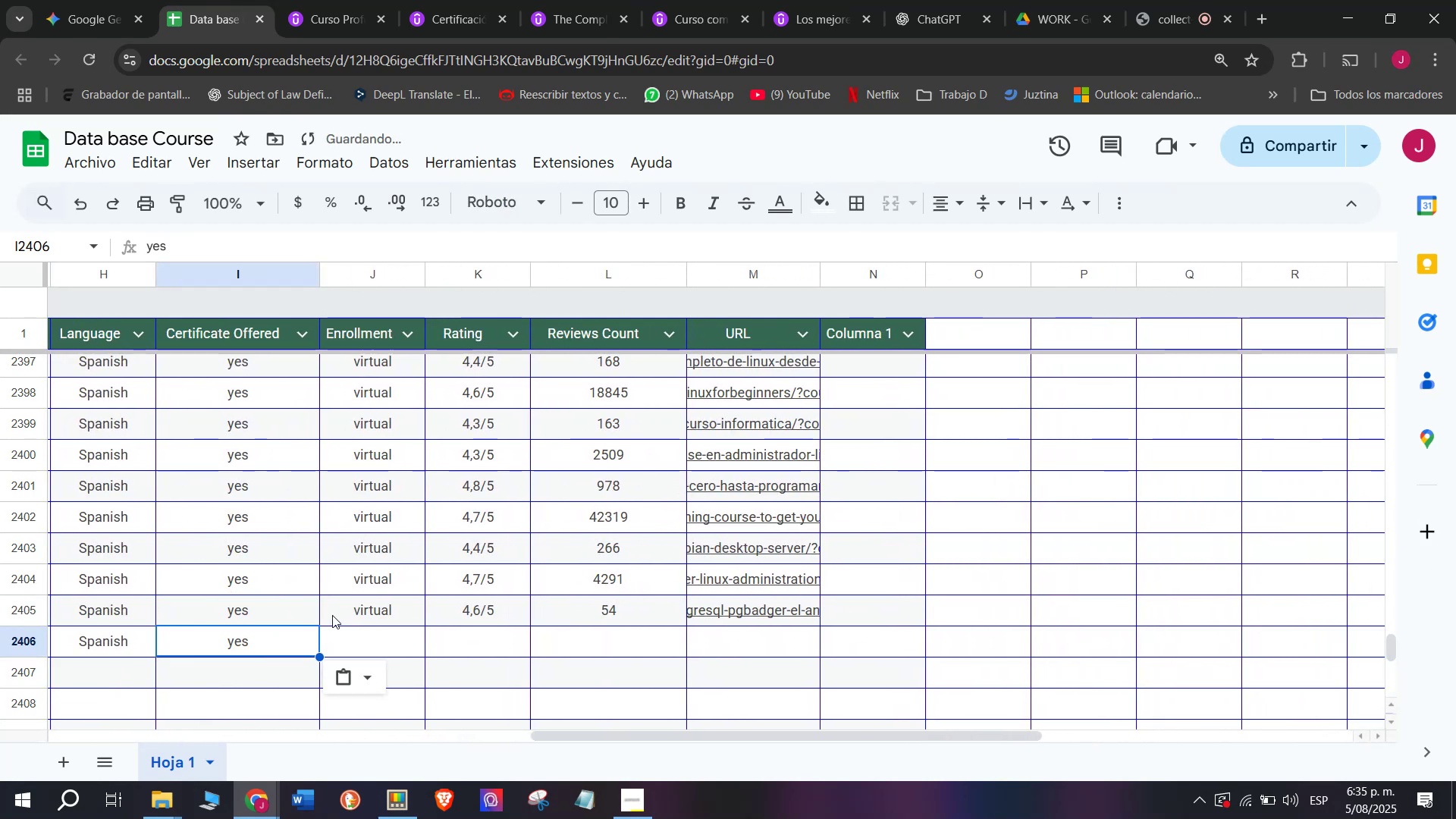 
left_click([340, 604])
 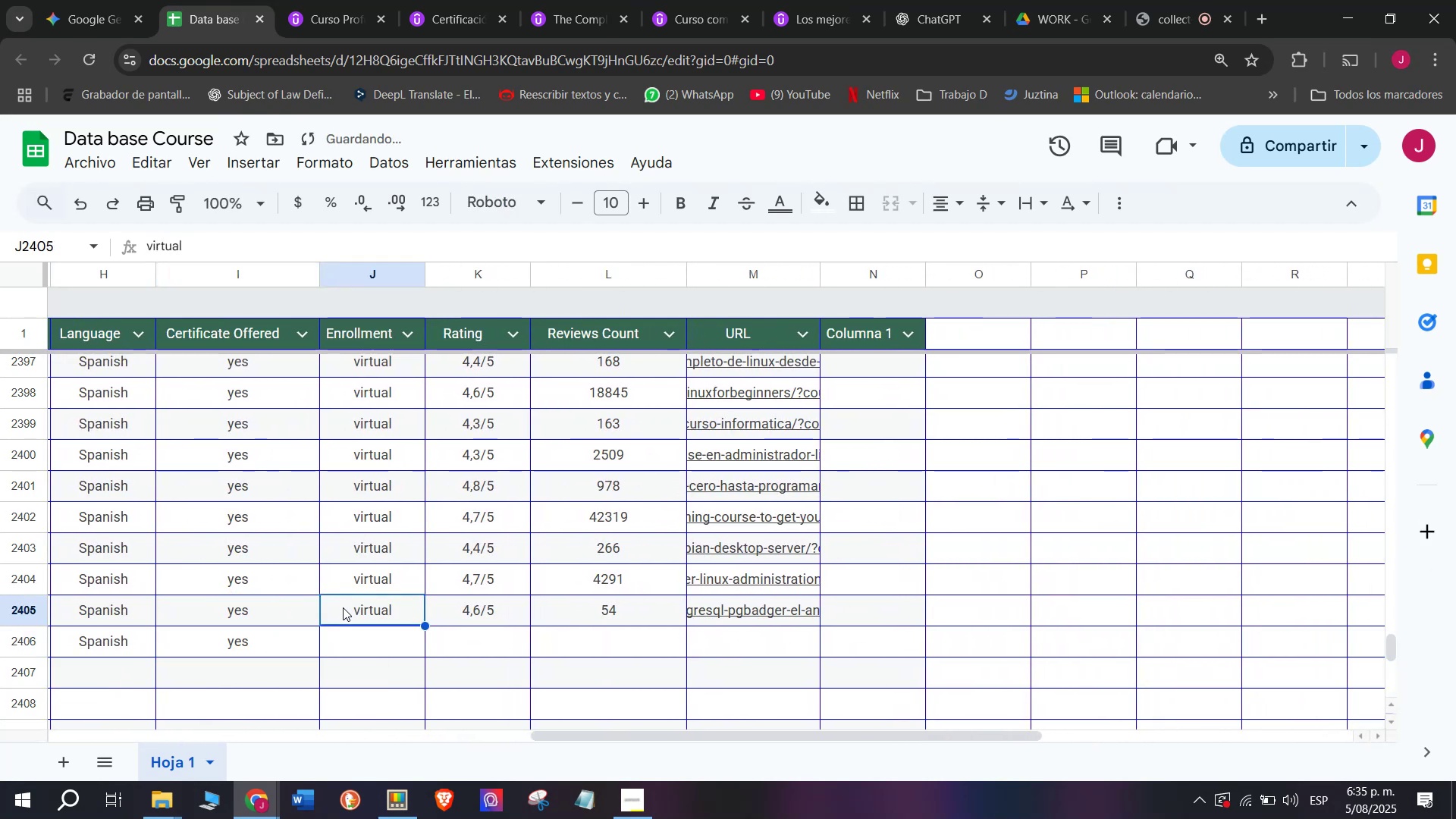 
key(Break)
 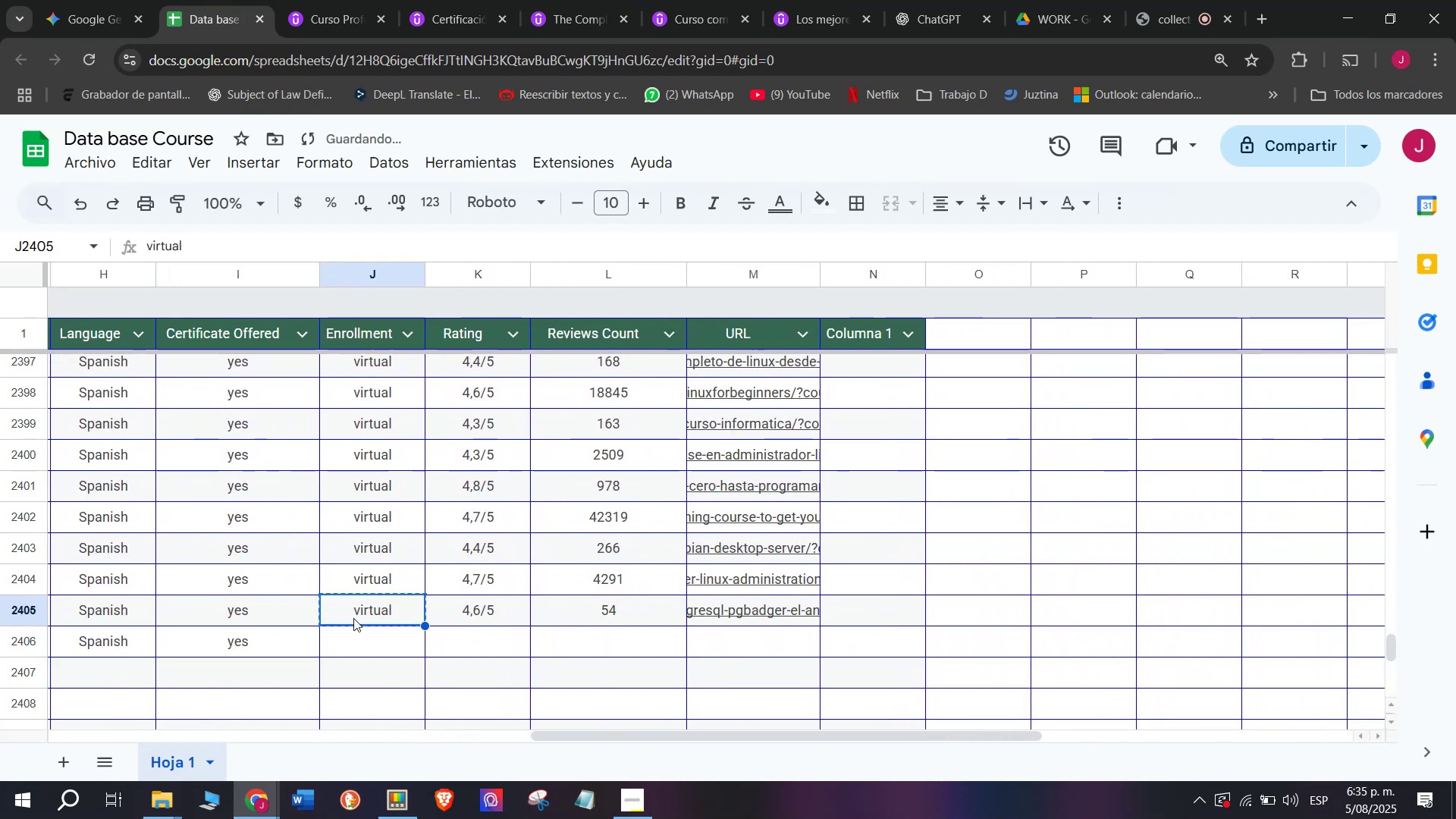 
key(Control+ControlLeft)
 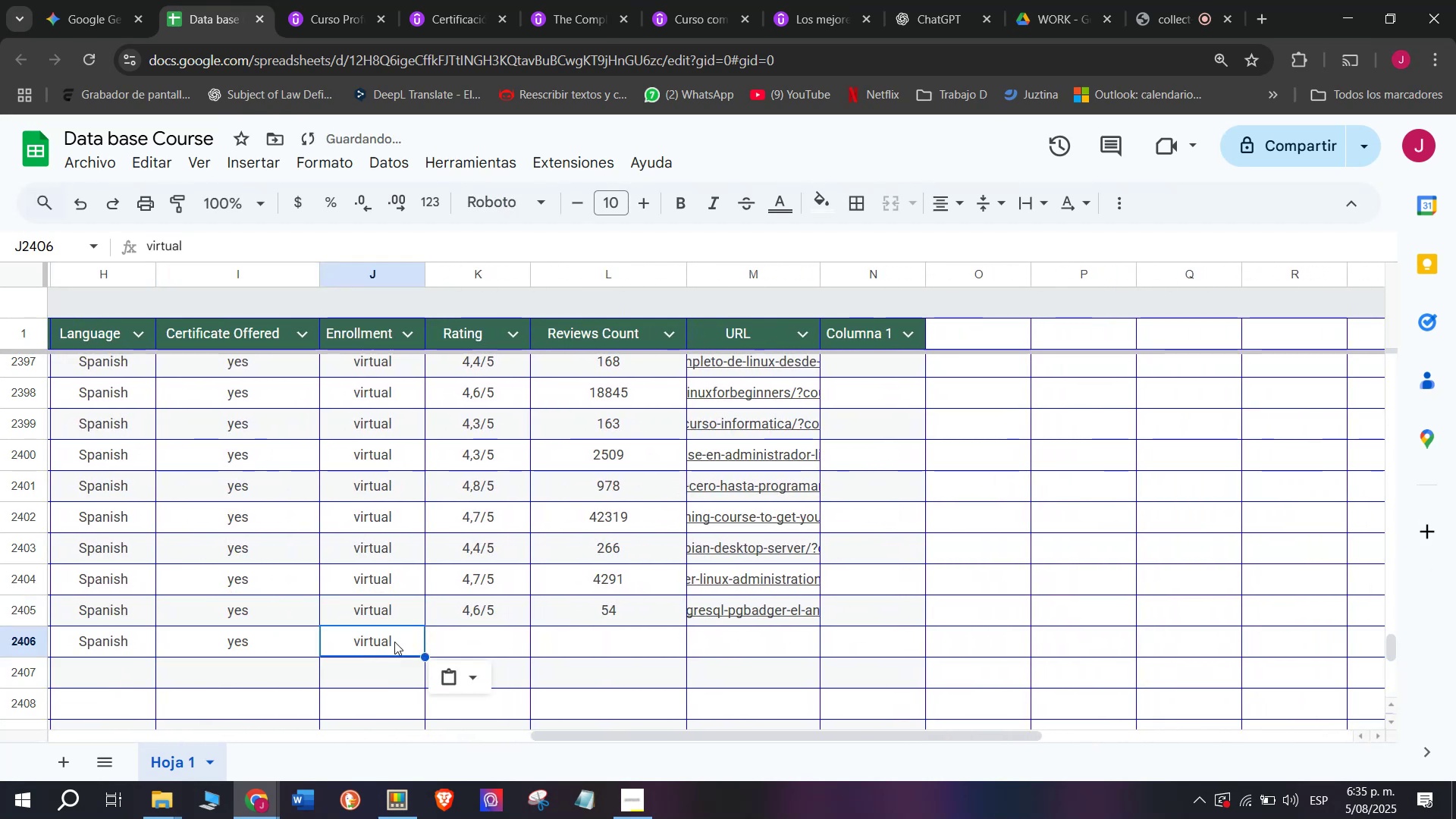 
key(Control+C)
 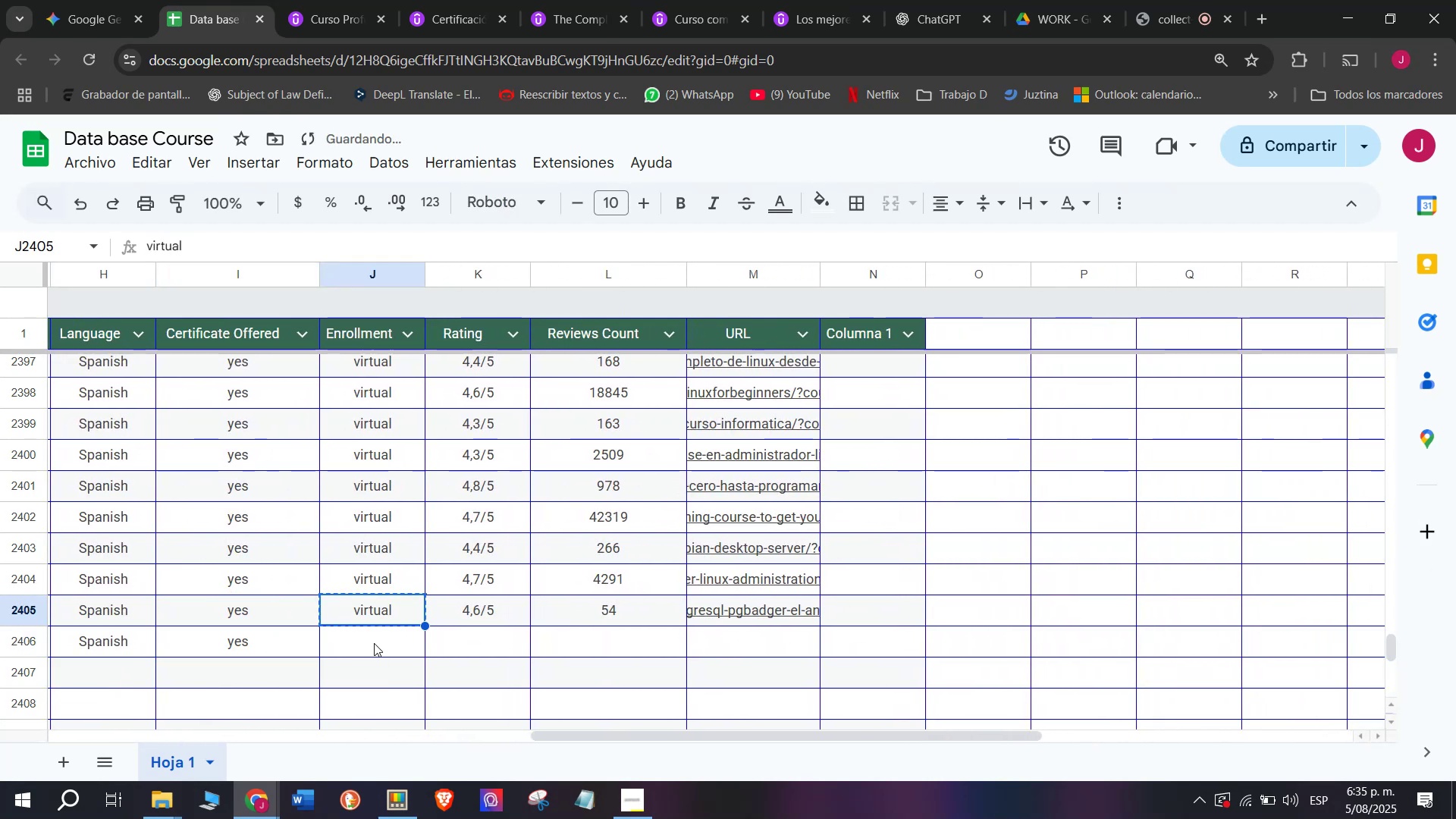 
double_click([374, 643])
 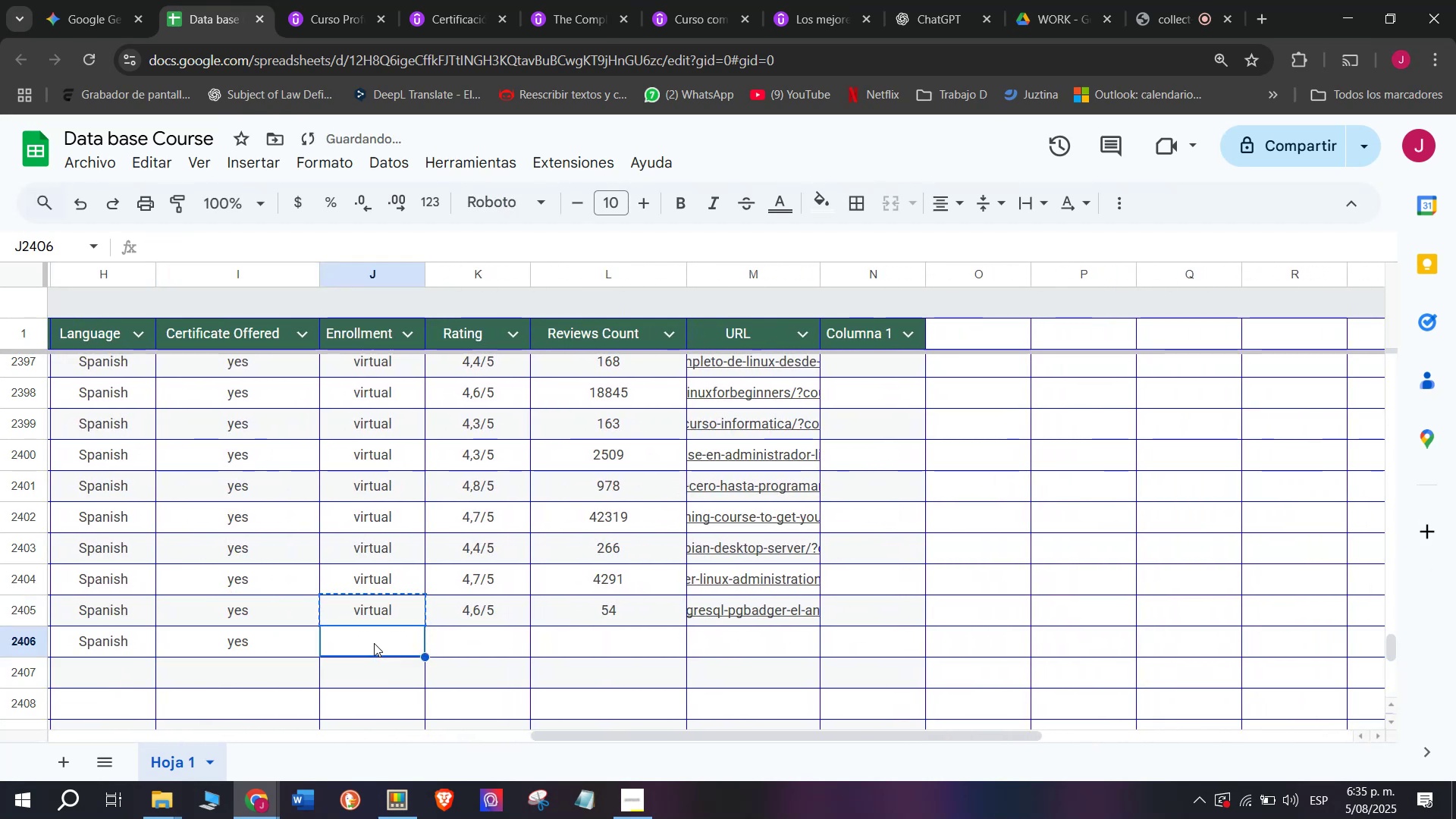 
key(Control+ControlLeft)
 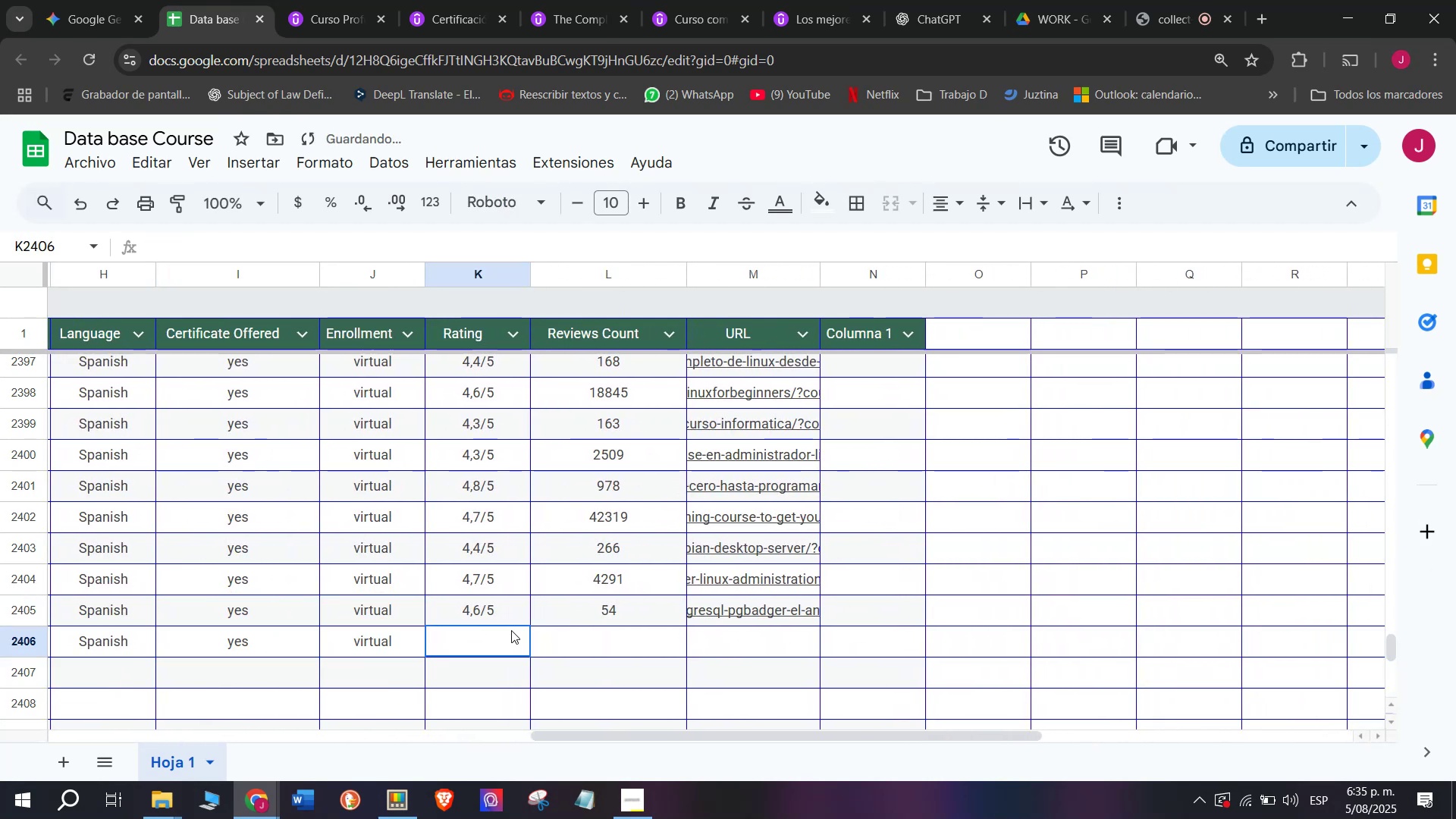 
key(Z)
 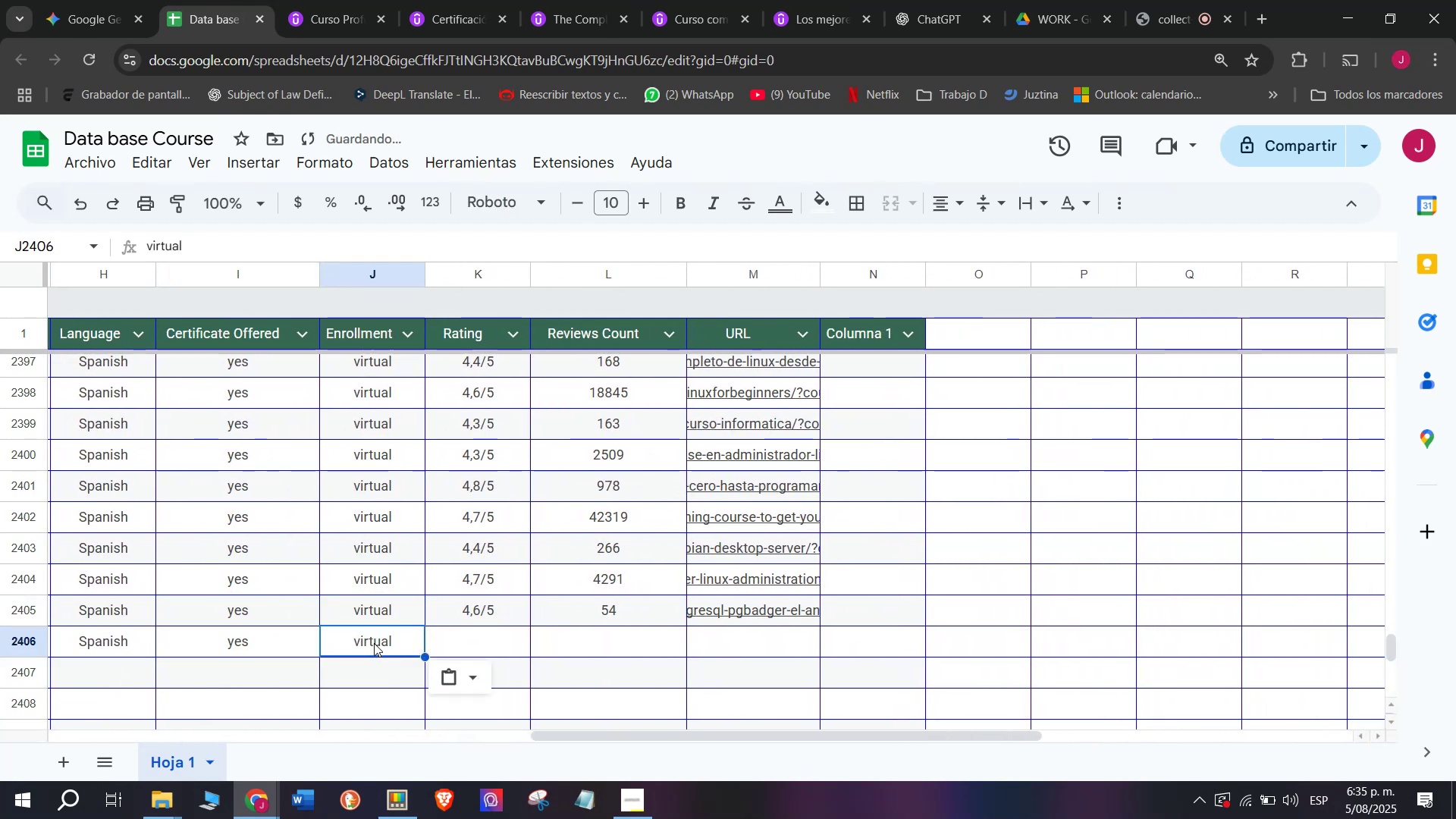 
key(Control+V)
 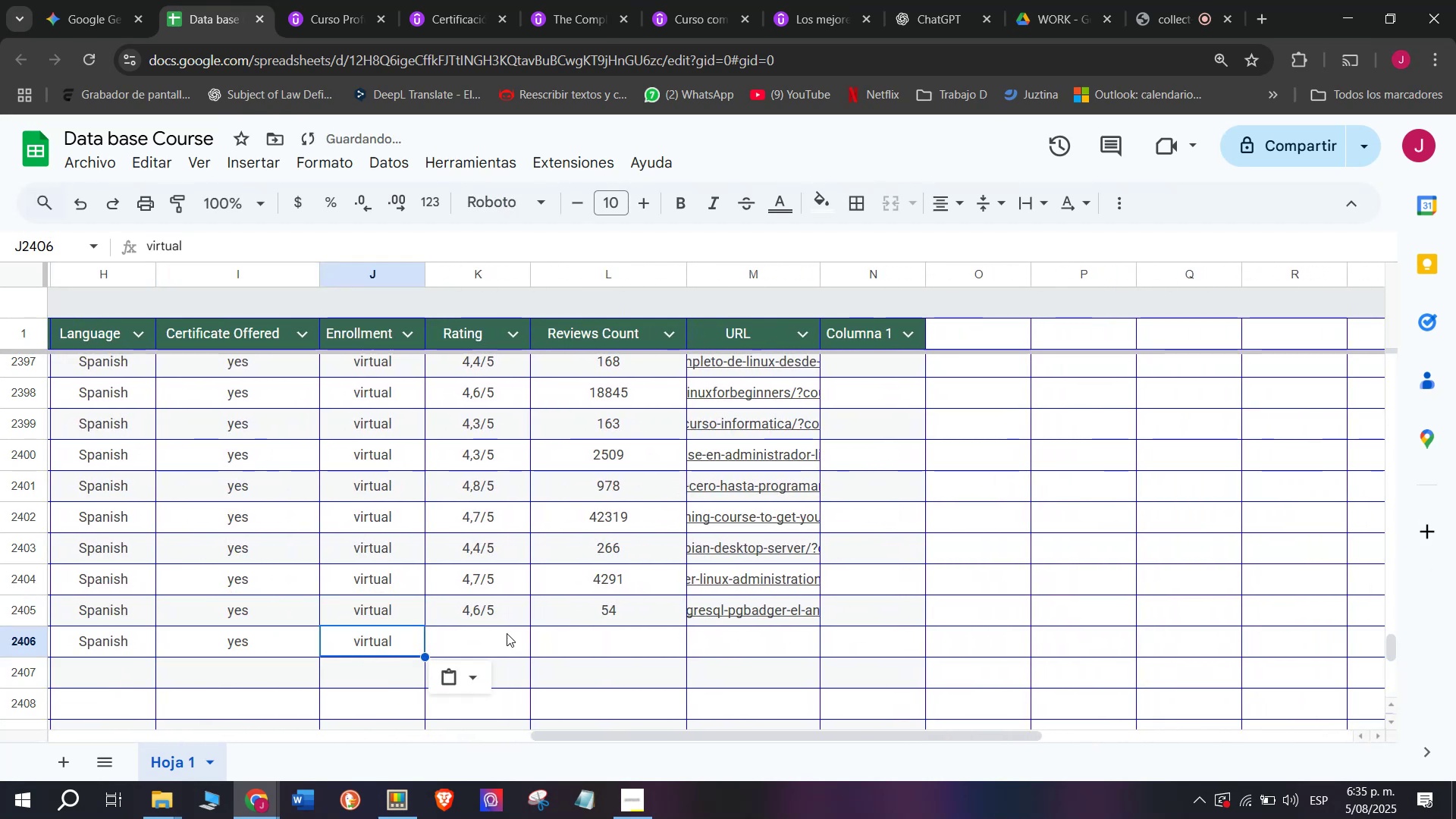 
triple_click([511, 630])
 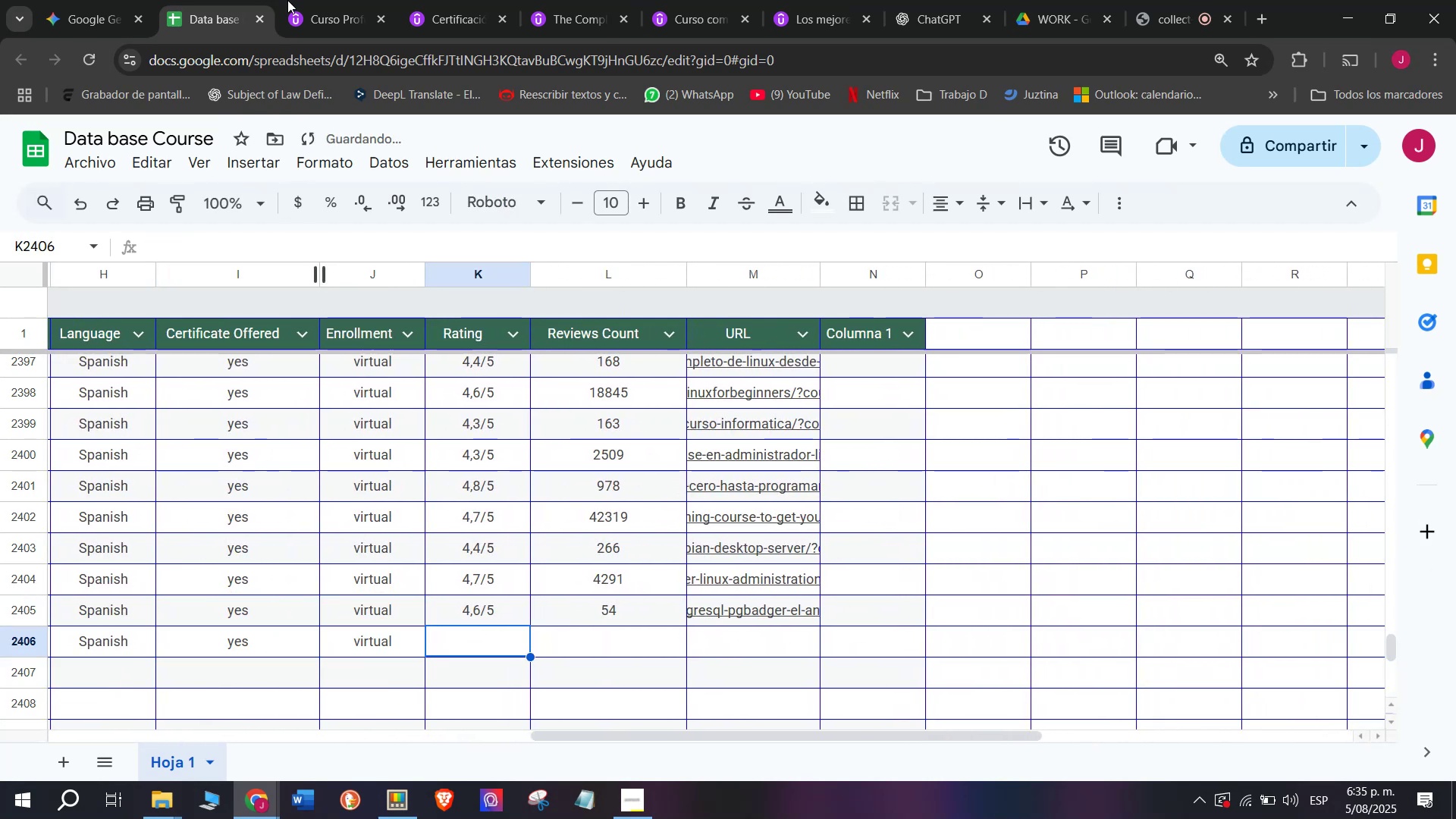 
left_click([294, 0])
 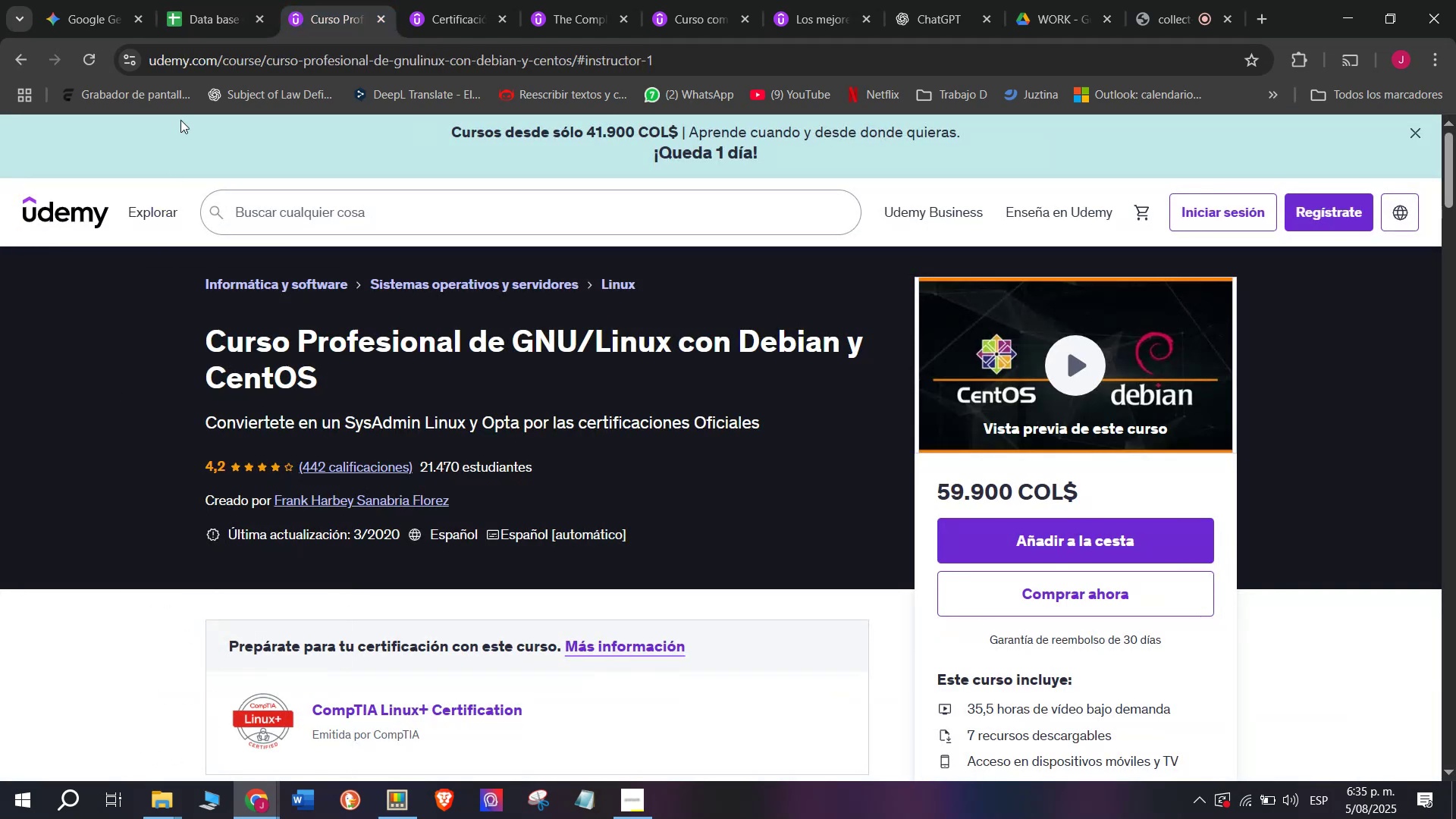 
left_click([197, 0])
 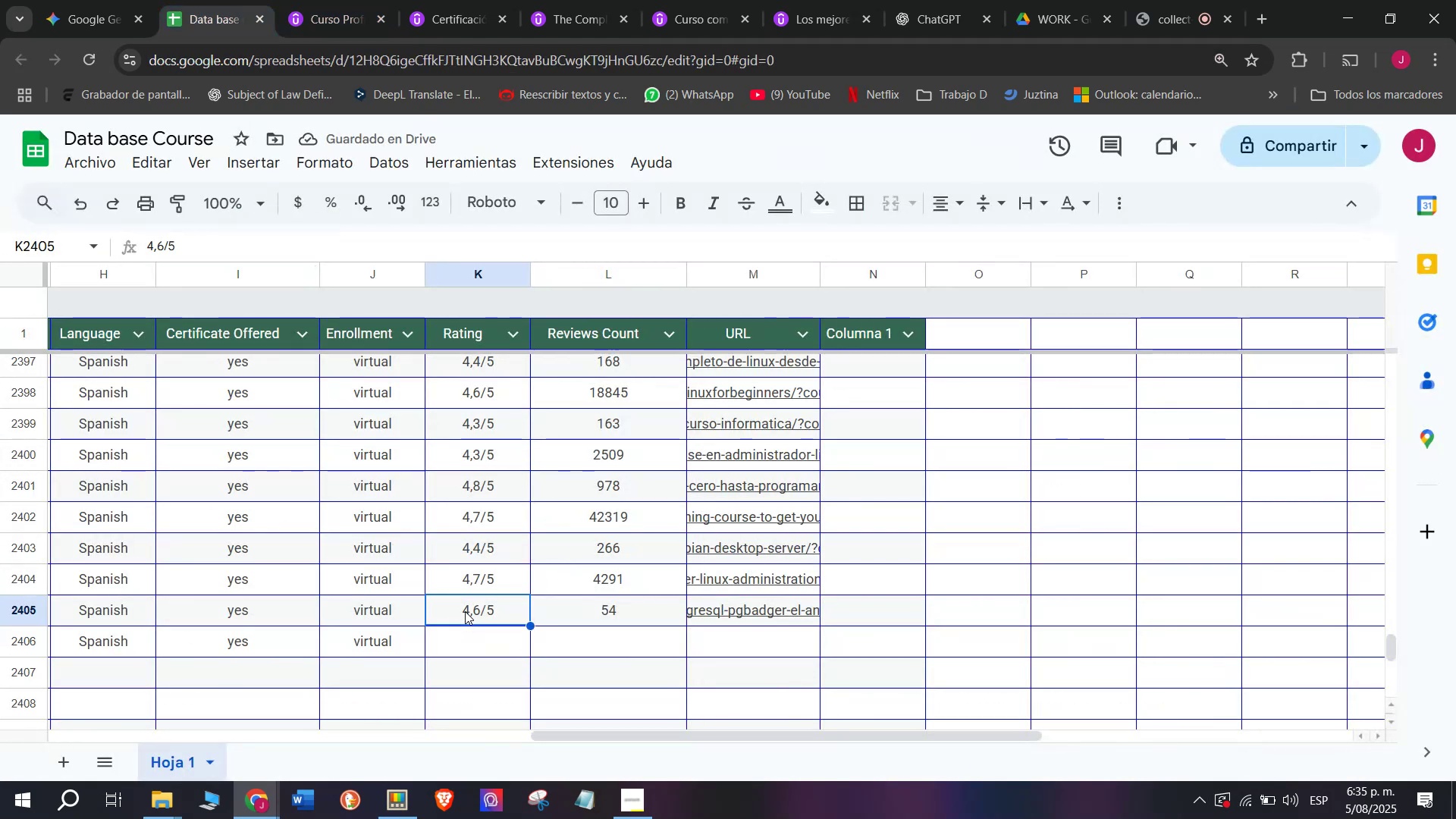 
key(Control+ControlLeft)
 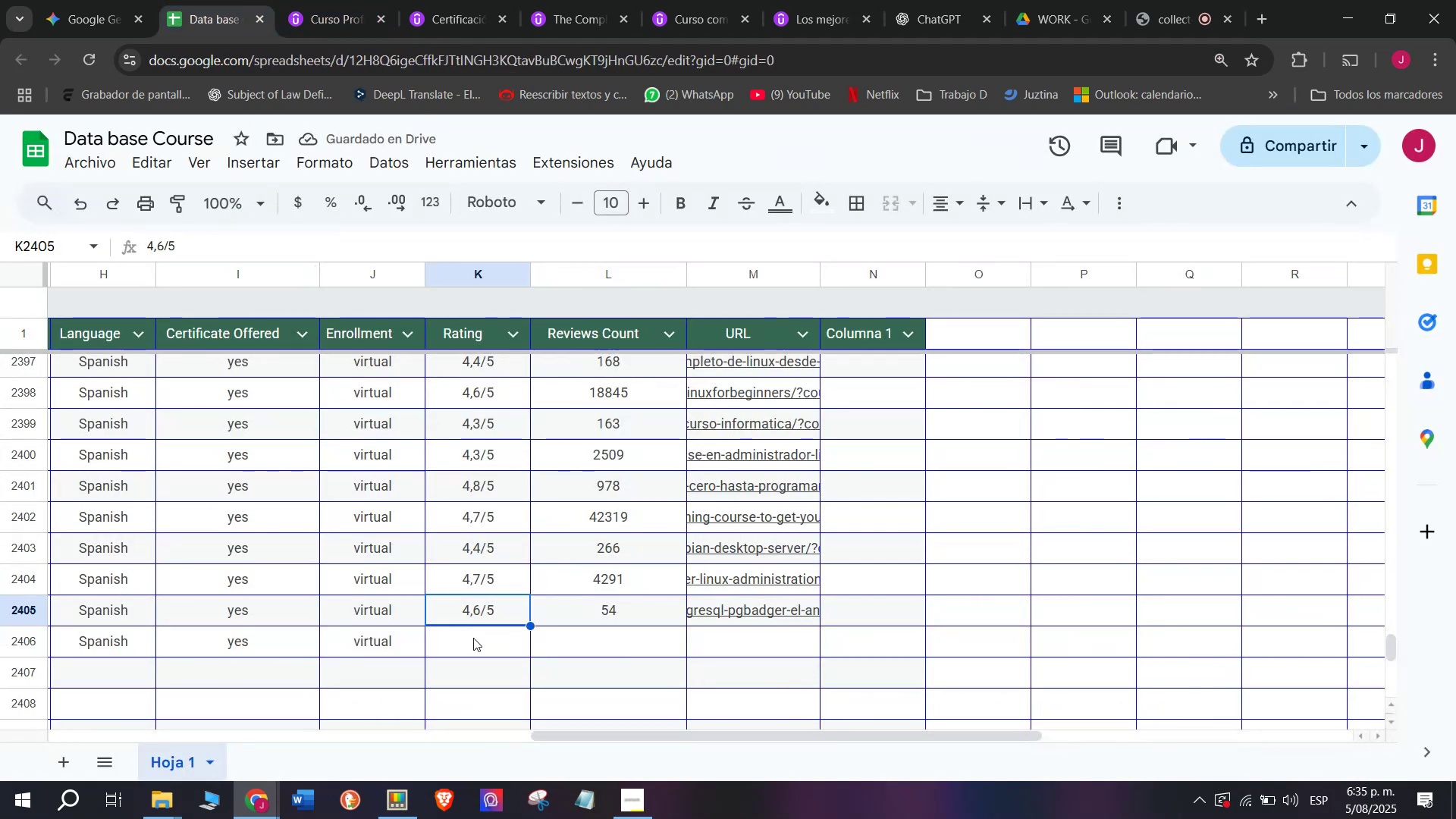 
key(Break)
 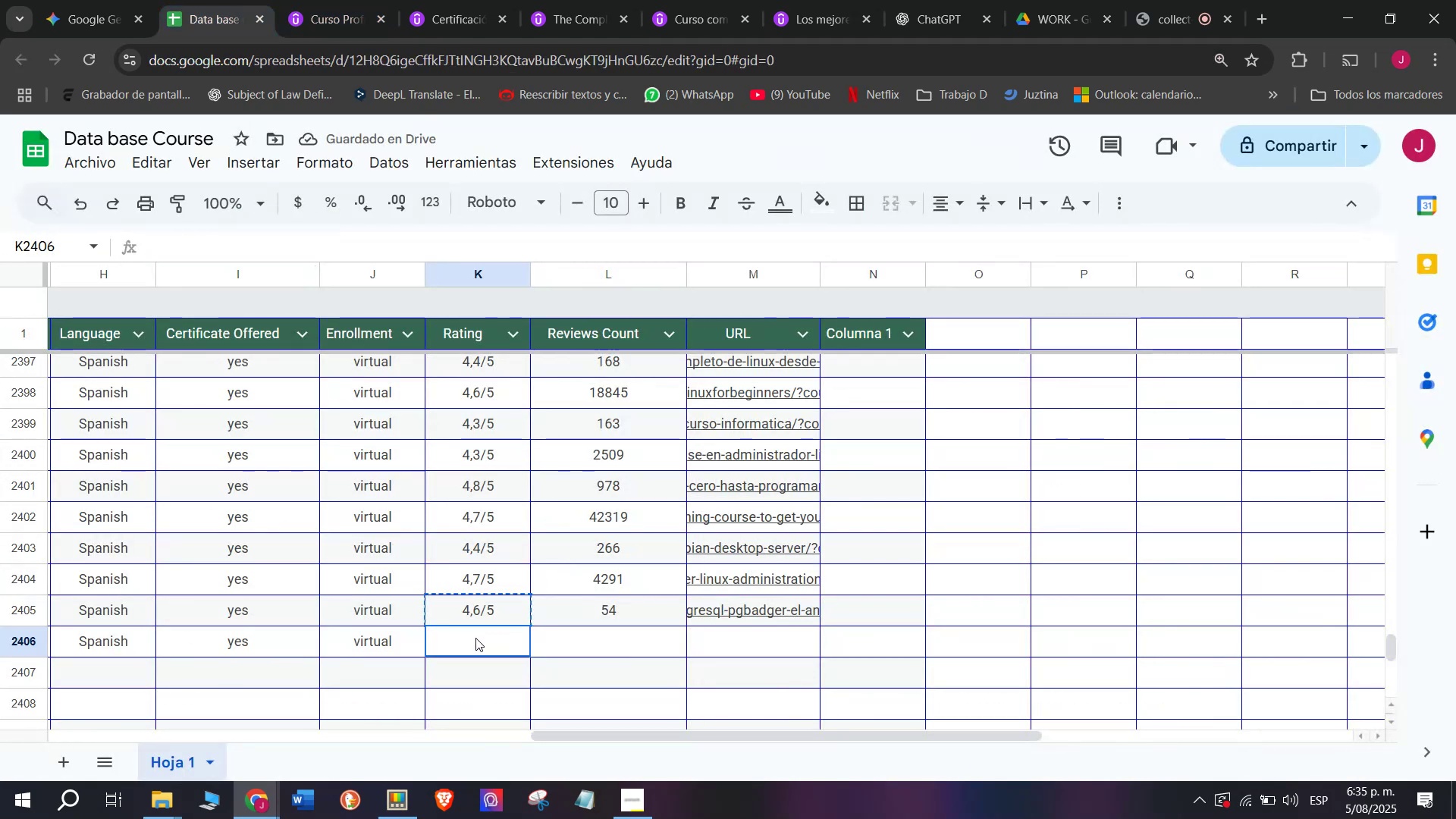 
key(Control+C)
 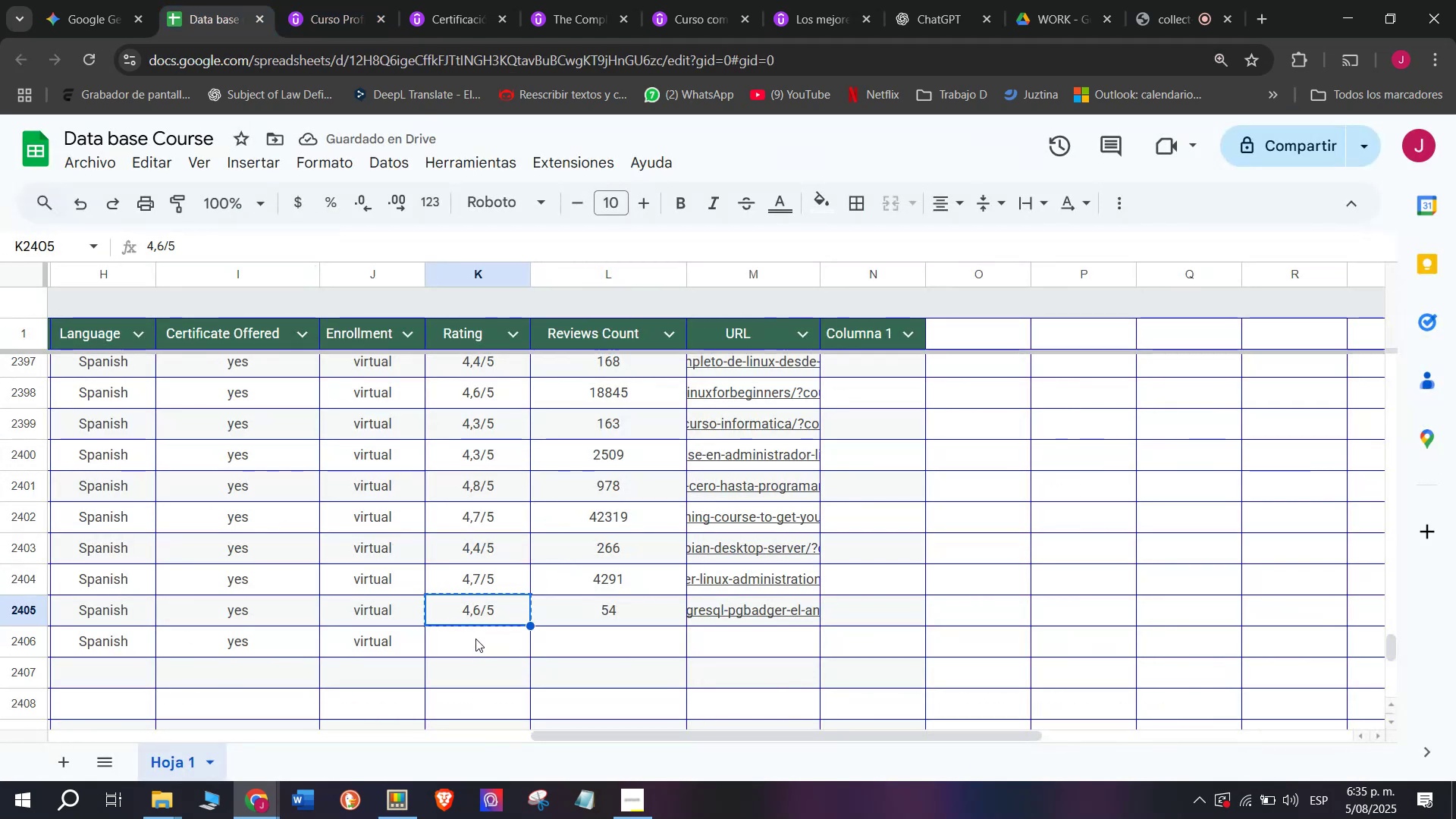 
key(Z)
 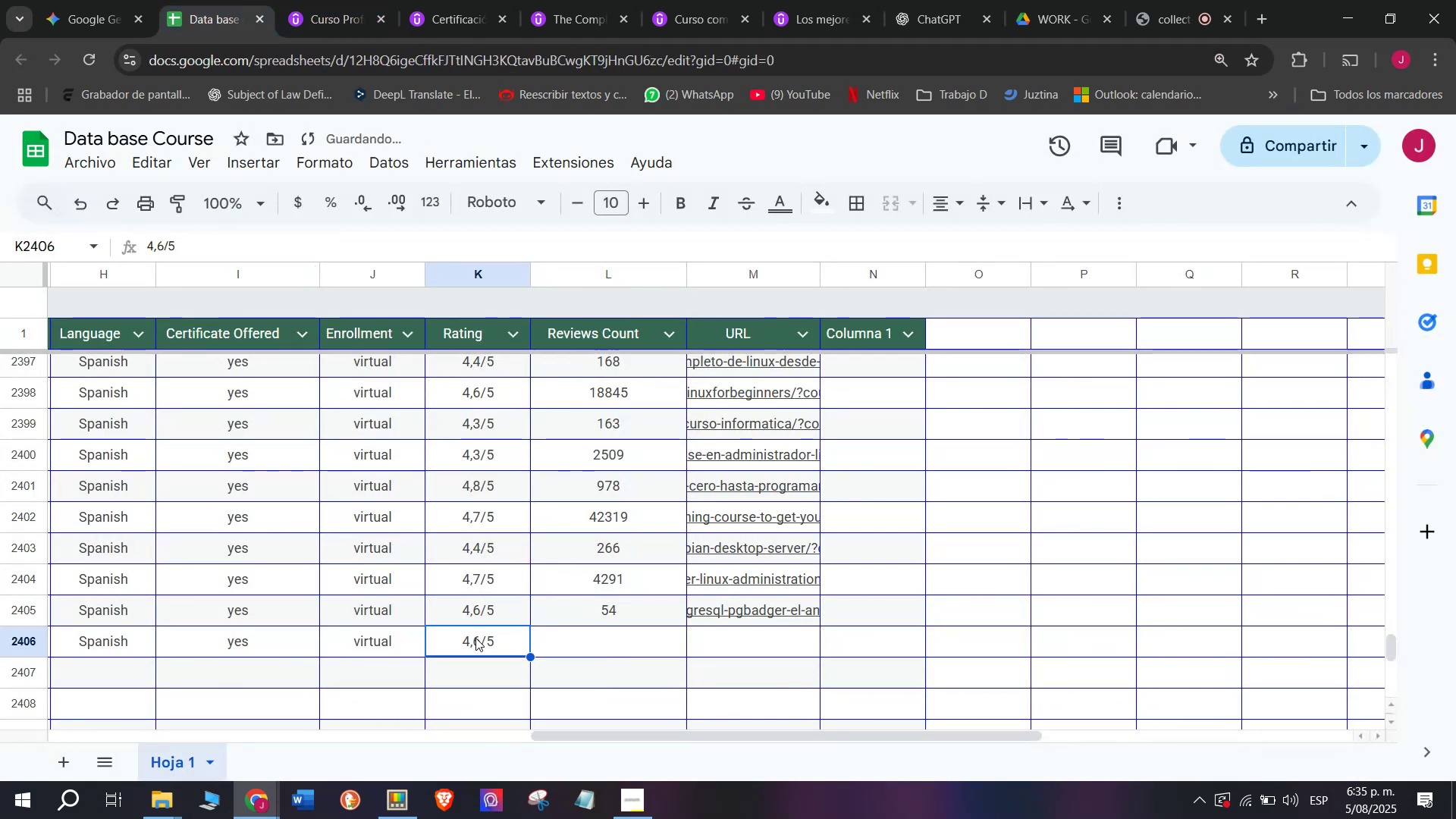 
key(Control+ControlLeft)
 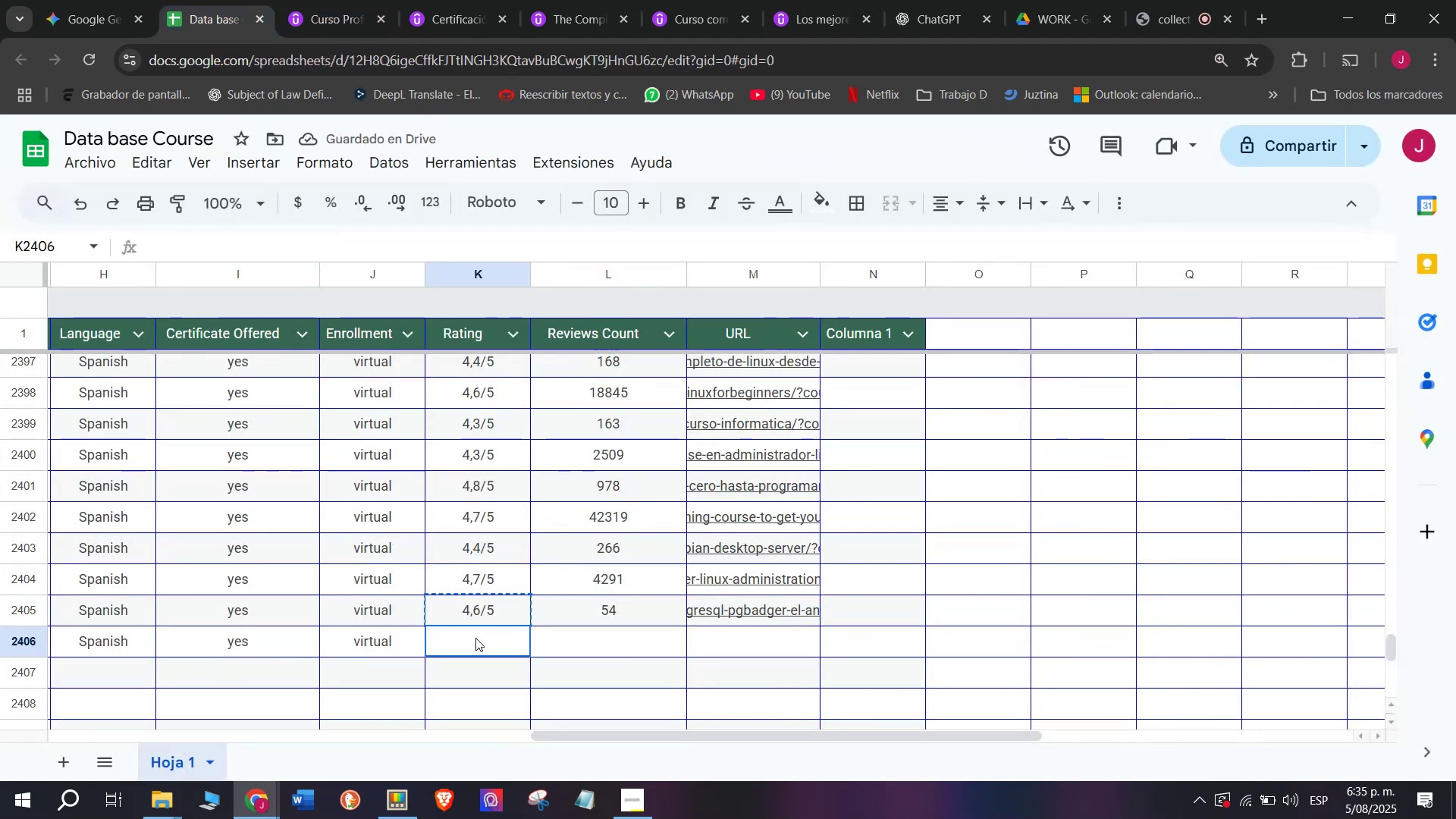 
key(Control+V)
 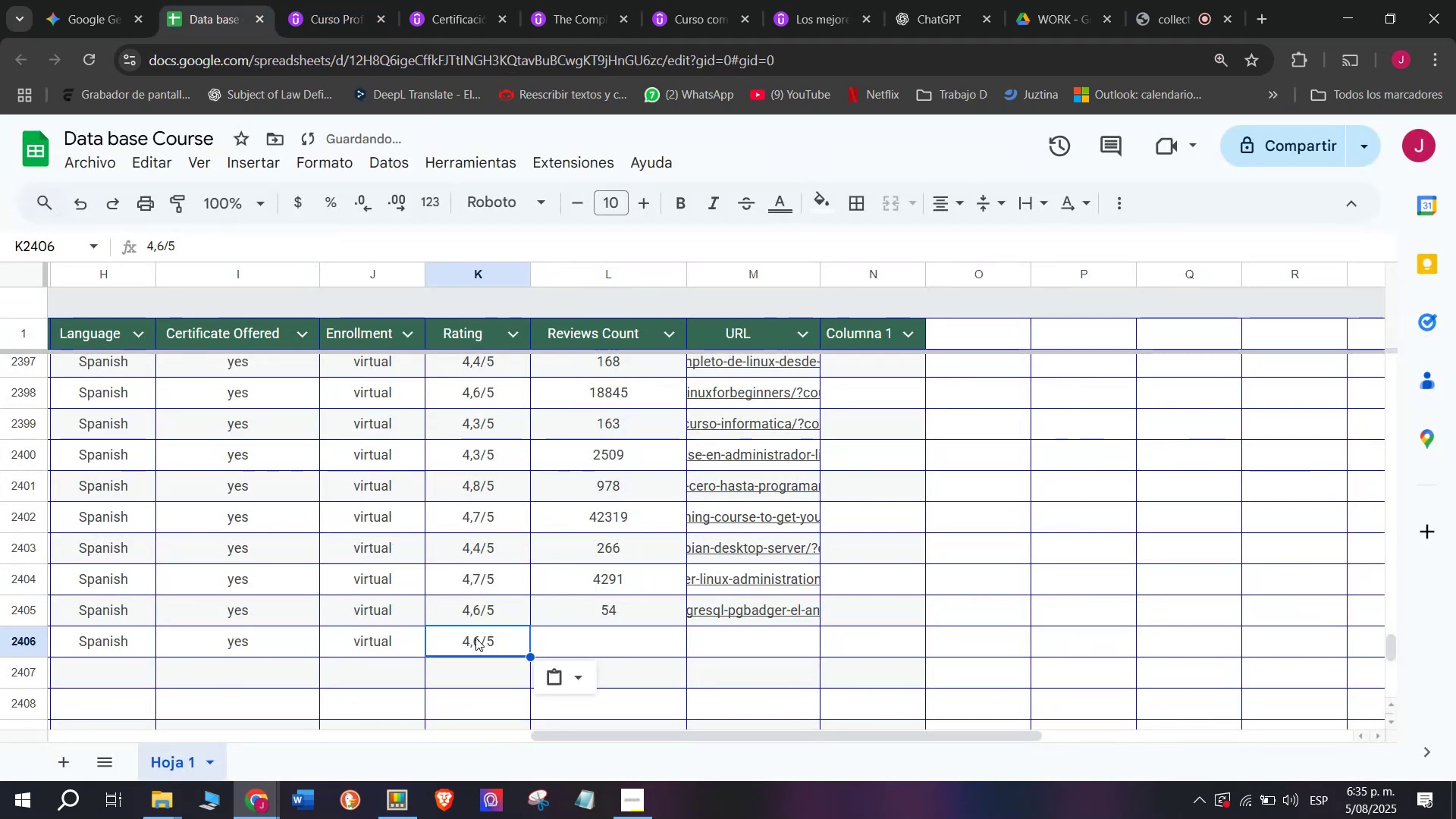 
double_click([475, 638])
 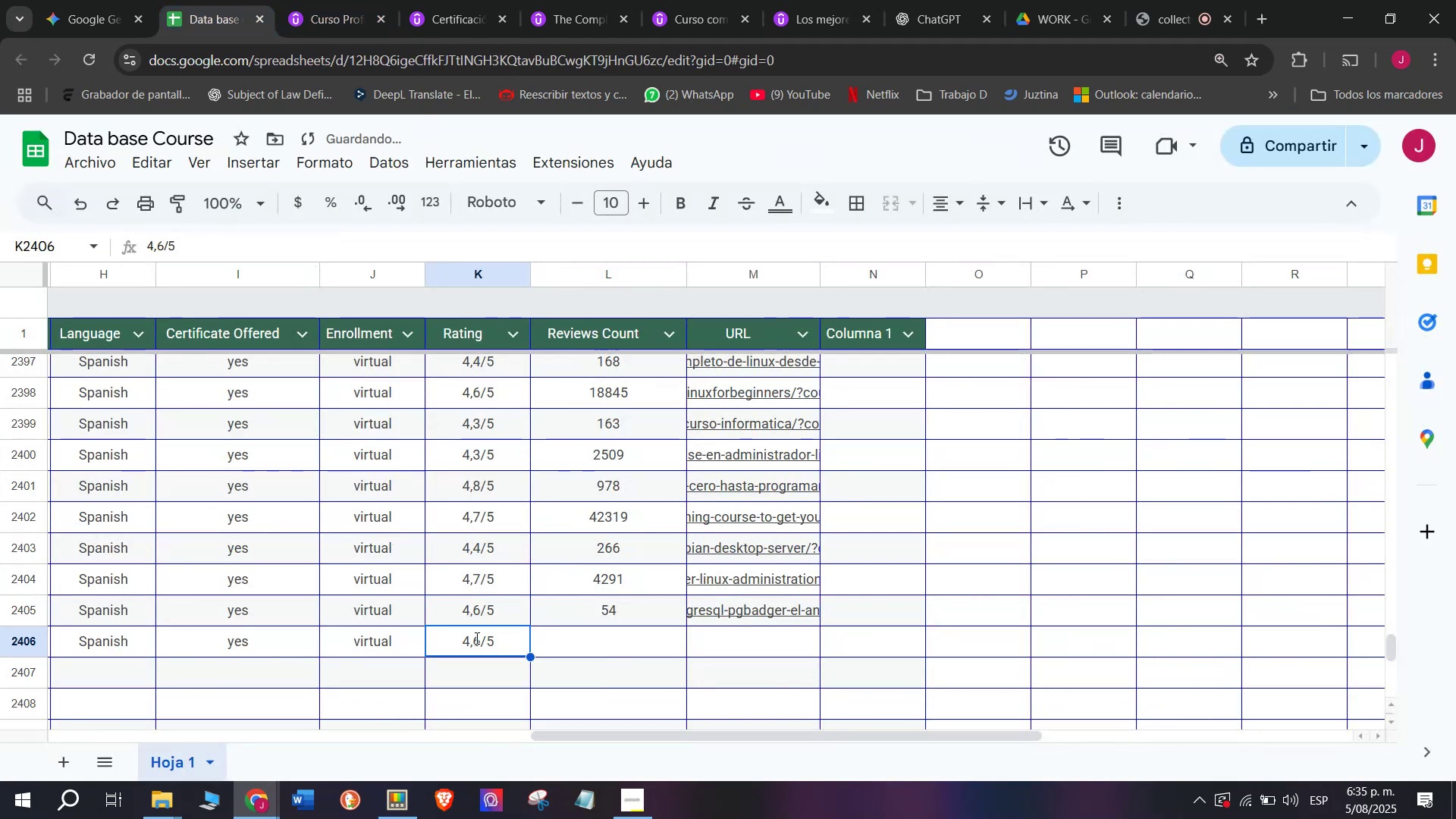 
triple_click([475, 638])
 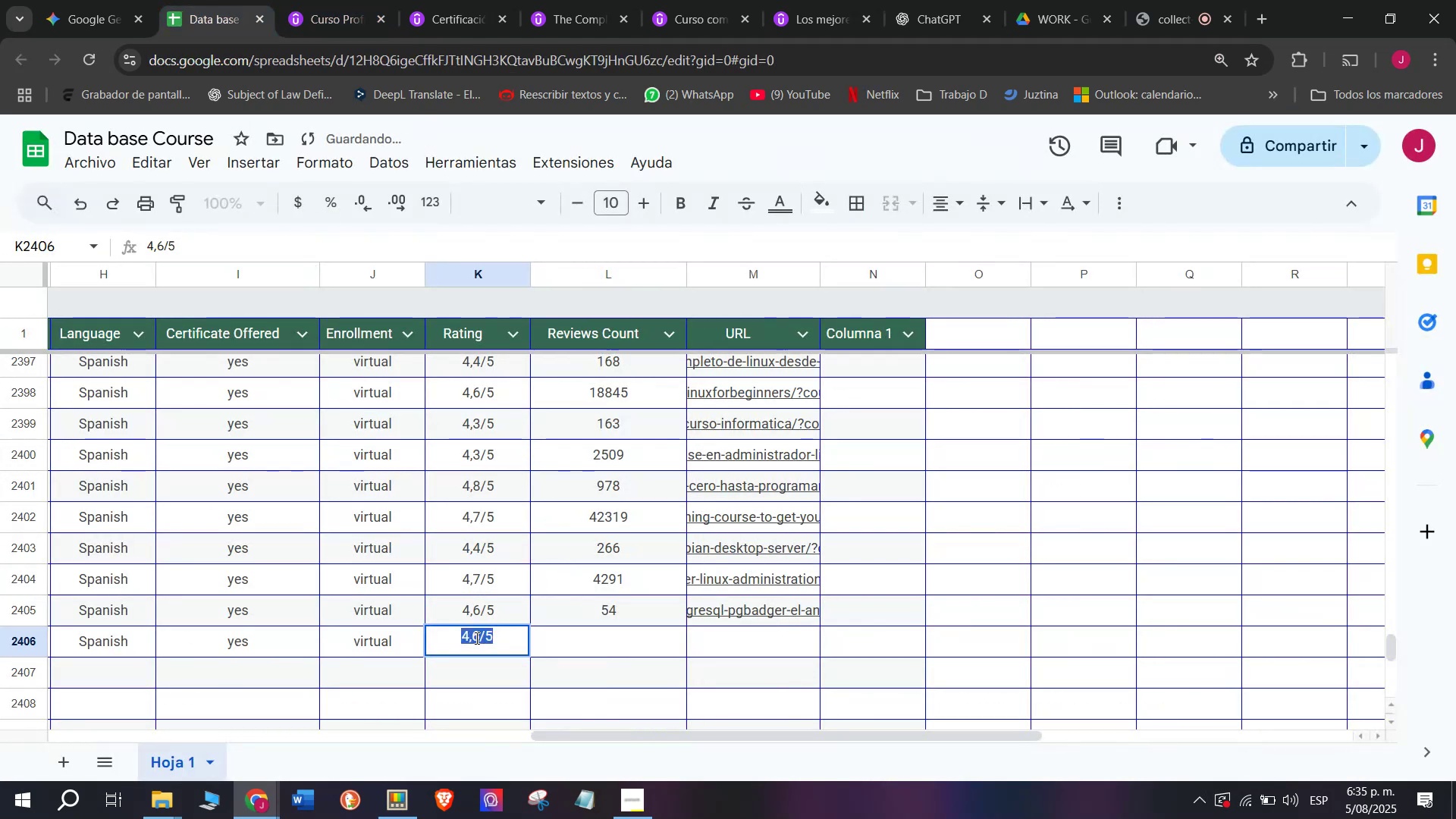 
triple_click([475, 638])
 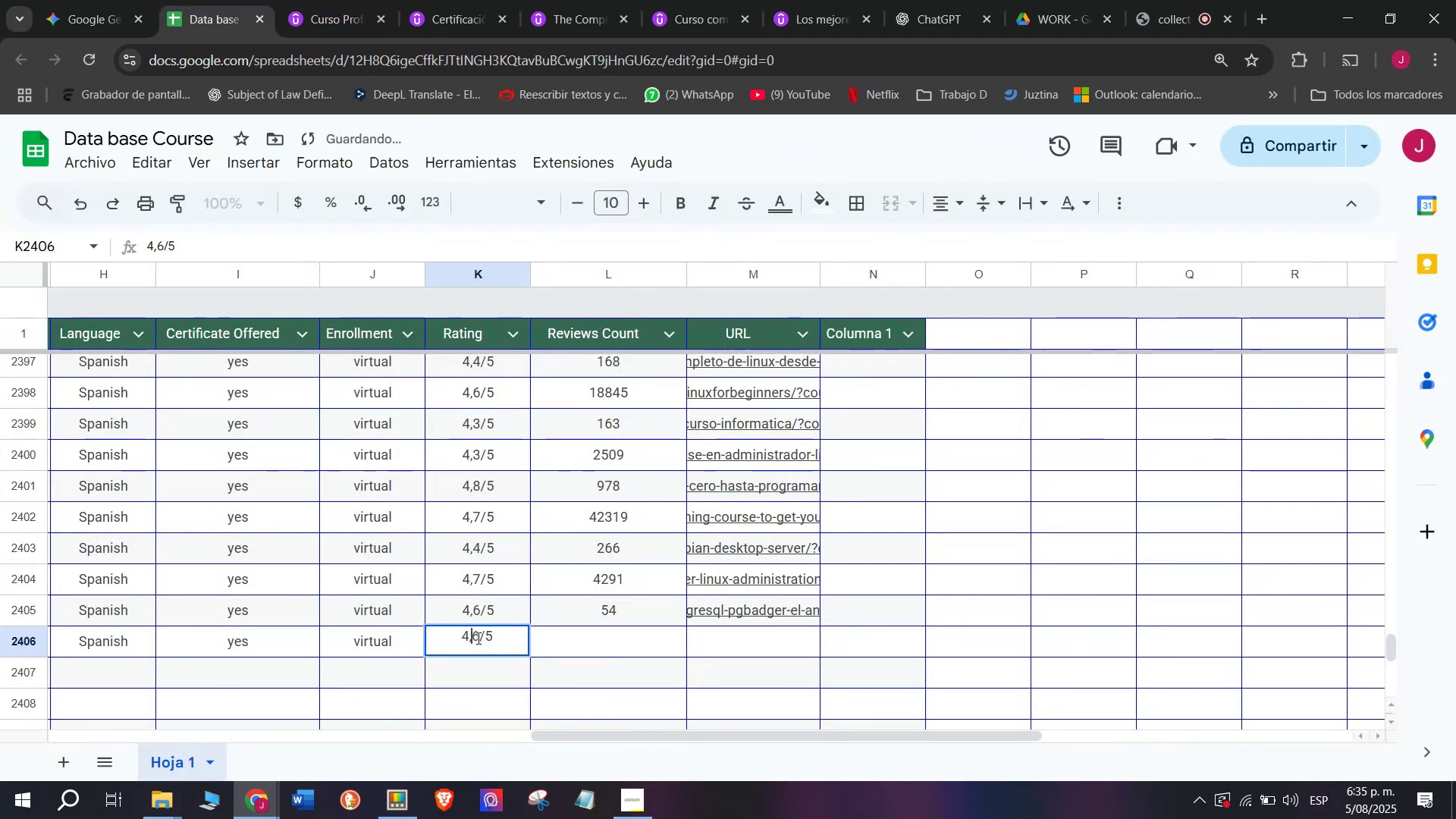 
left_click([479, 638])
 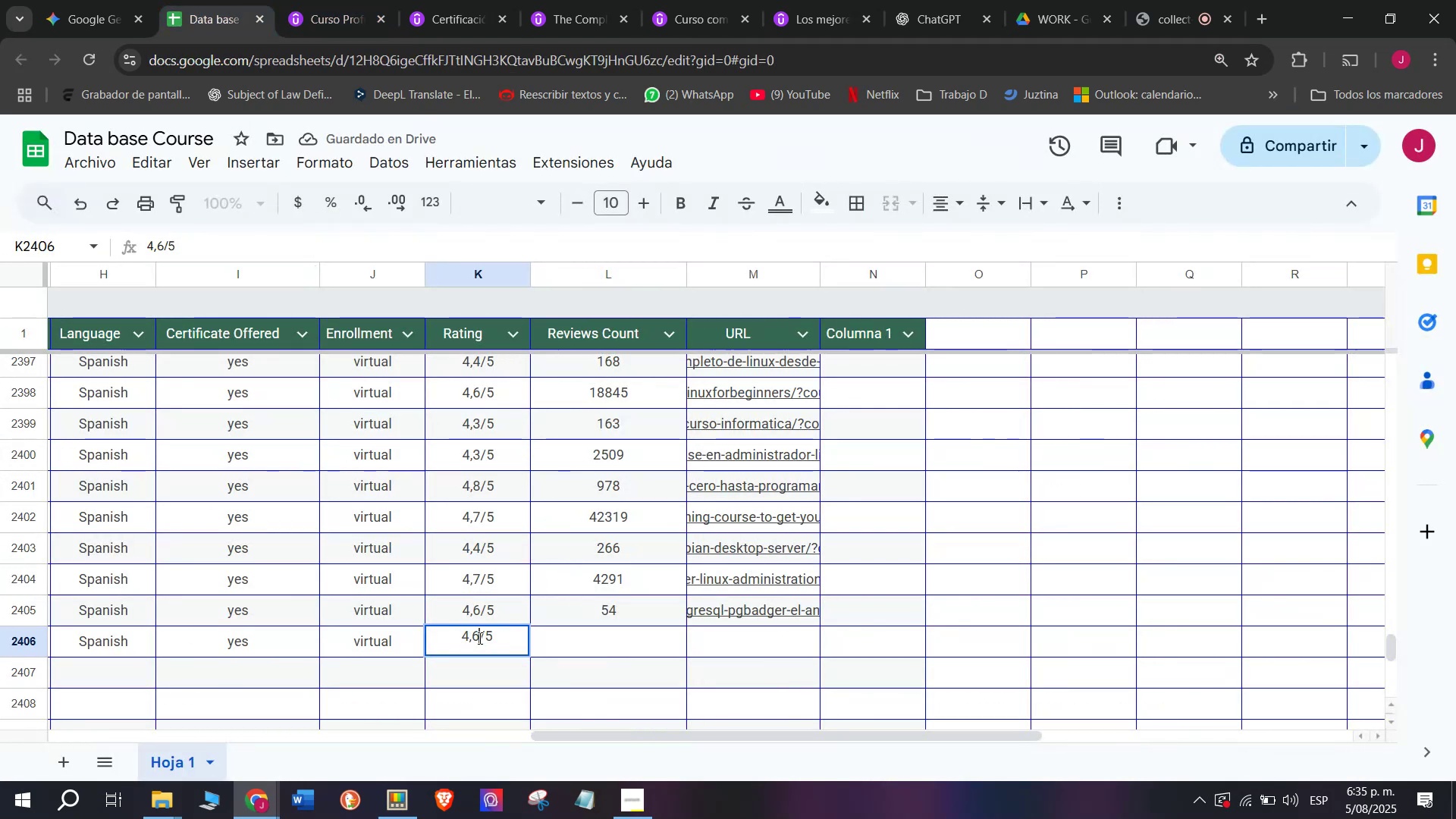 
key(Q)
 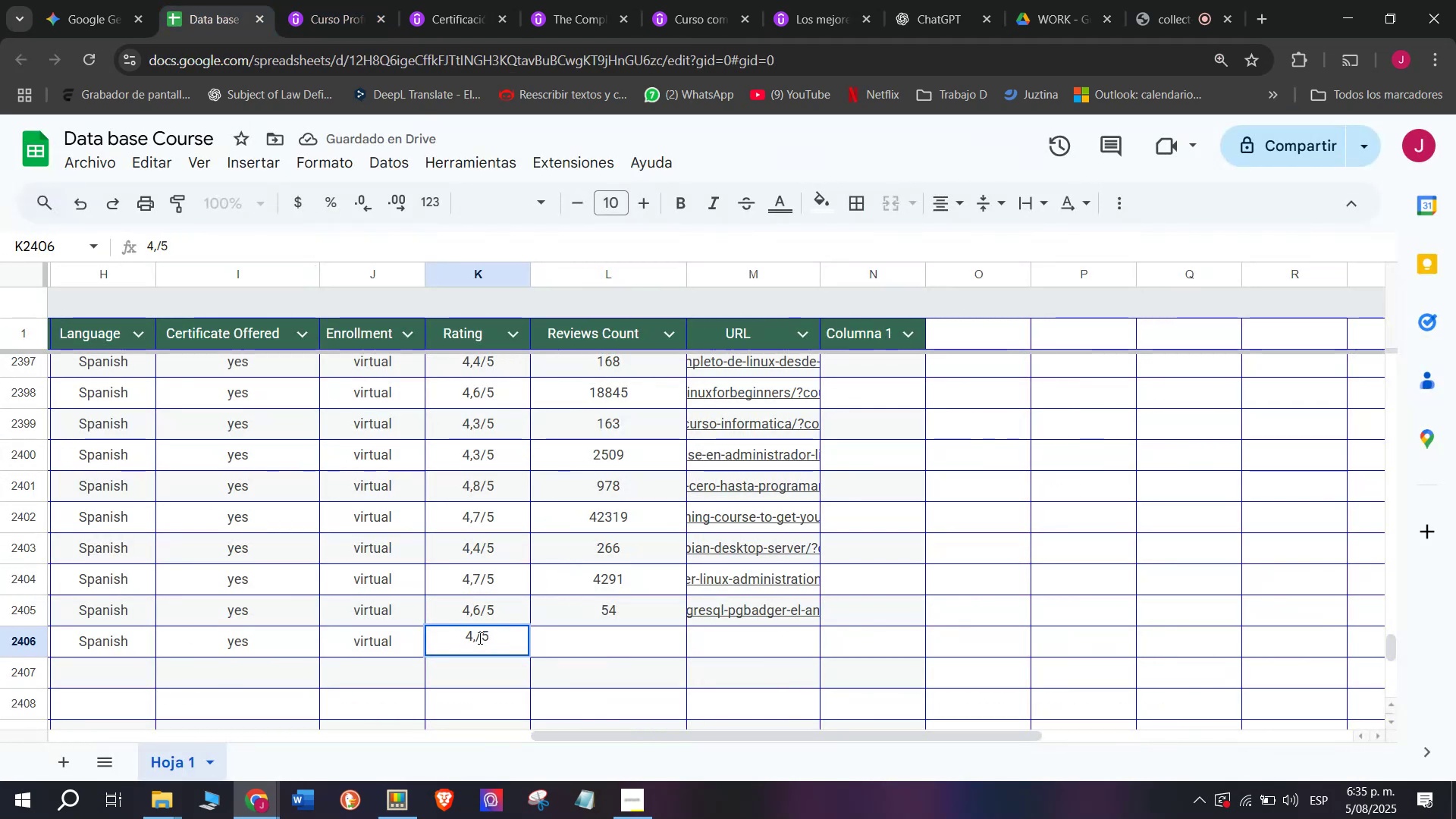 
key(Backspace)
 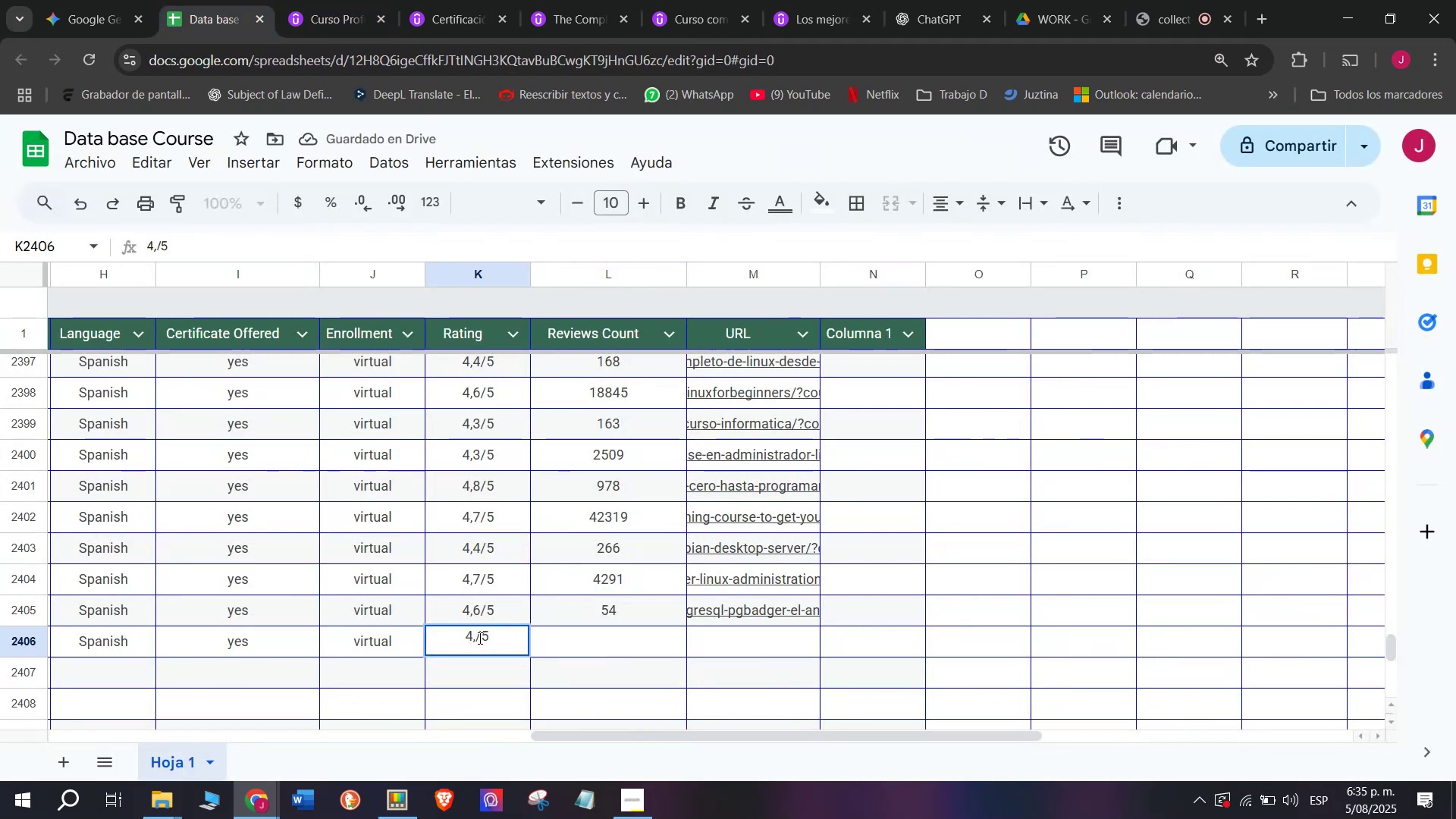 
key(2)
 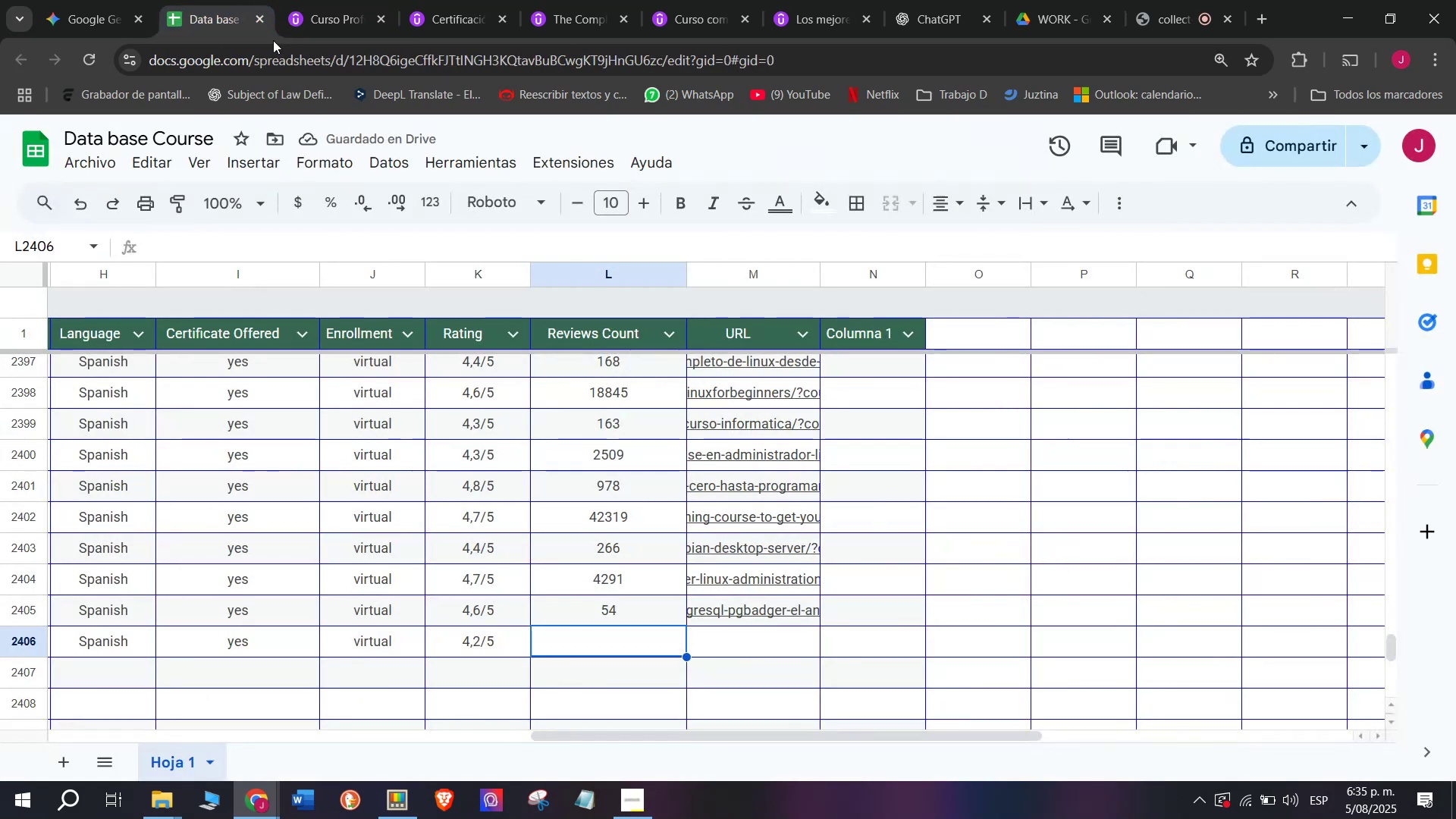 
type(442)
 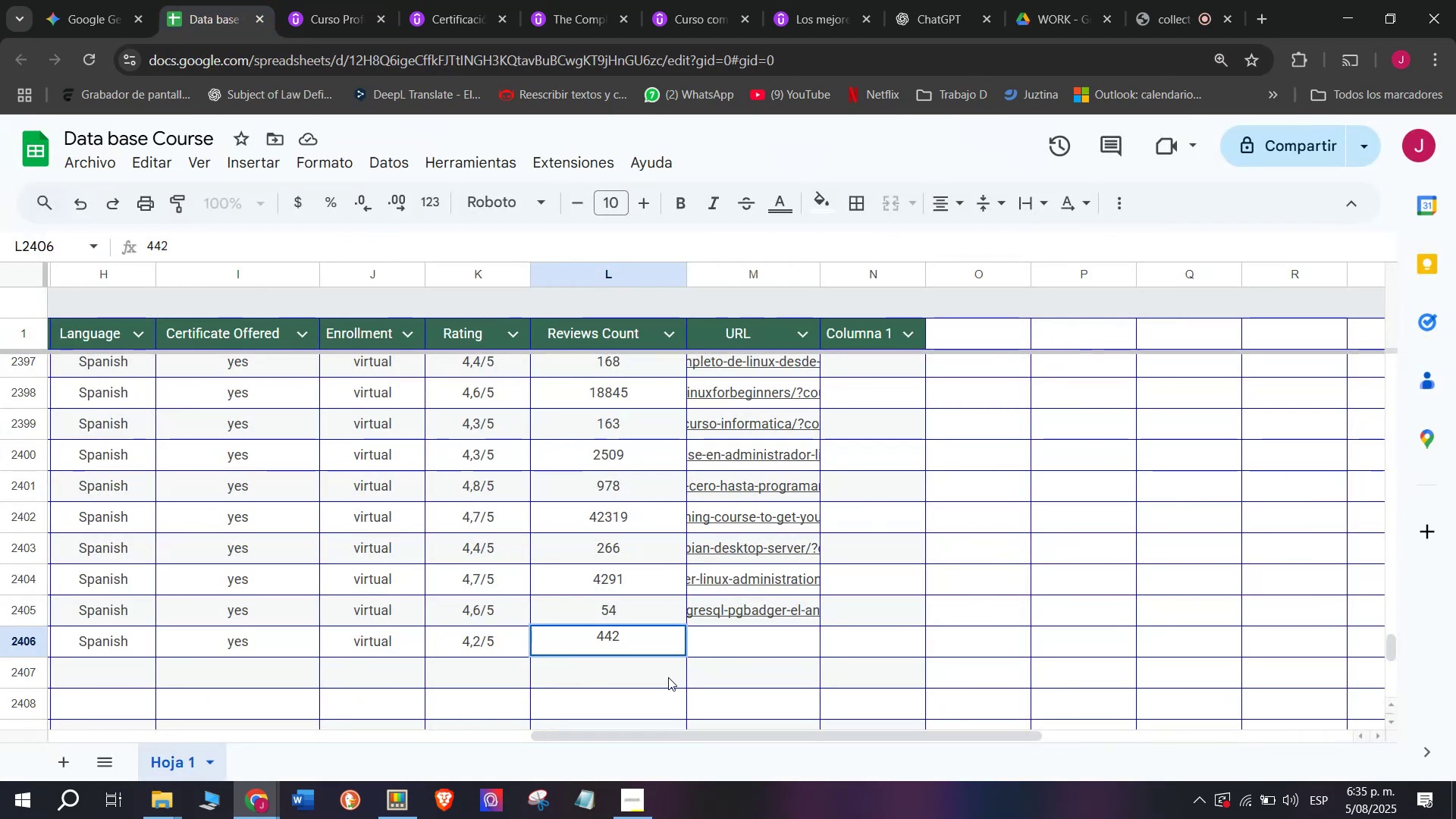 
left_click([734, 657])
 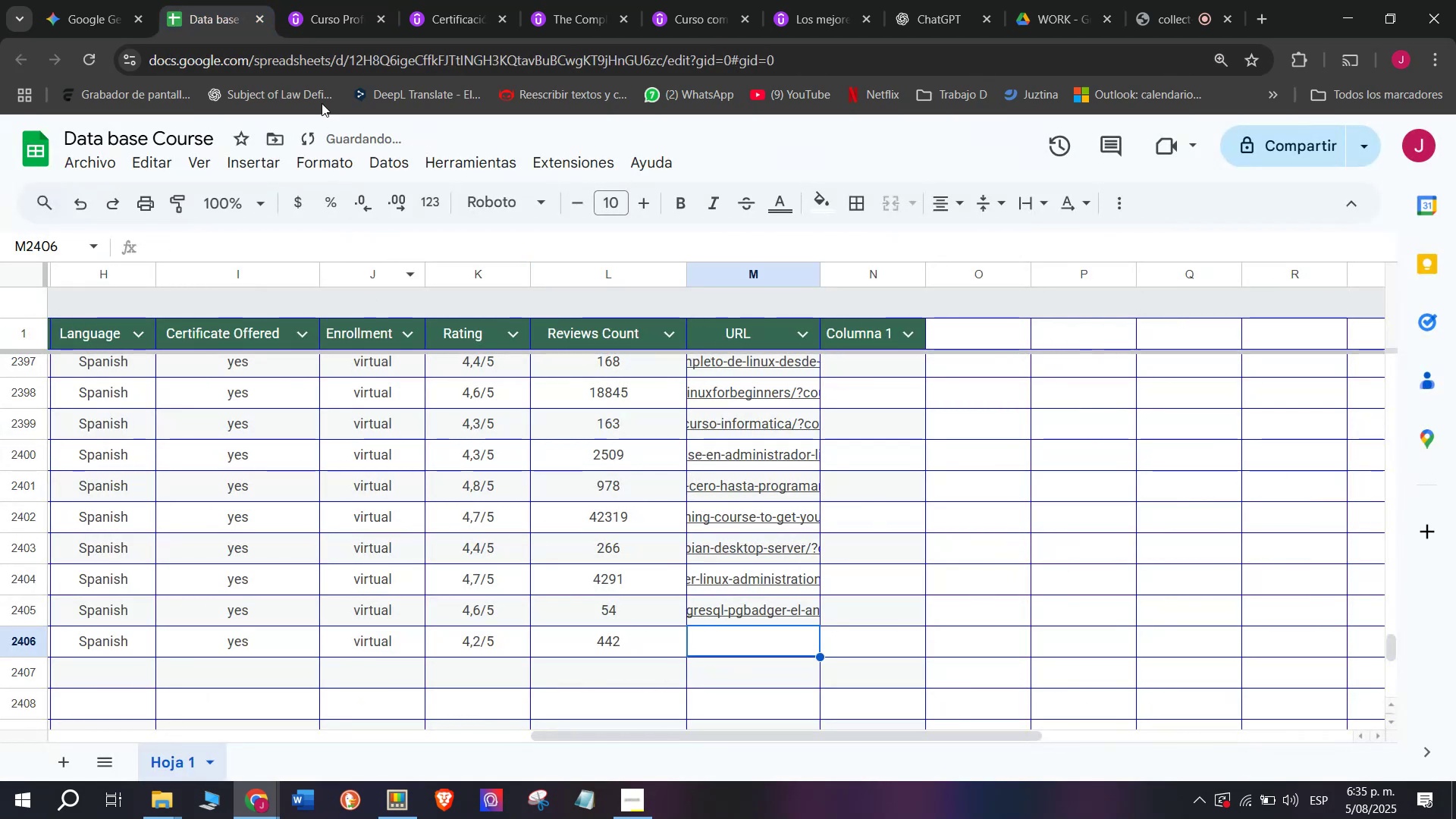 
left_click([303, 0])
 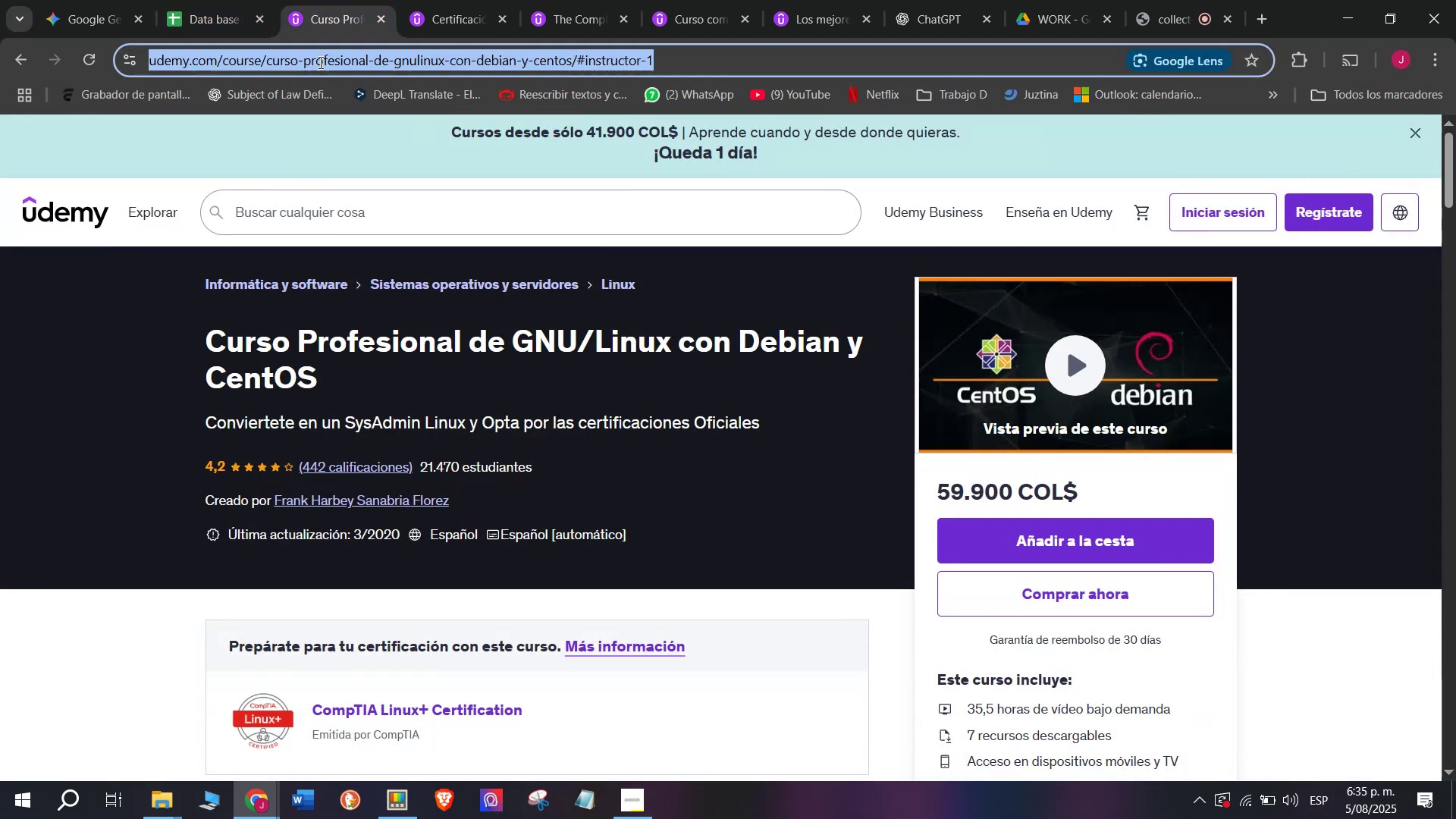 
double_click([319, 62])
 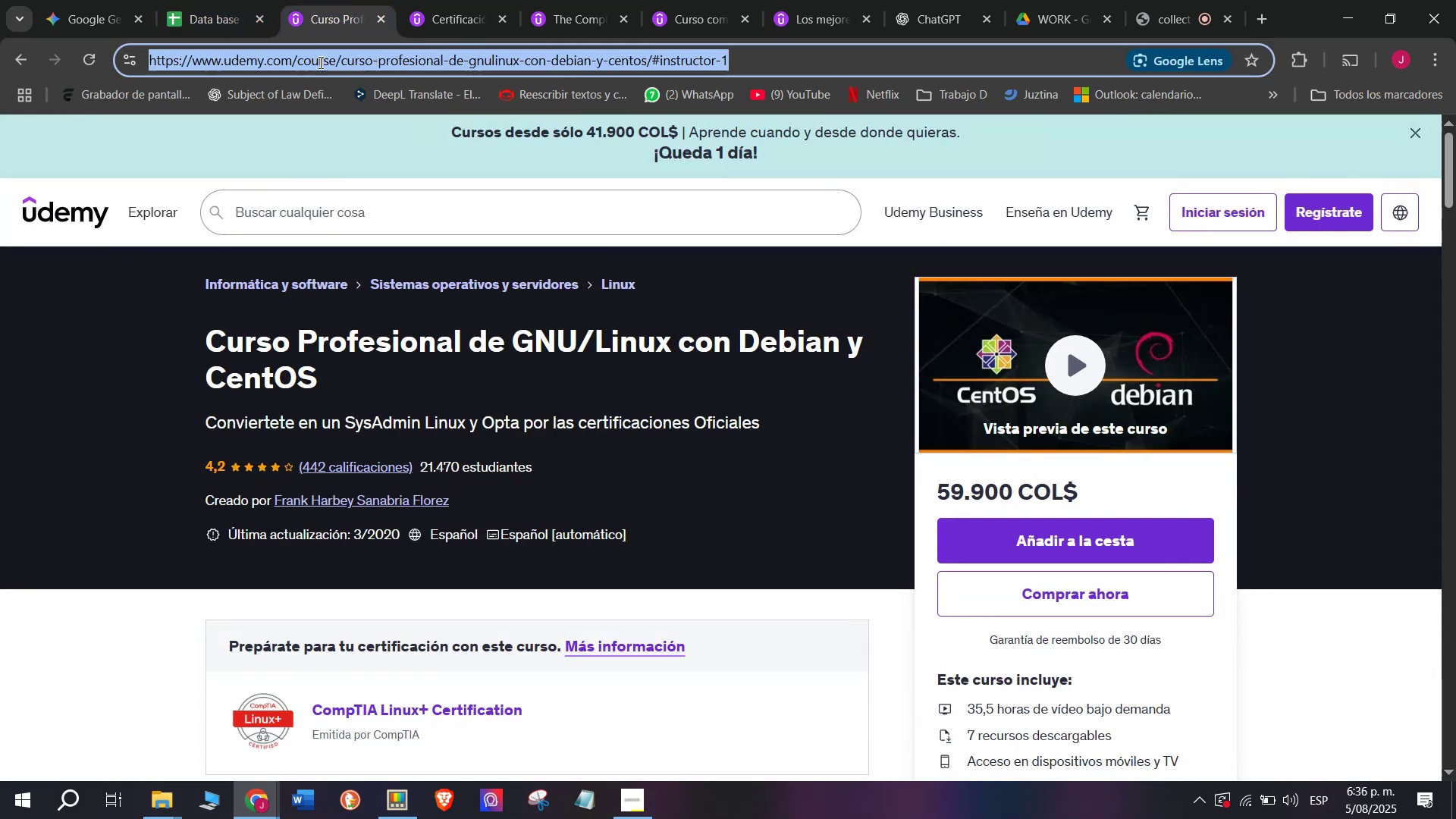 
triple_click([319, 62])
 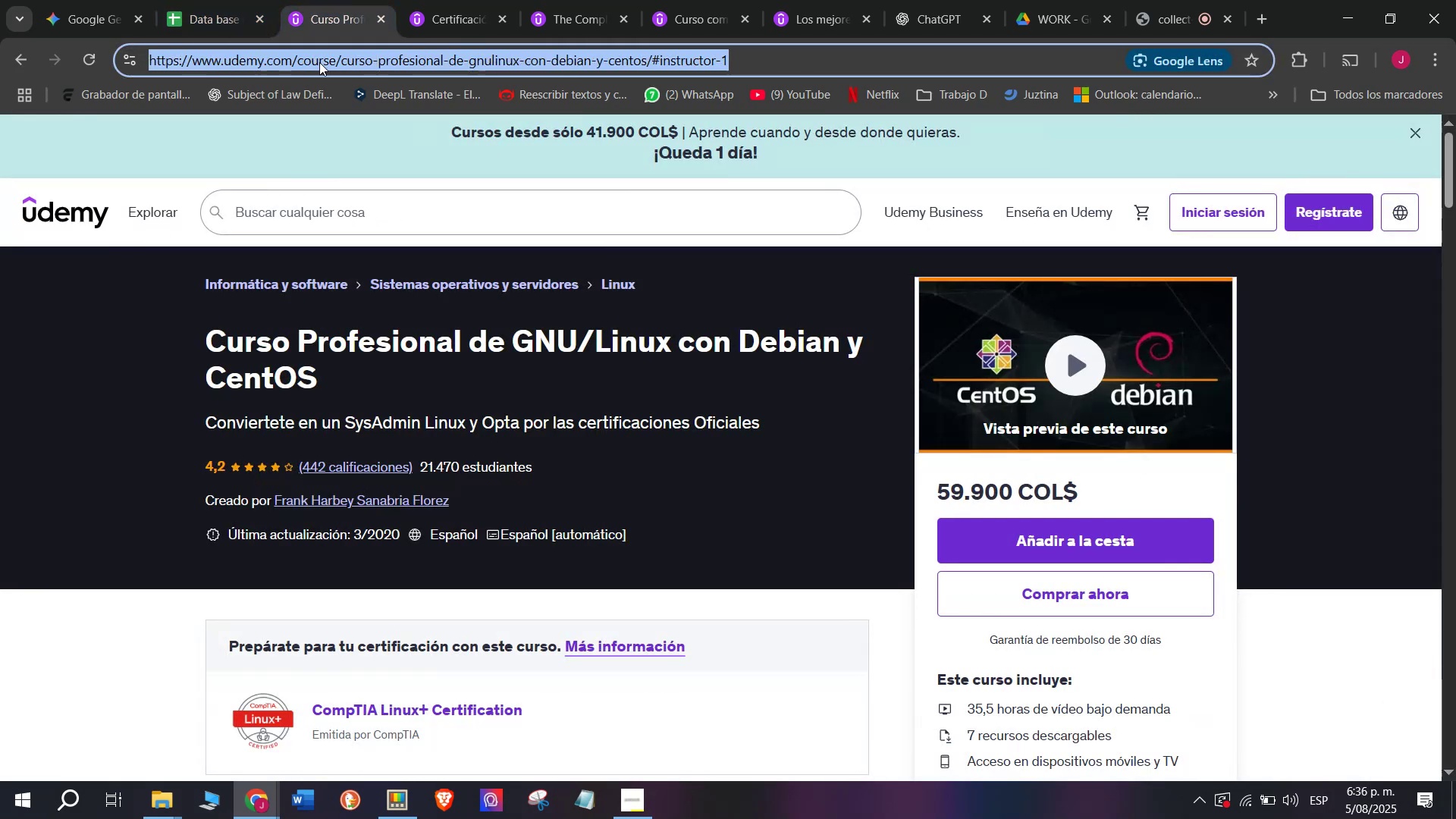 
key(Break)
 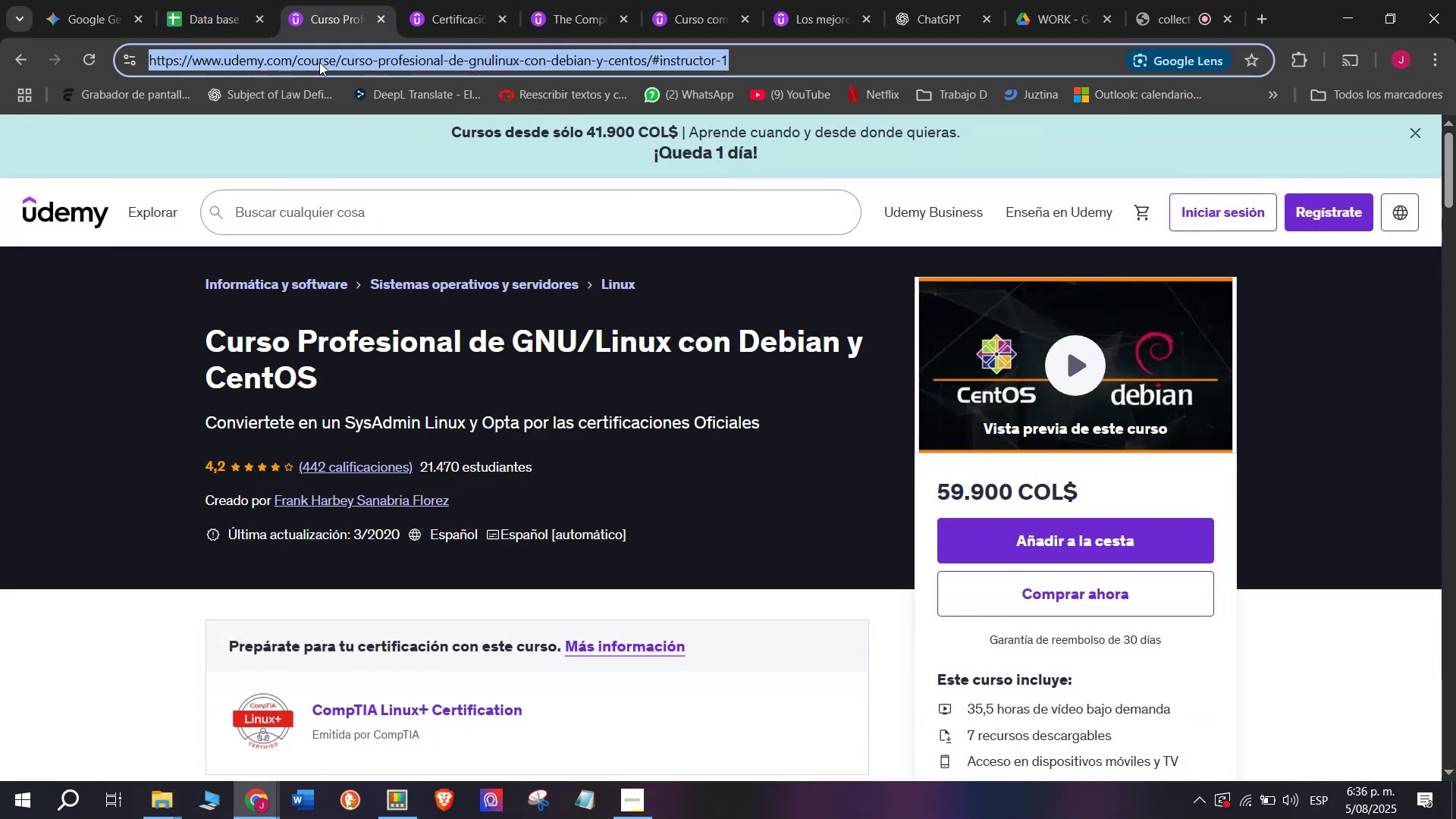 
key(Control+ControlLeft)
 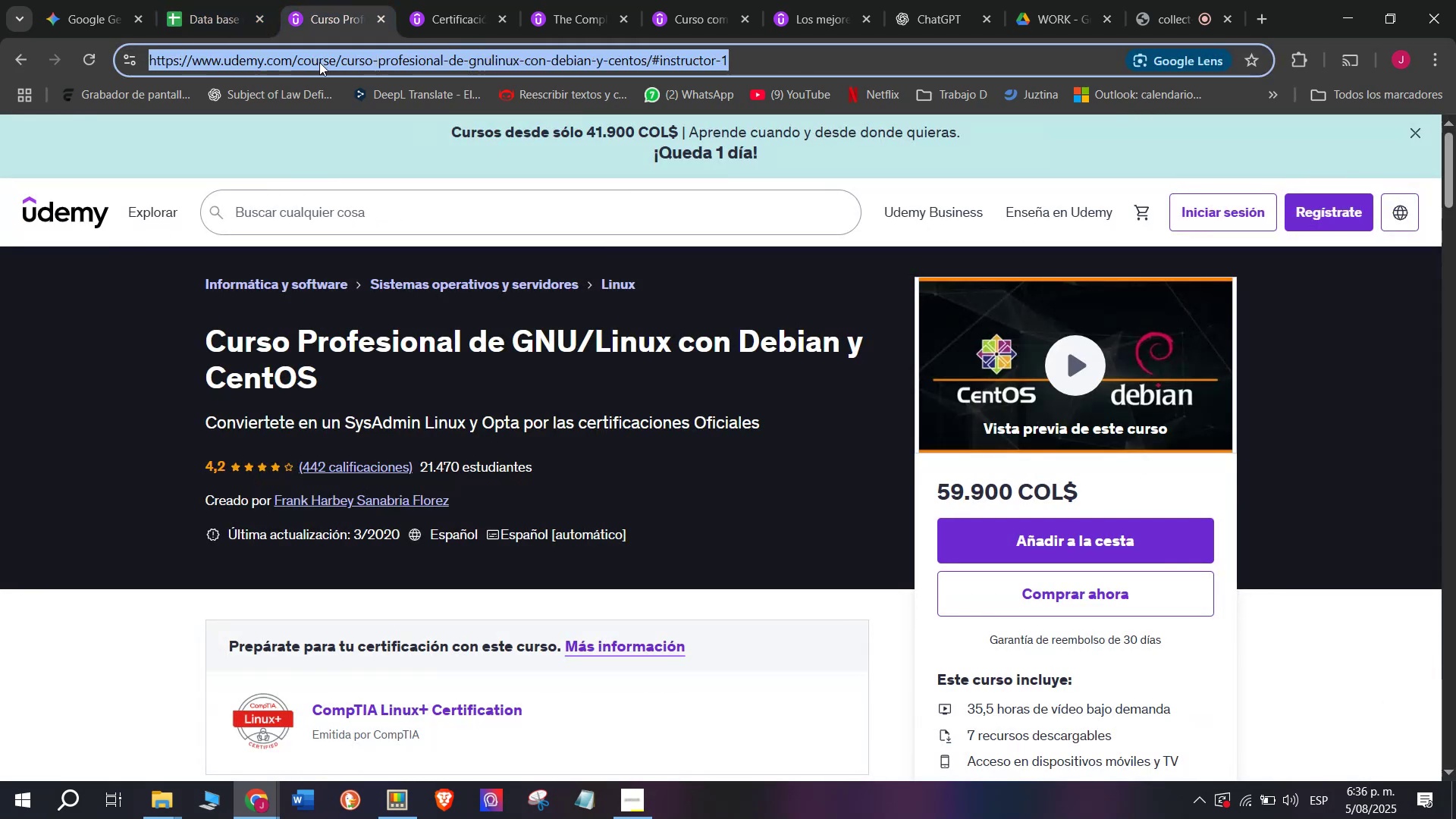 
key(Control+C)
 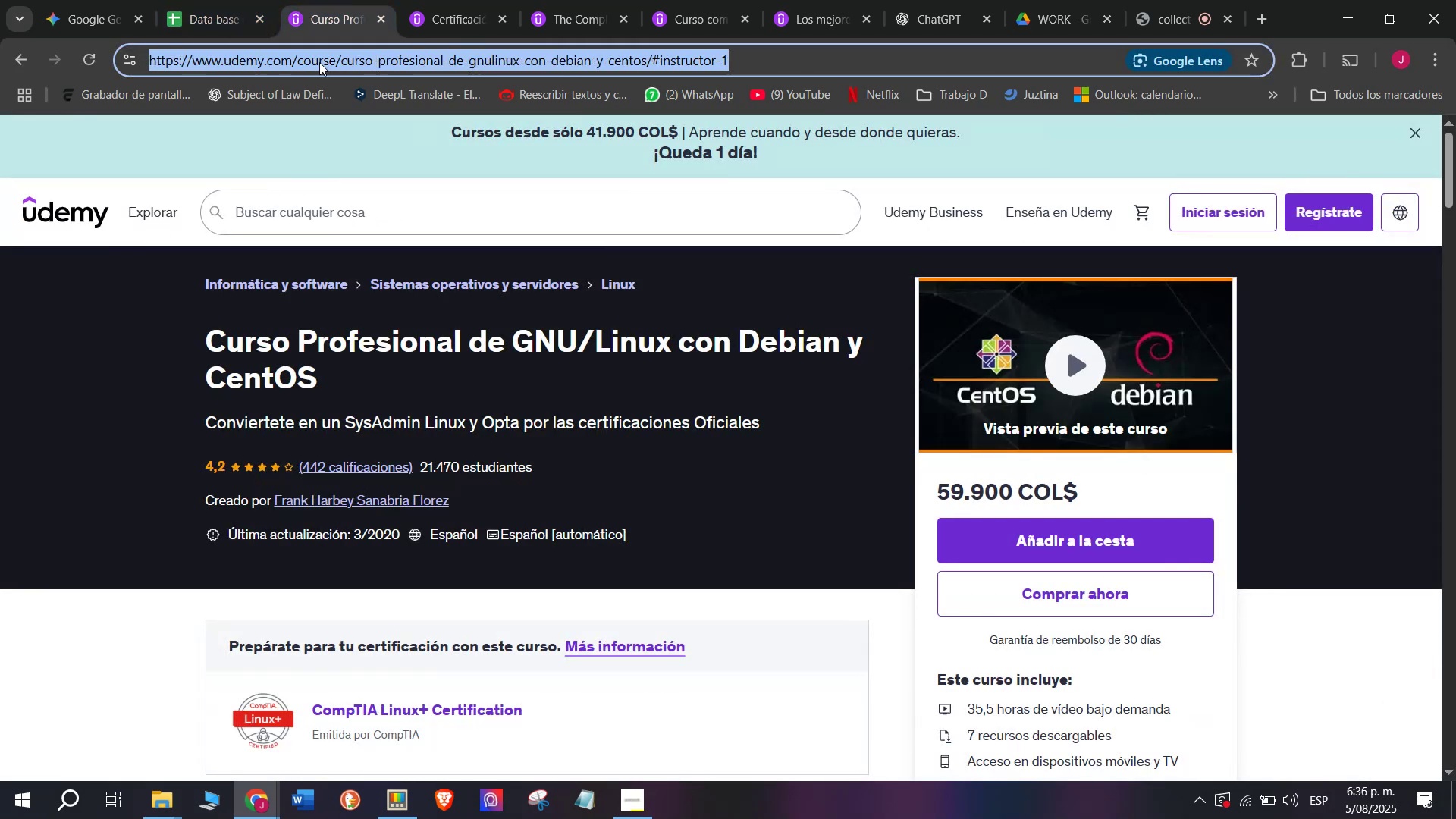 
key(Control+ControlLeft)
 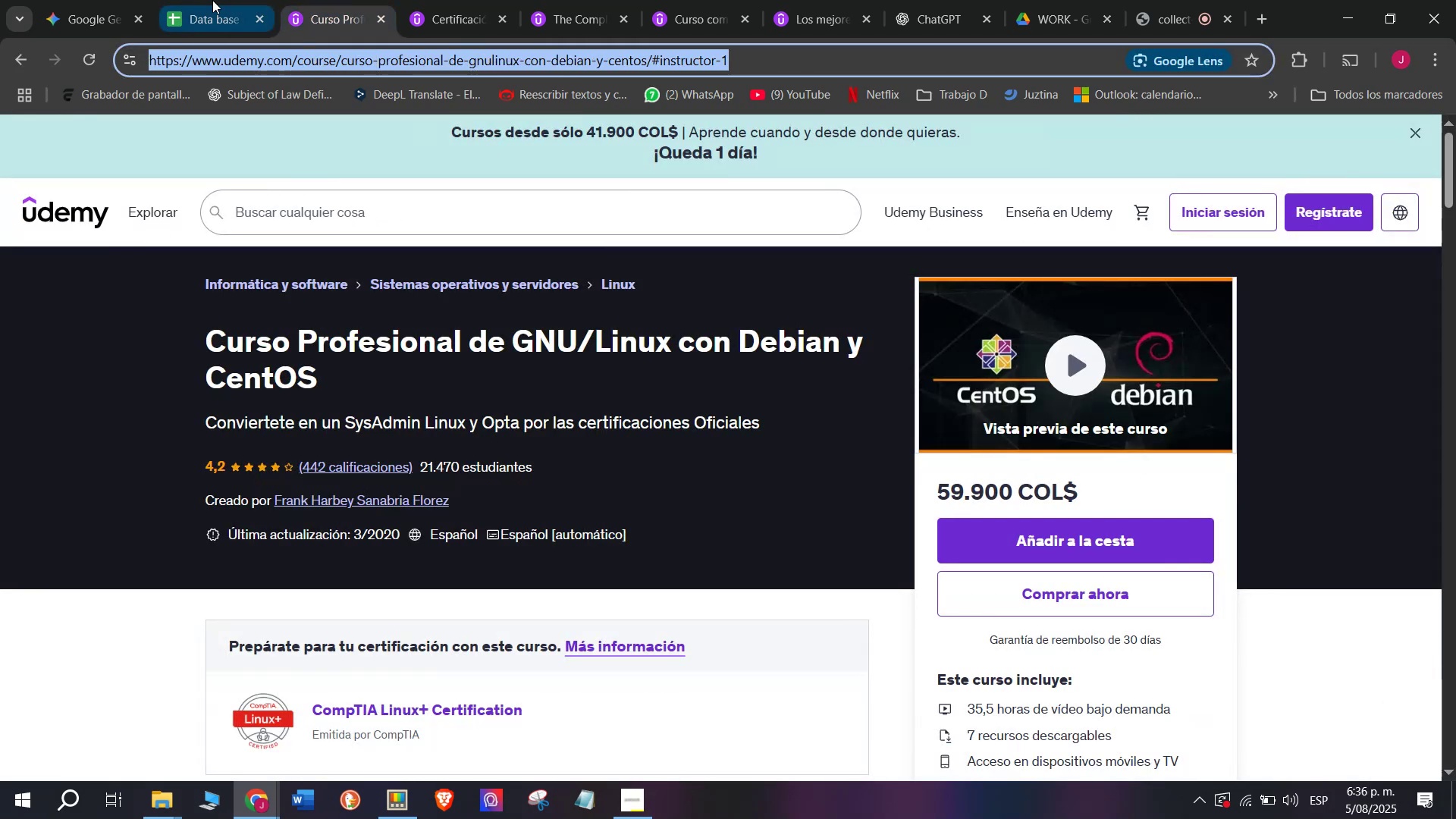 
key(Break)
 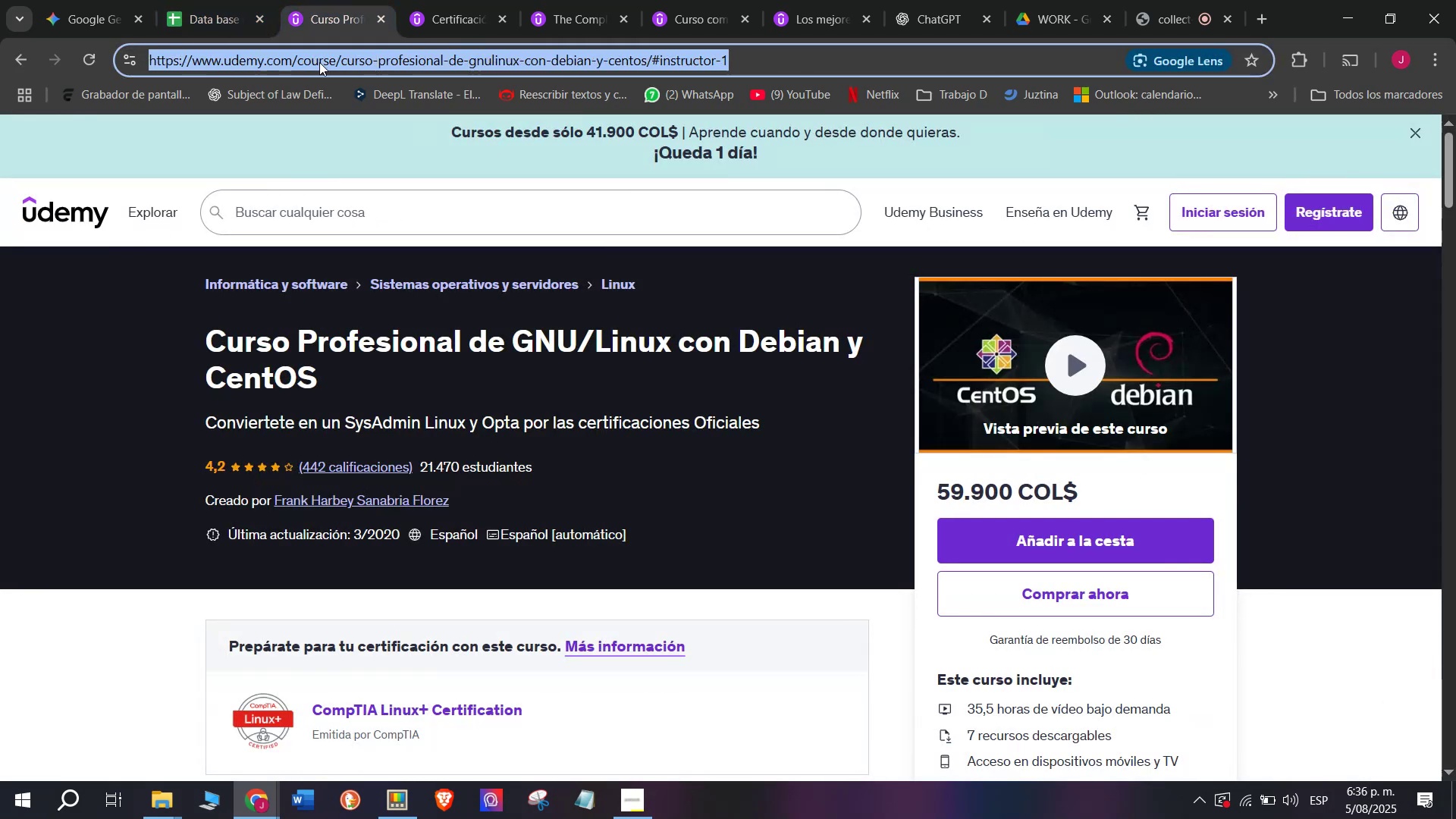 
key(Control+C)
 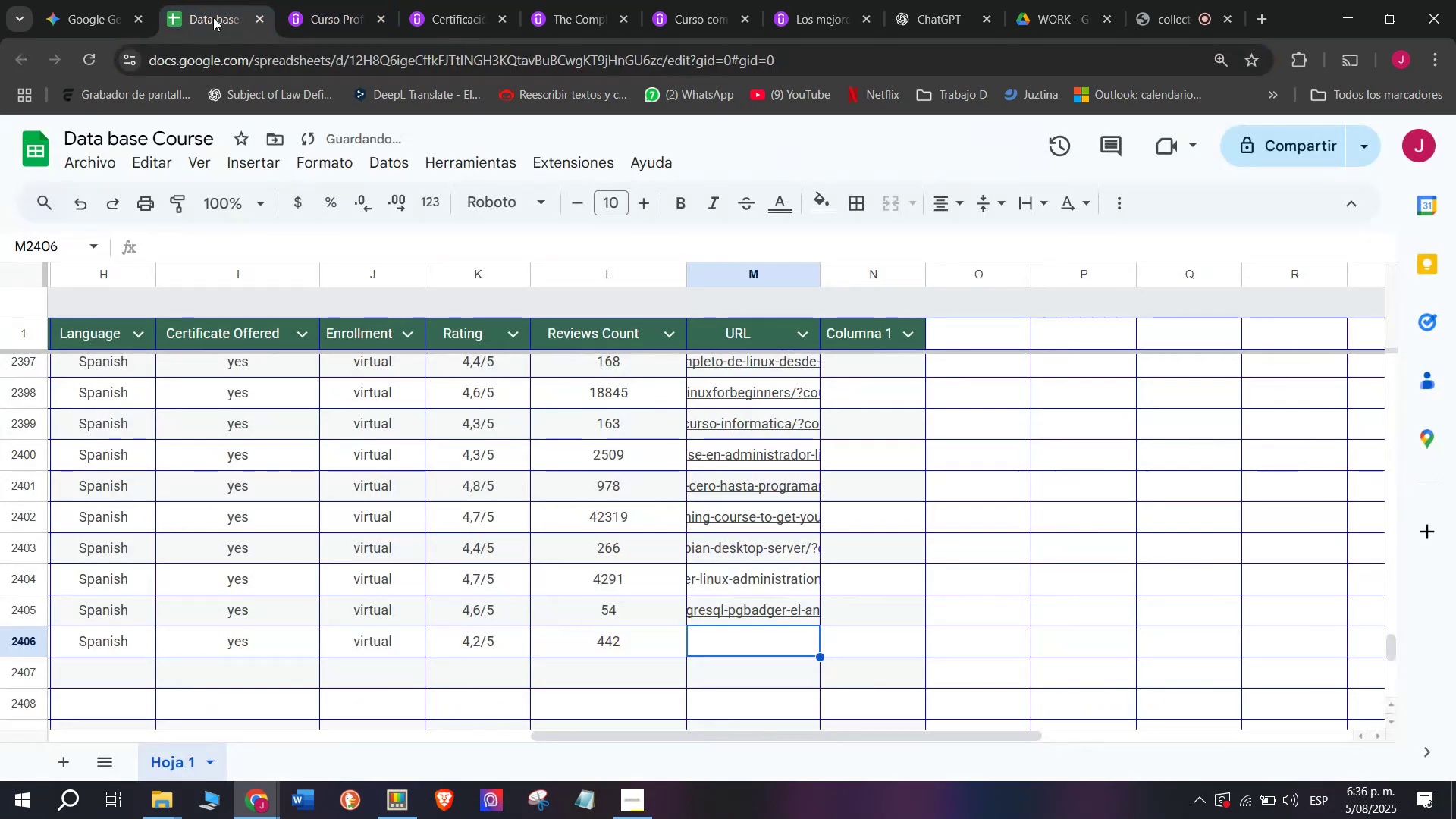 
key(Control+ControlLeft)
 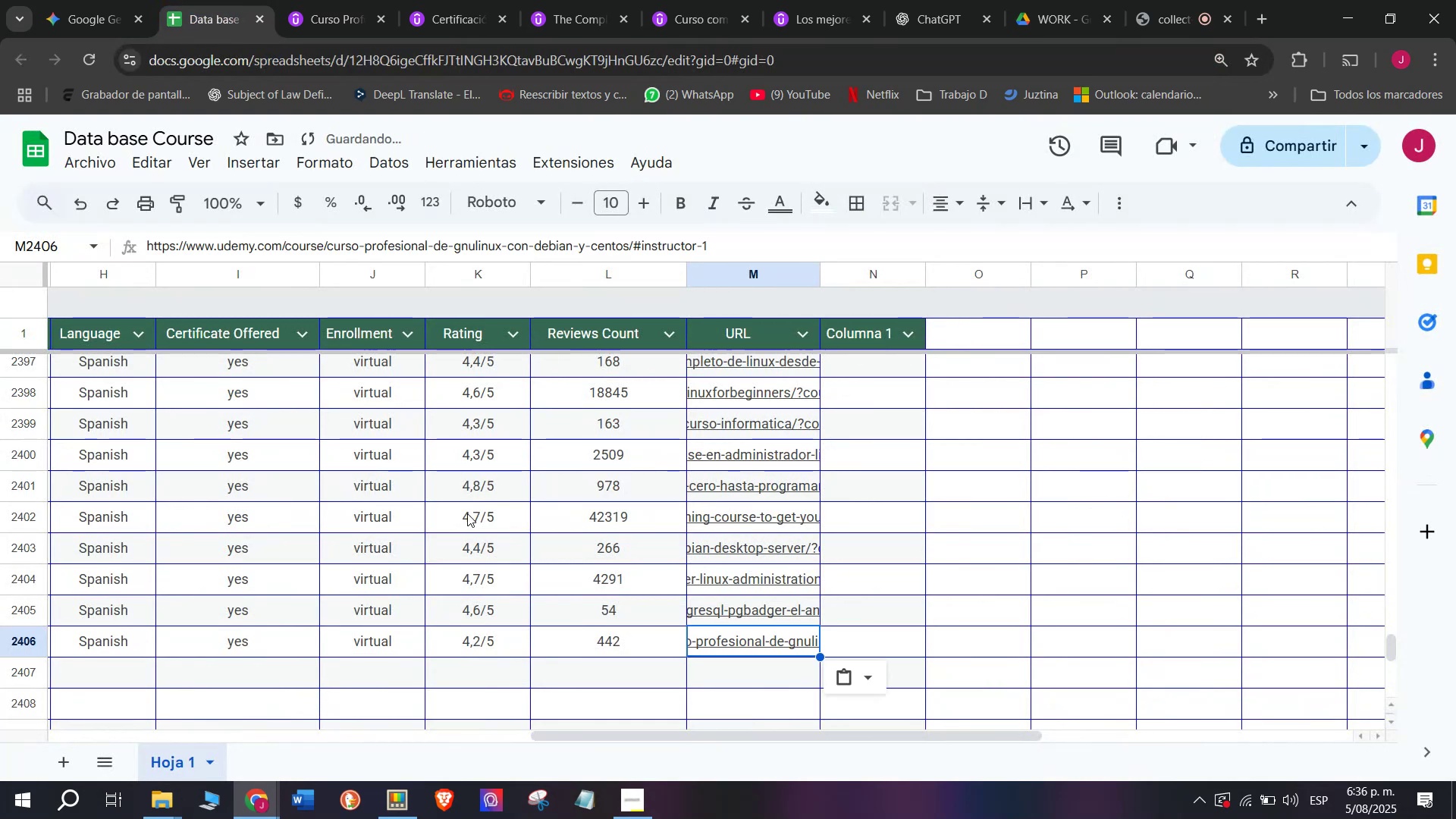 
key(Z)
 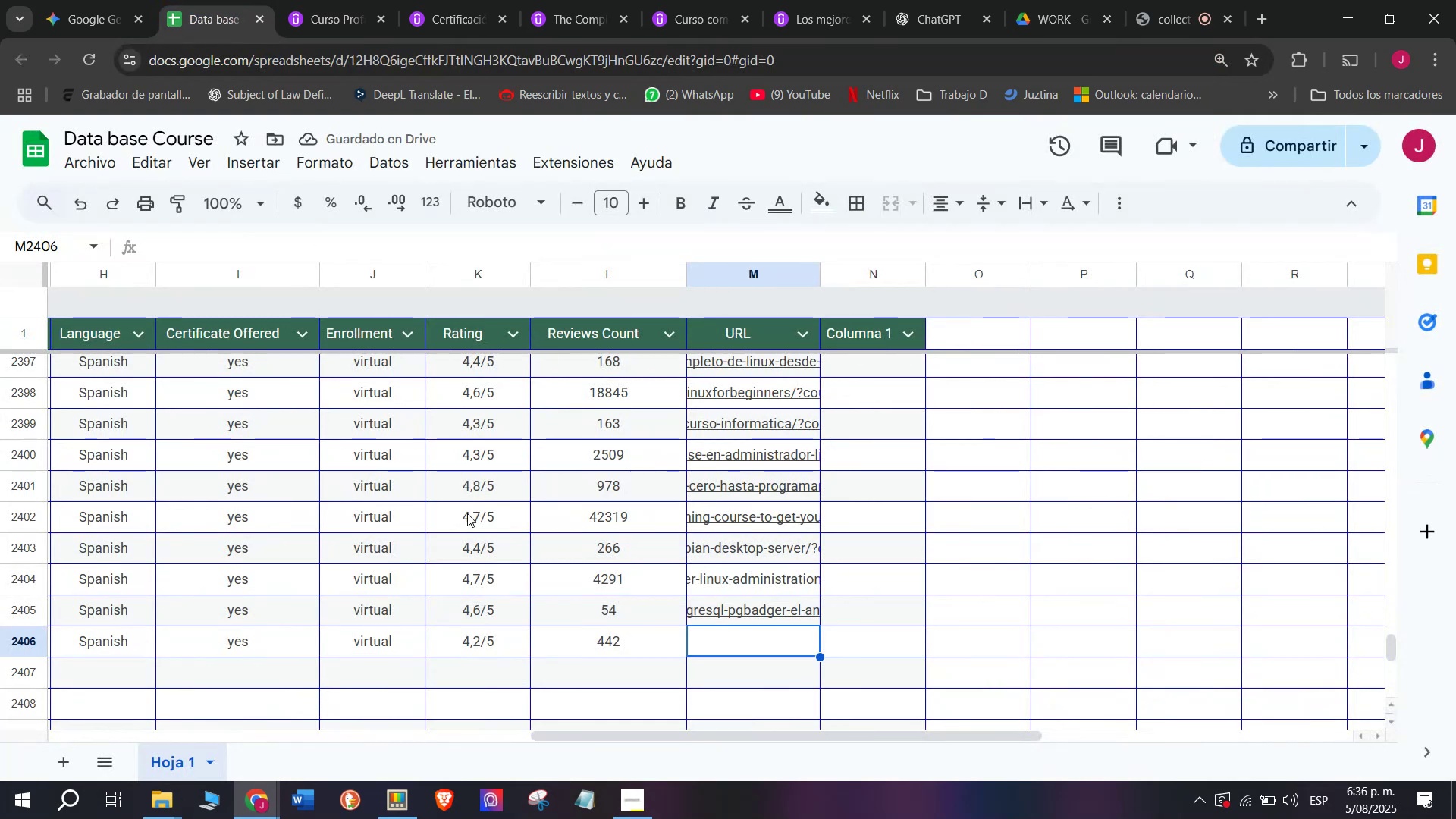 
key(Control+V)
 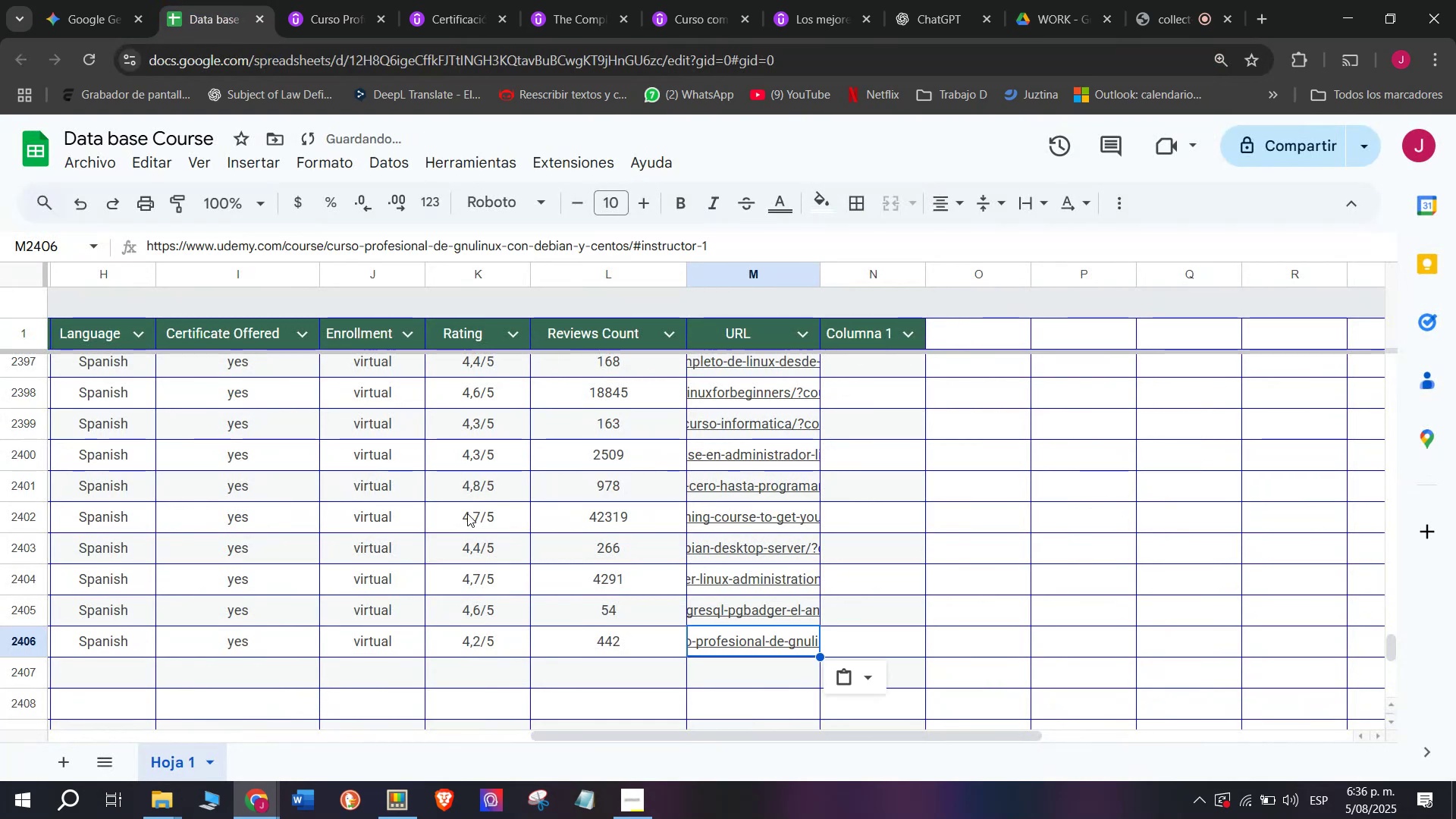 
scroll: coordinate [178, 580], scroll_direction: up, amount: 7.0
 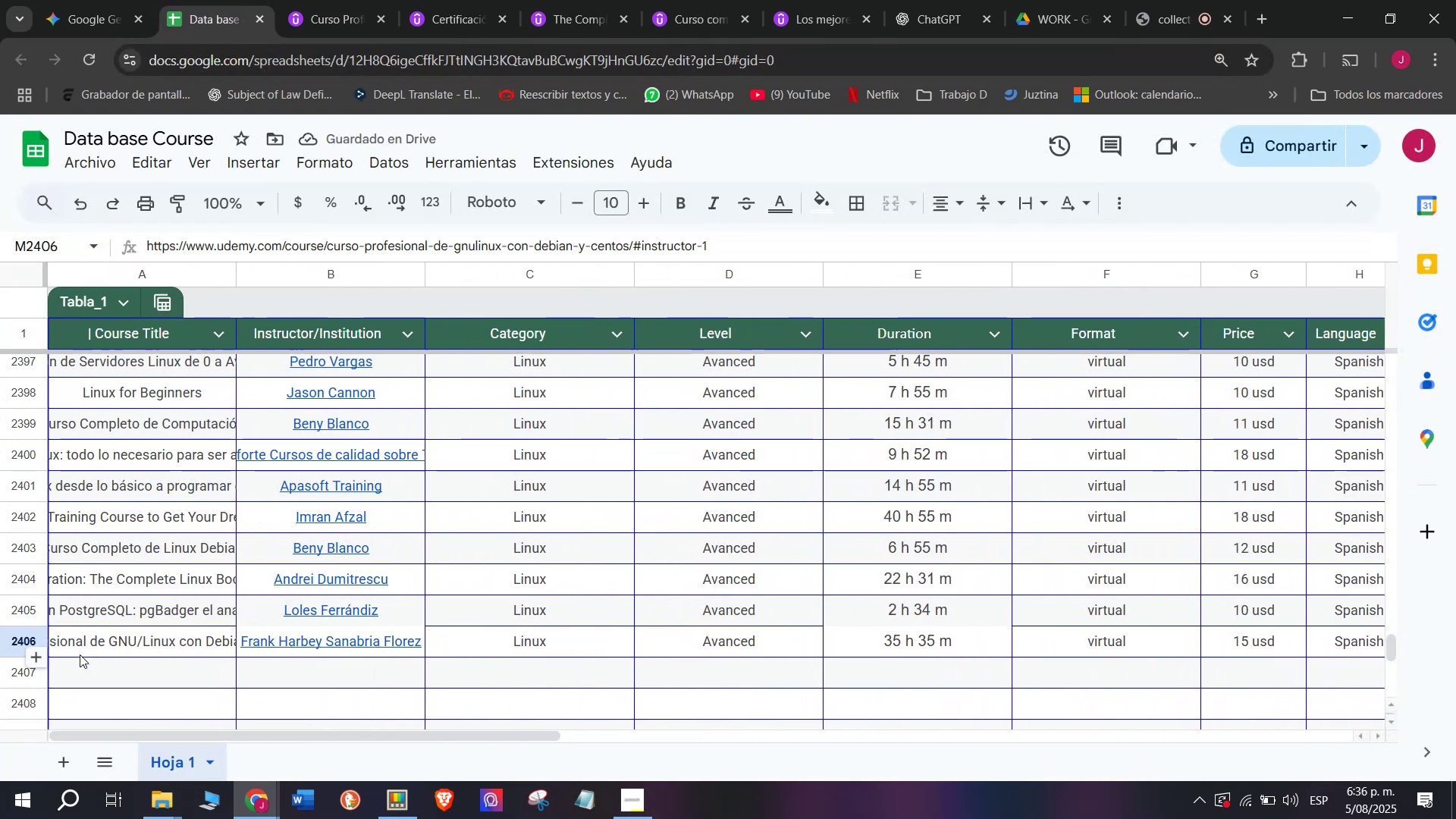 
left_click([80, 676])
 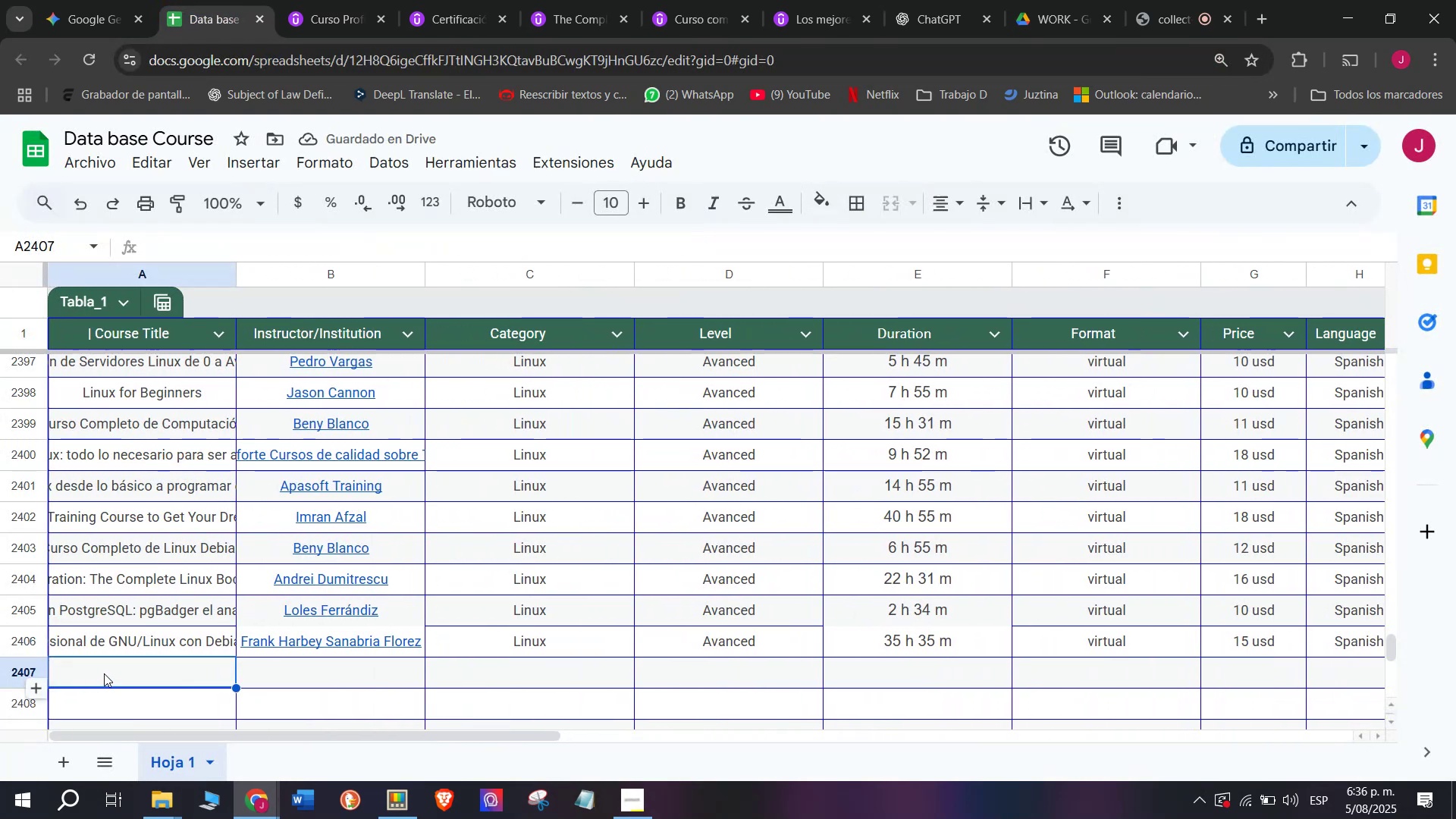 
scroll: coordinate [136, 588], scroll_direction: down, amount: 1.0
 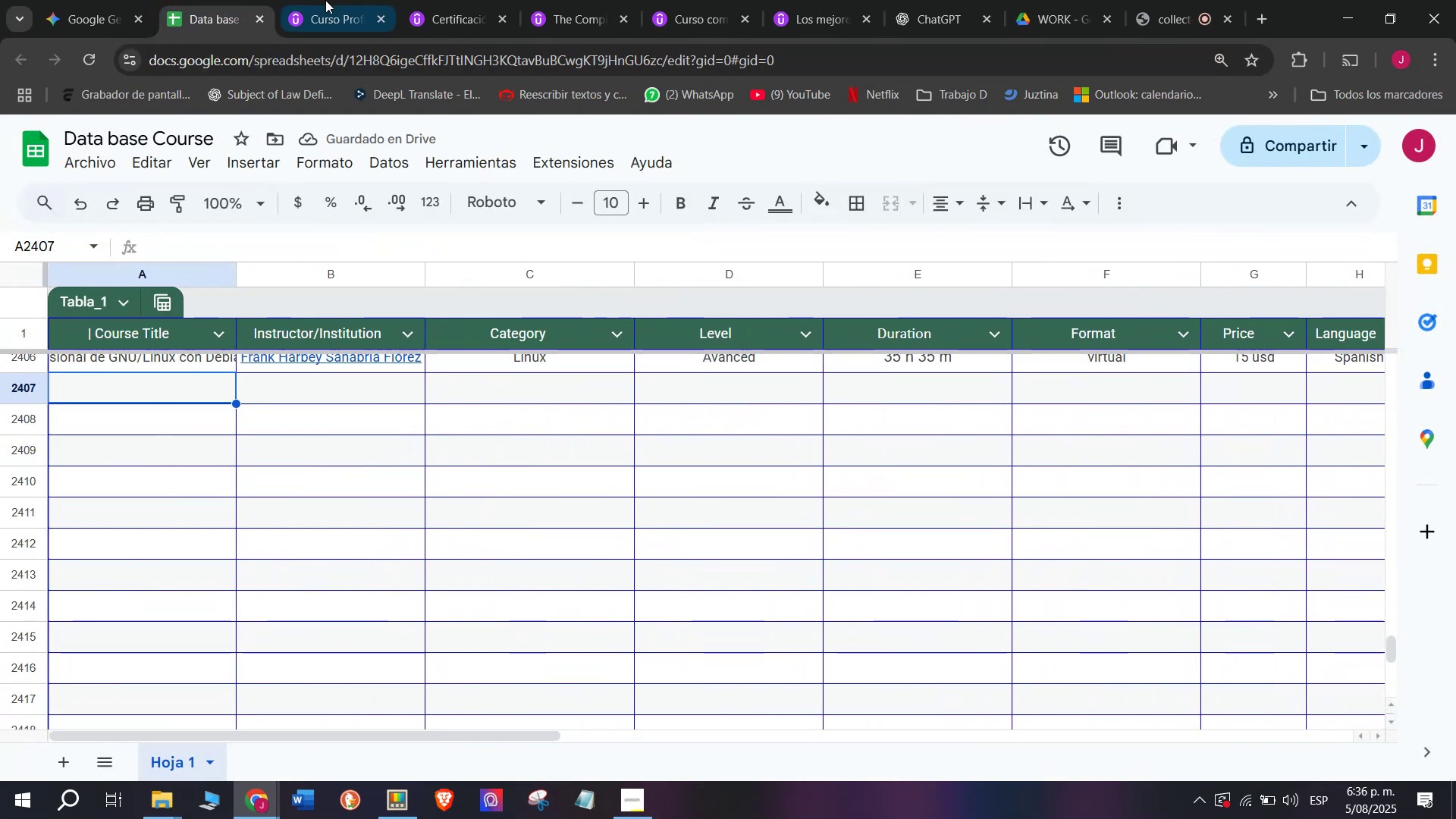 
left_click([328, 0])
 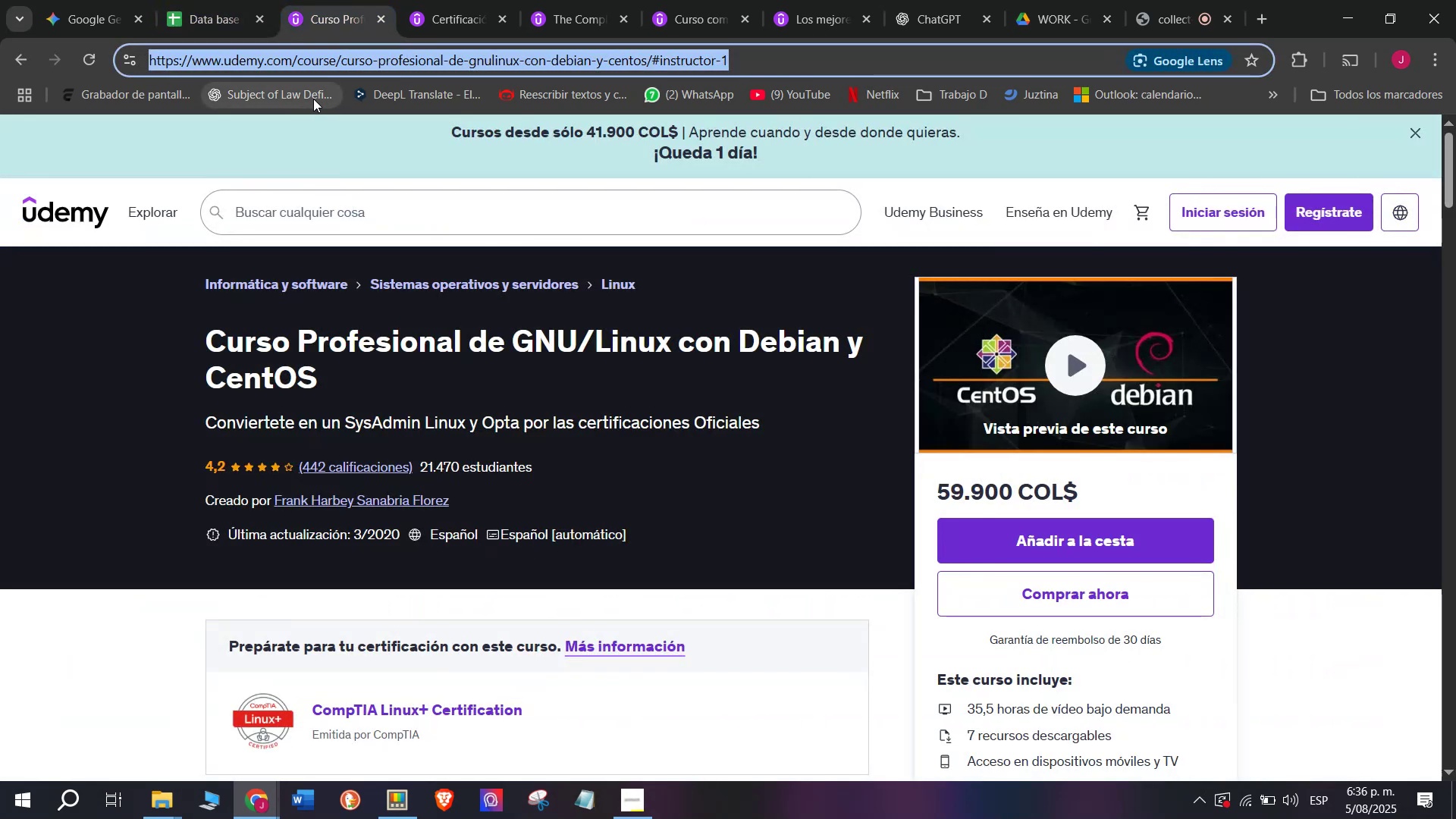 
left_click_drag(start_coordinate=[175, 337], to_coordinate=[437, 374])
 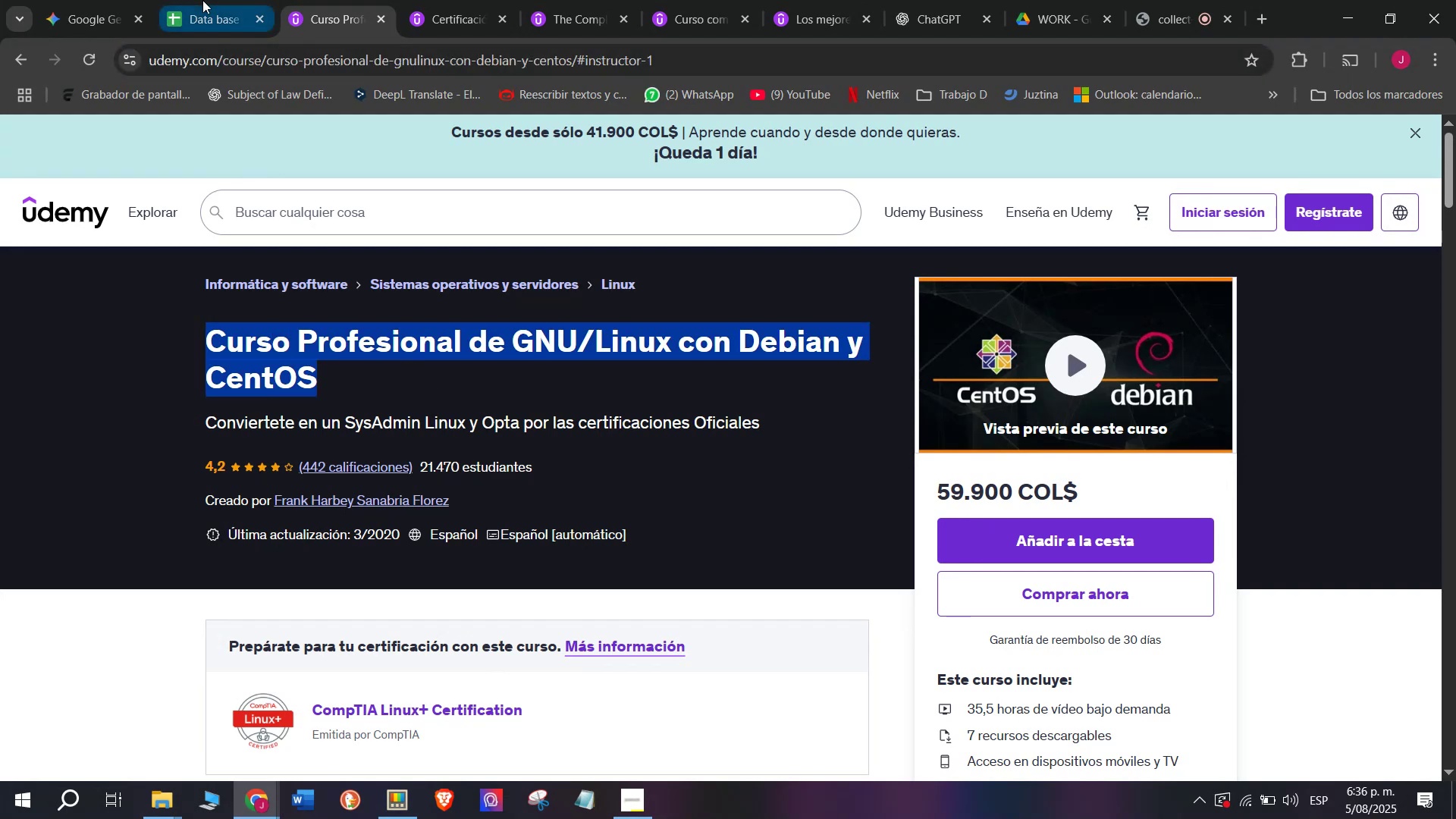 
key(Control+ControlLeft)
 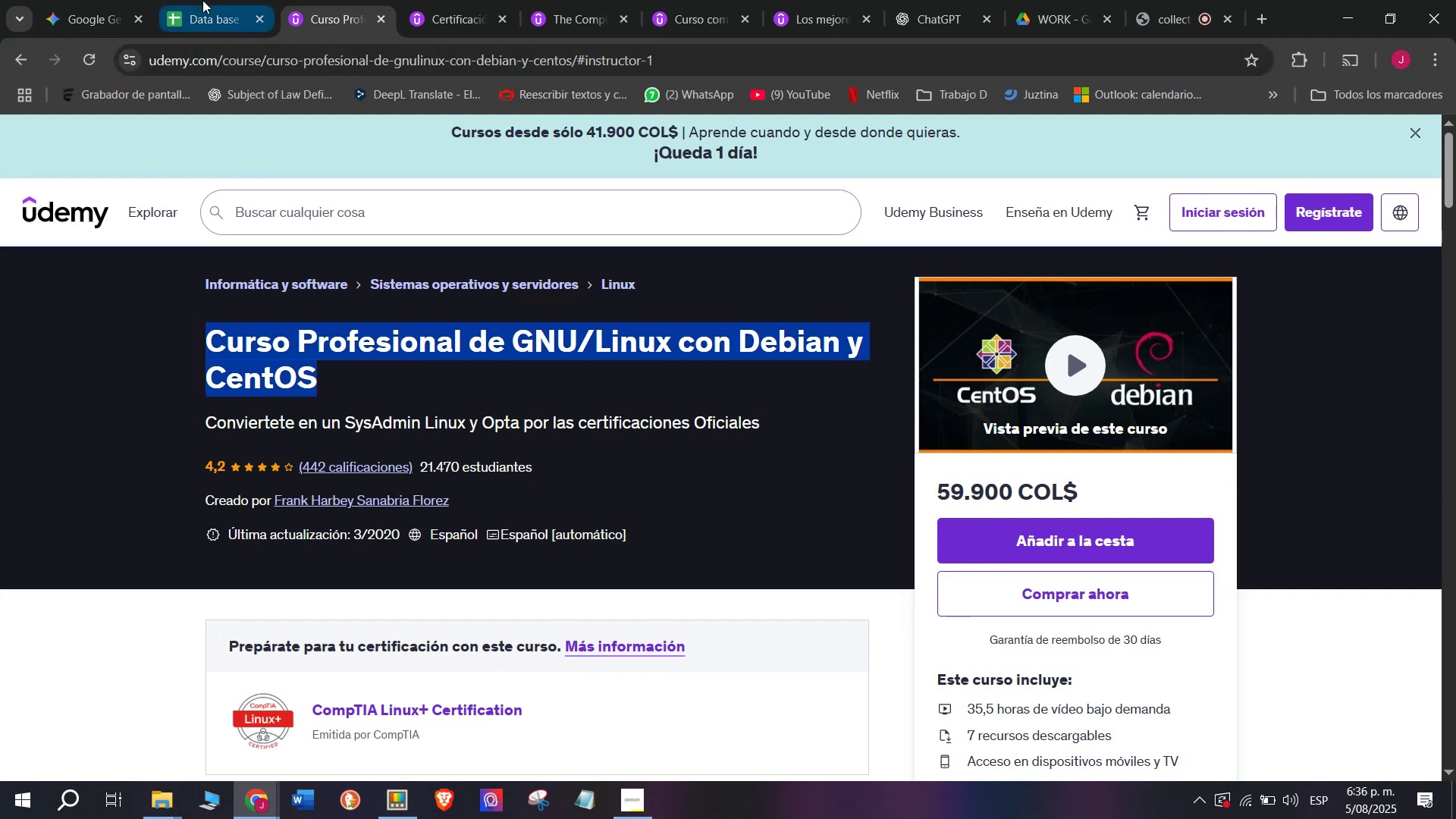 
key(Break)
 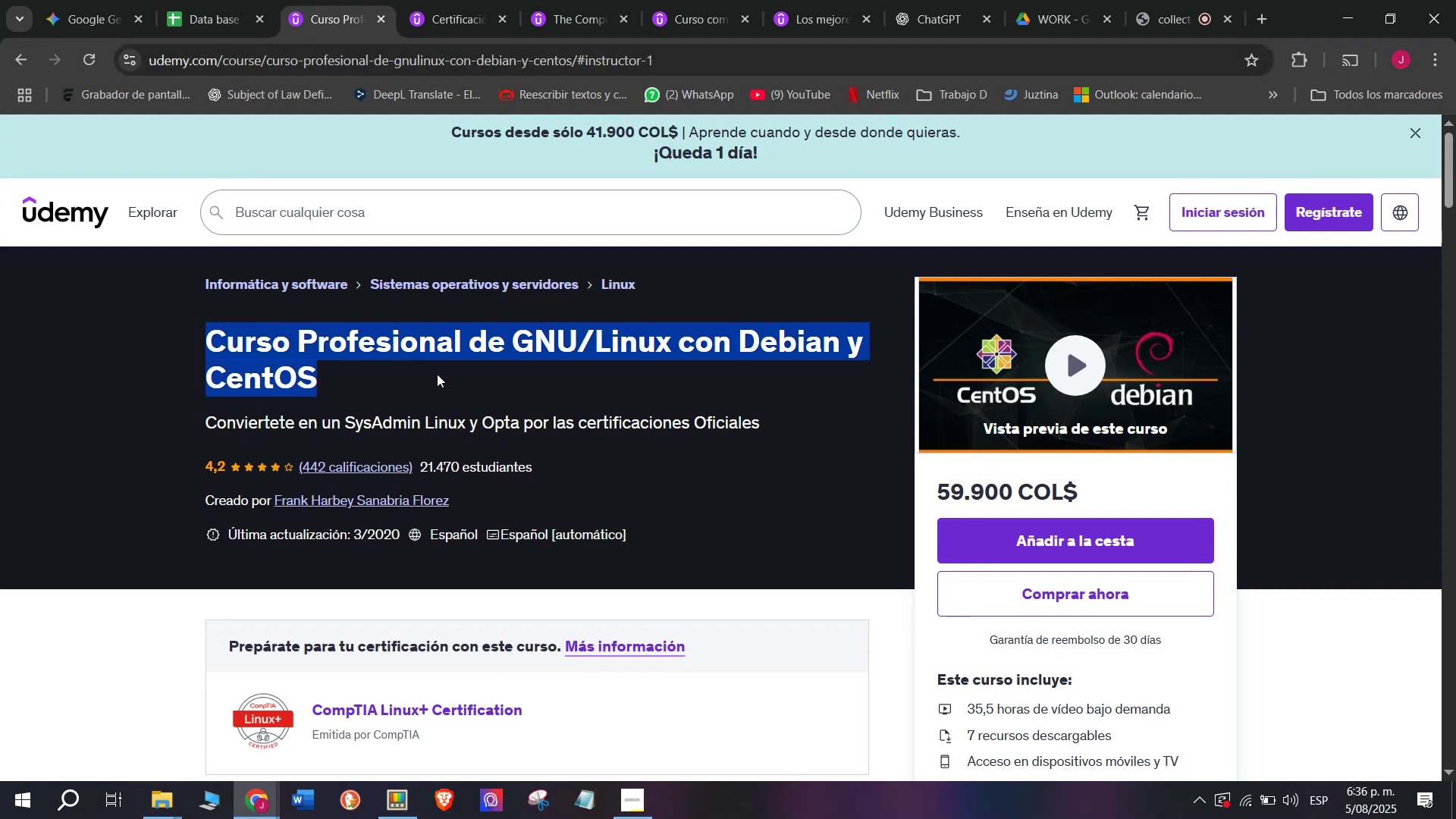 
key(Control+C)
 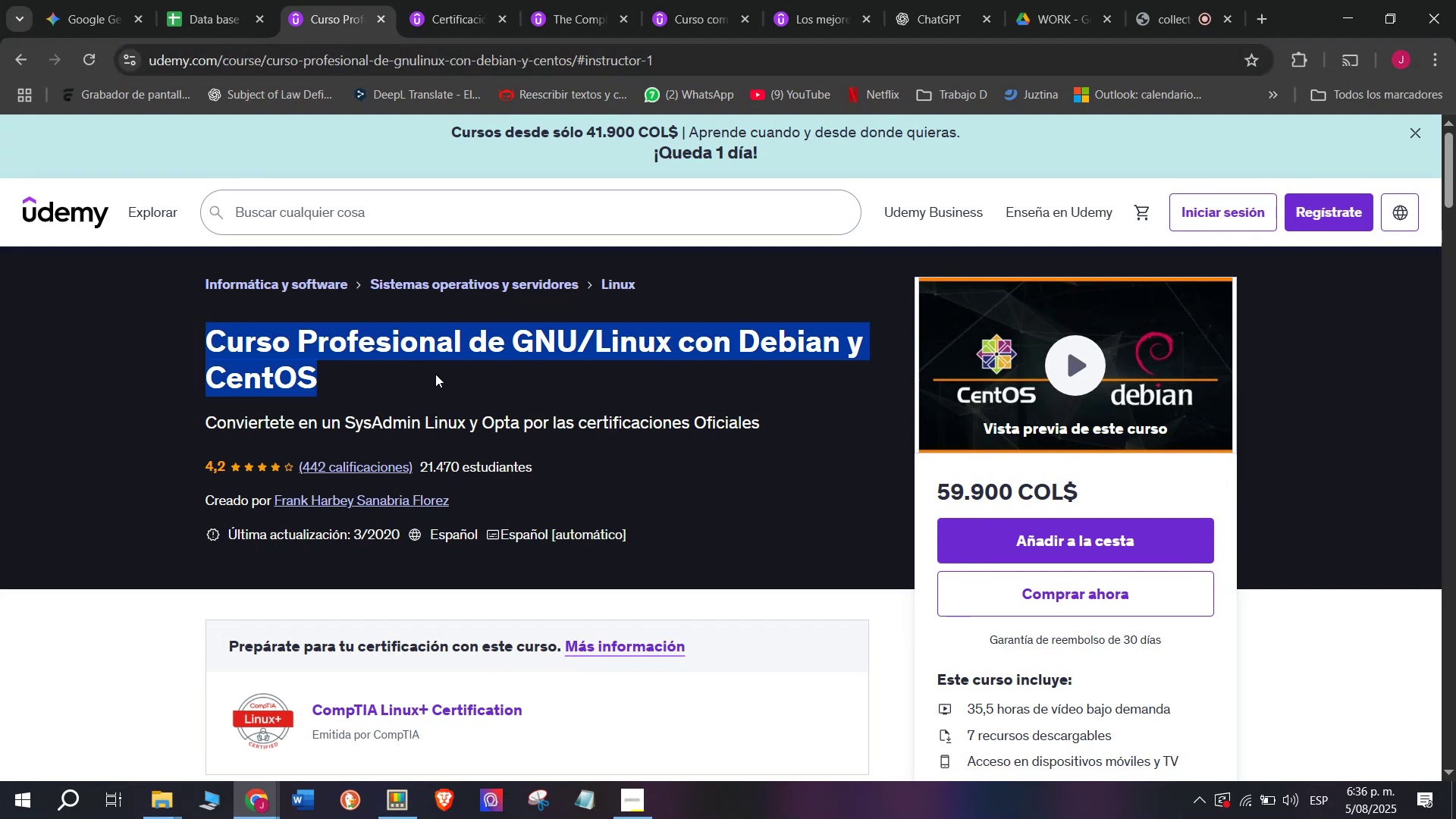 
key(Control+ControlLeft)
 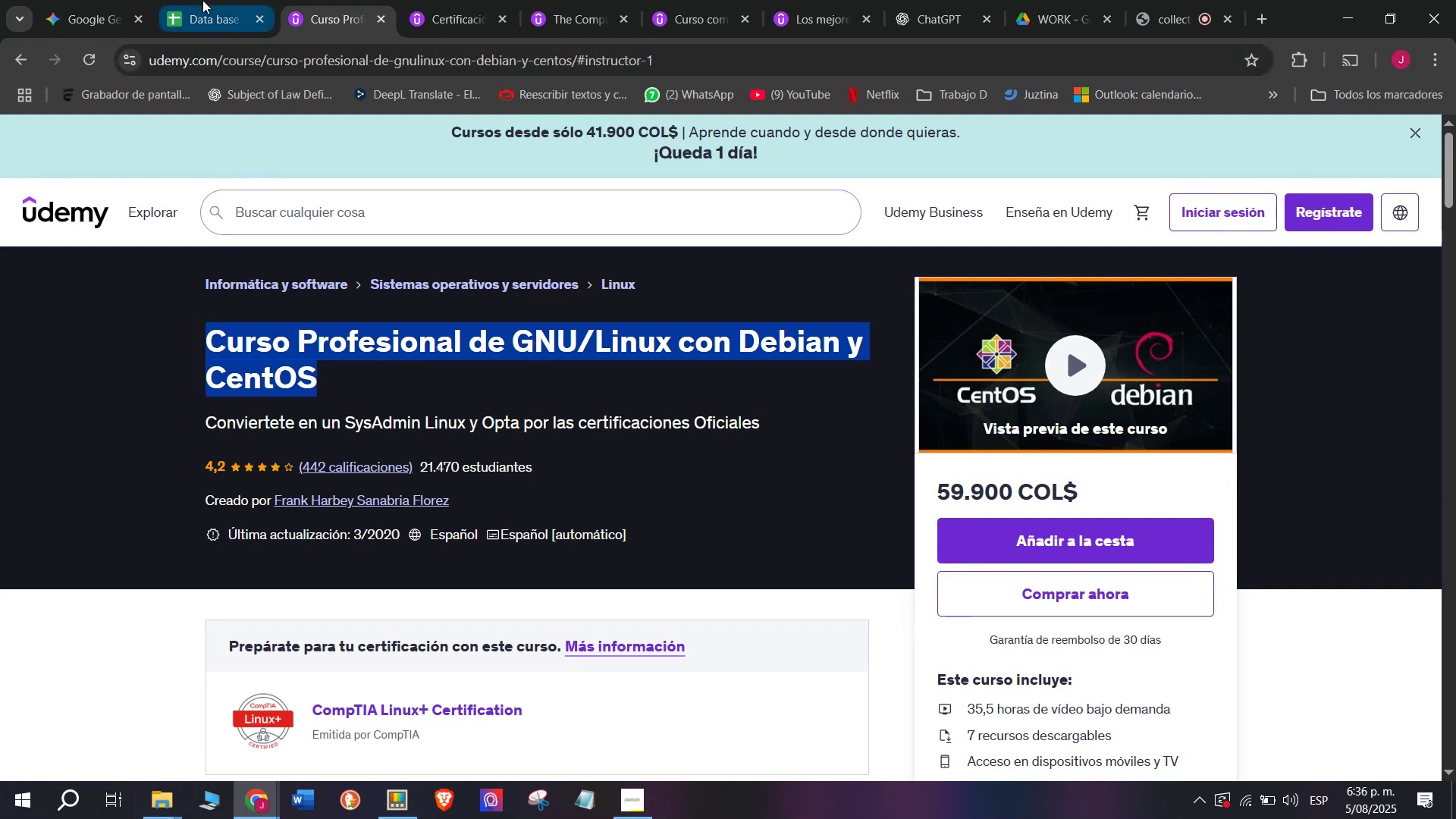 
key(Break)
 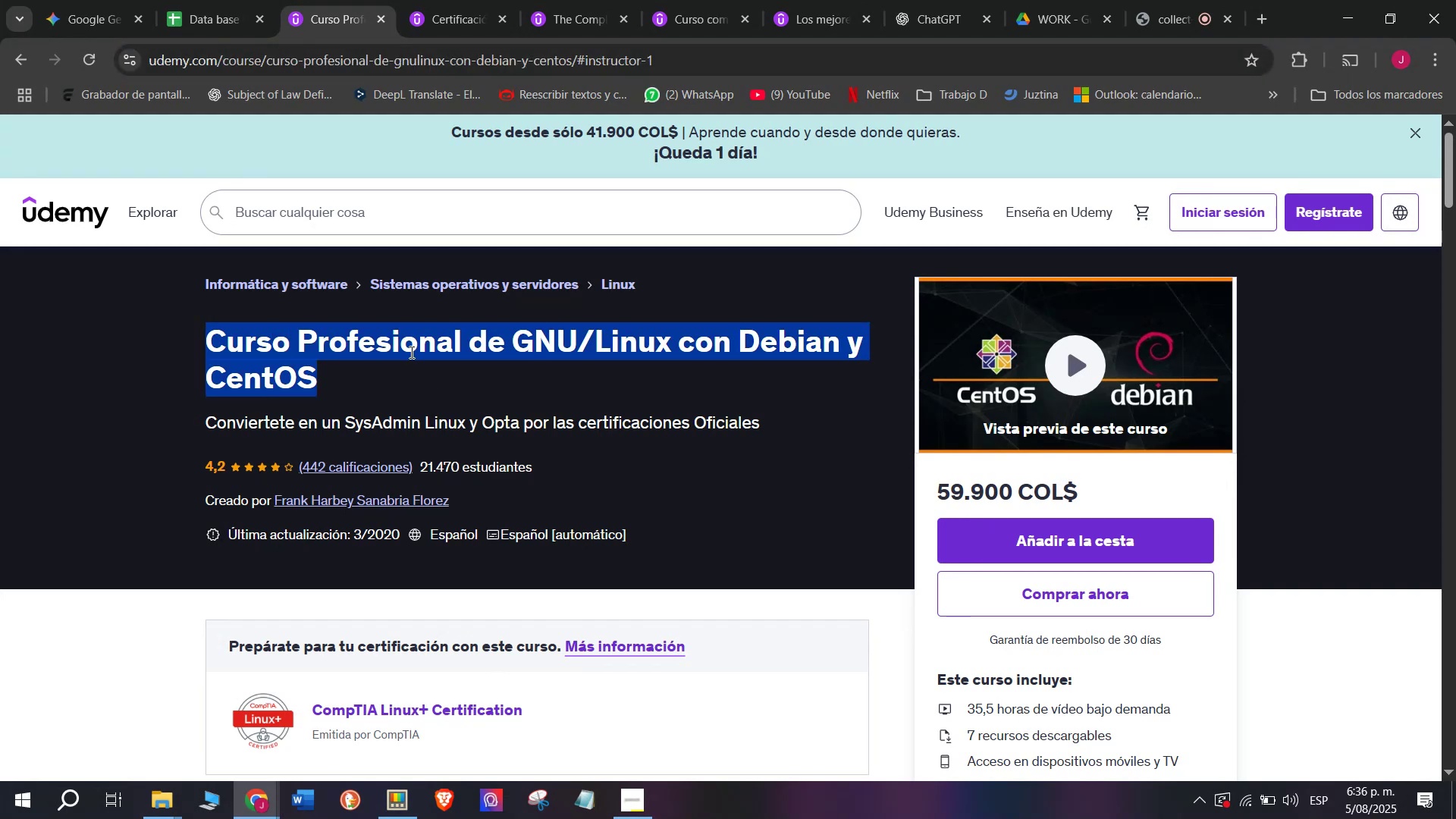 
key(Control+C)
 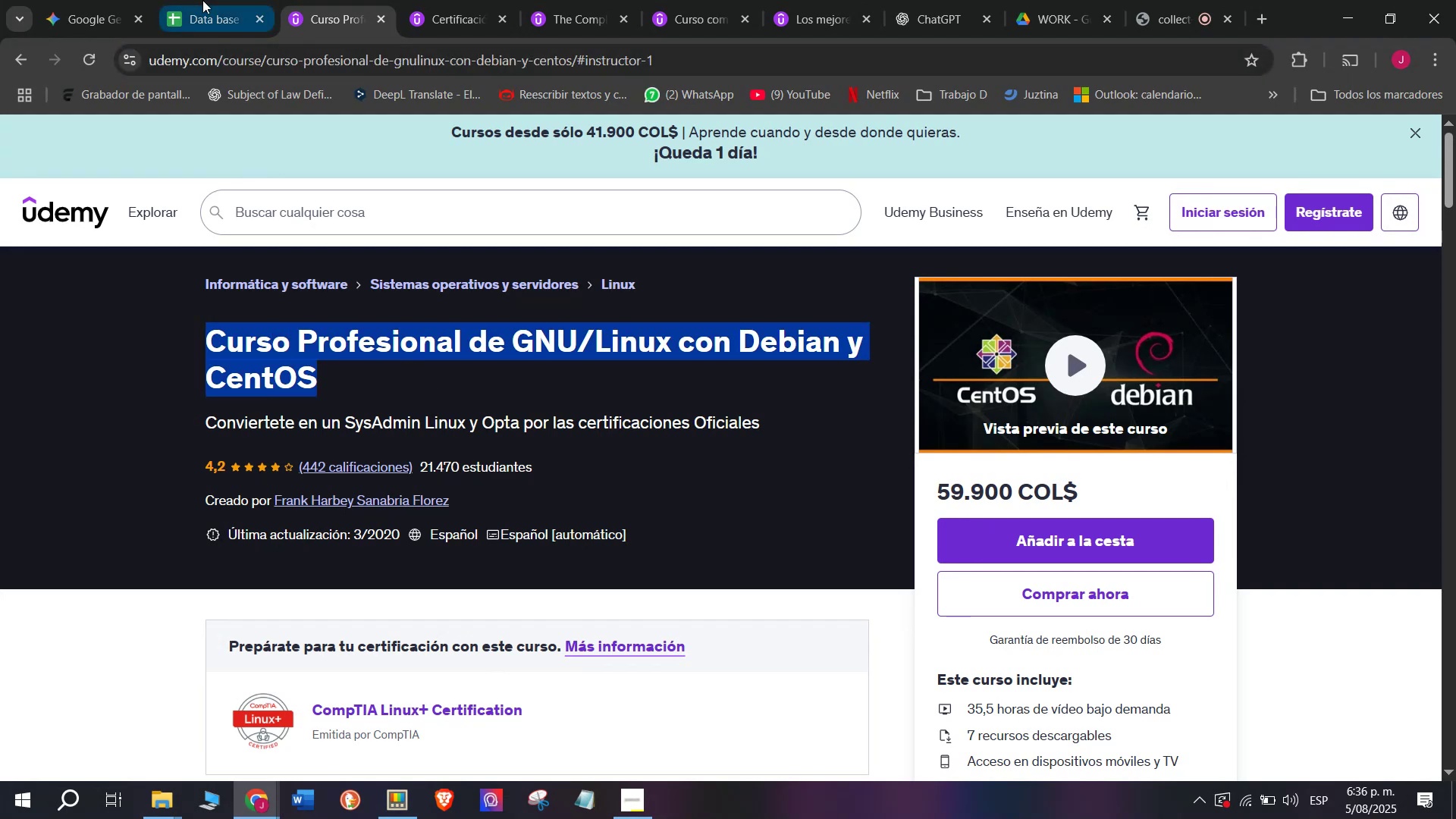 
left_click([202, 0])
 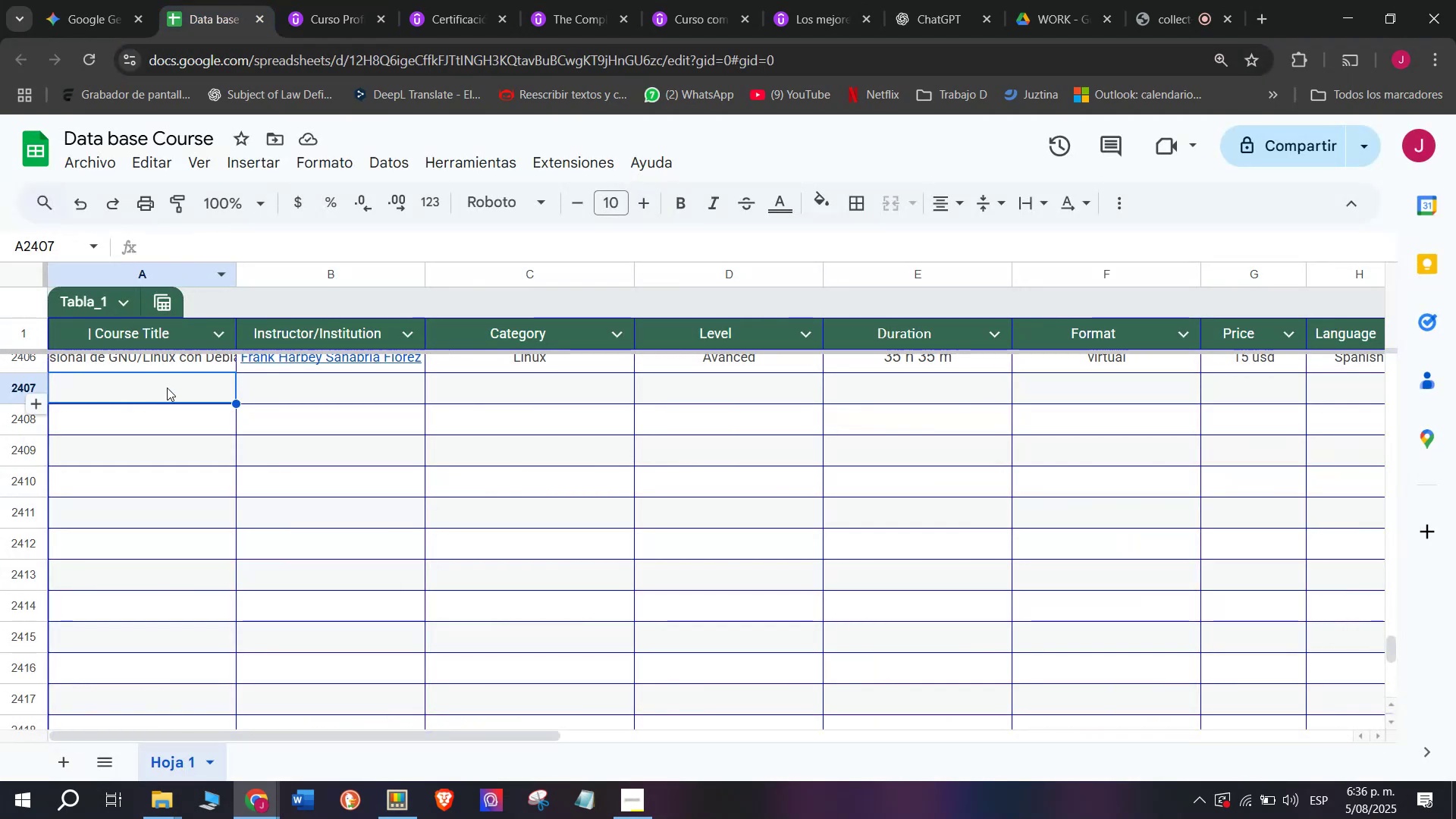 
double_click([168, 387])
 